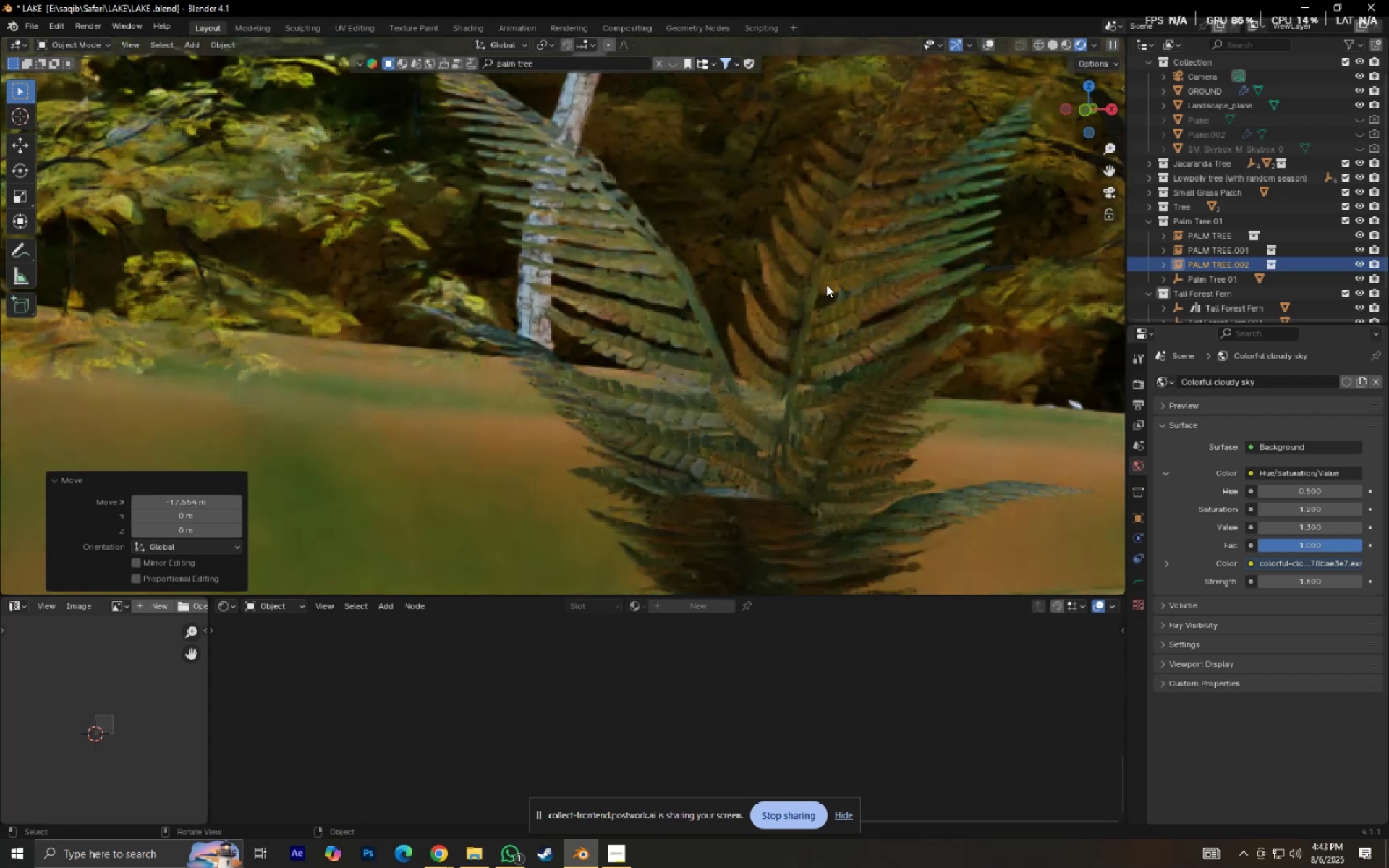 
scroll: coordinate [812, 299], scroll_direction: up, amount: 2.0
 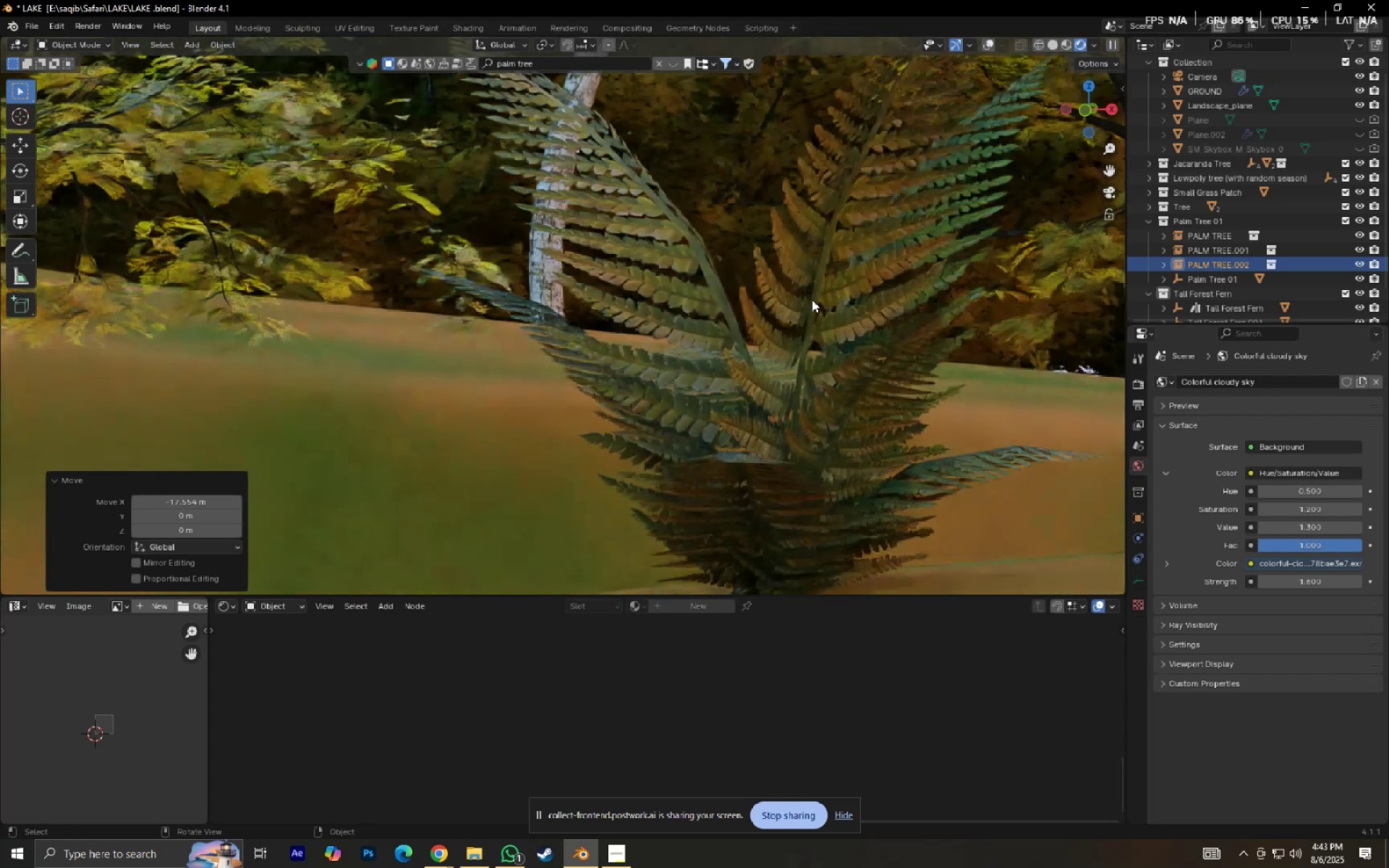 
type(gxz)
 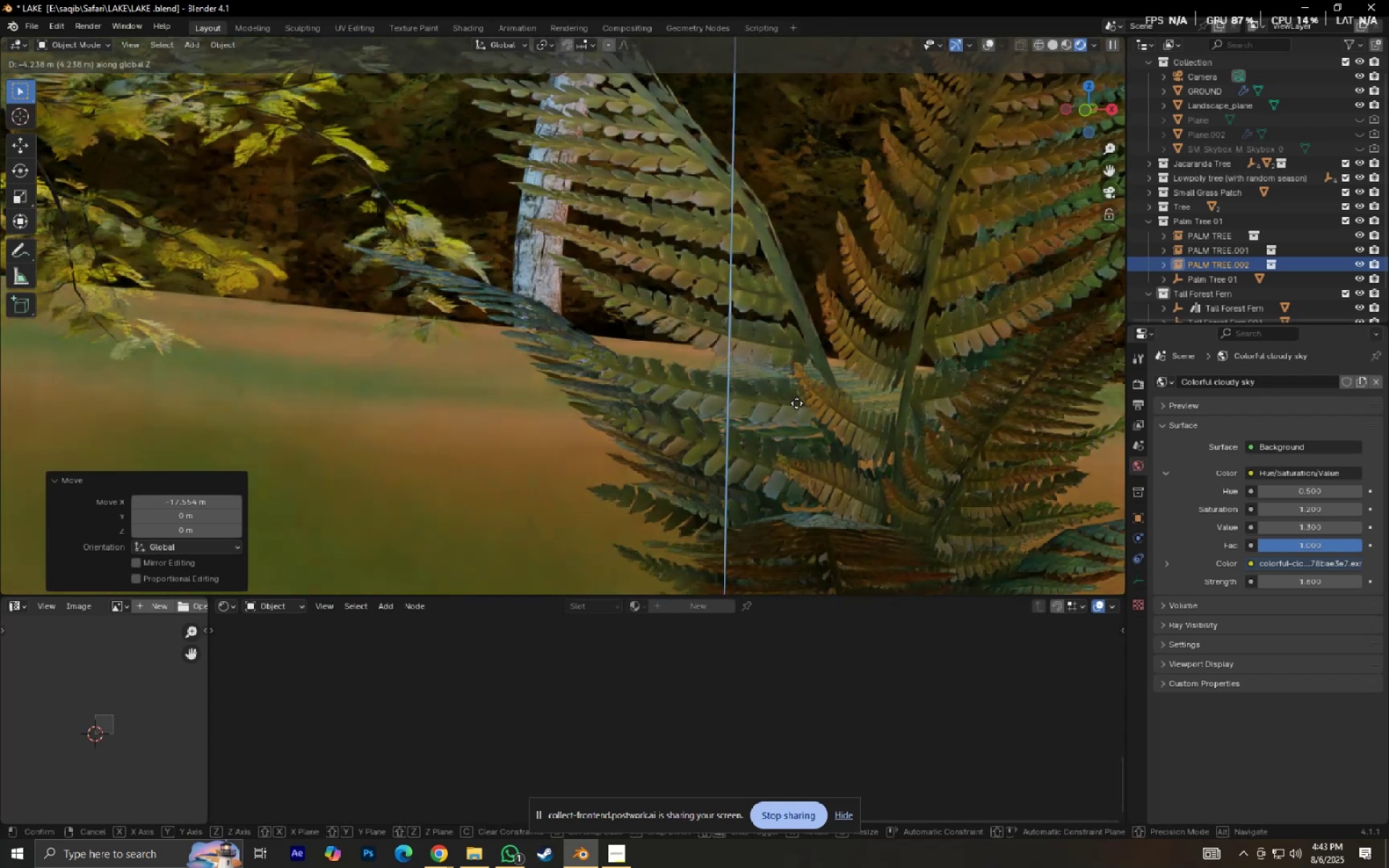 
right_click([797, 403])
 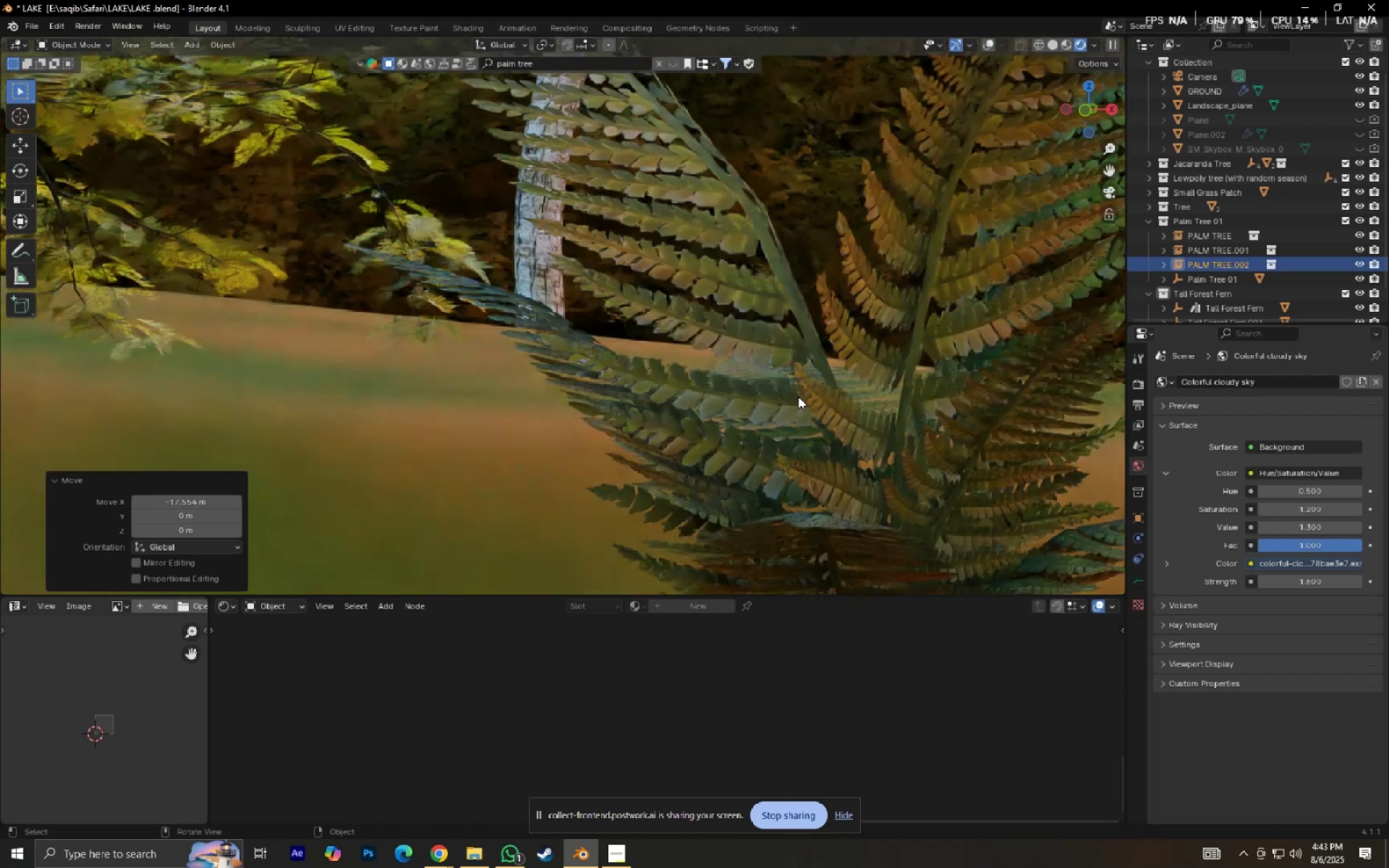 
type(gyx)
 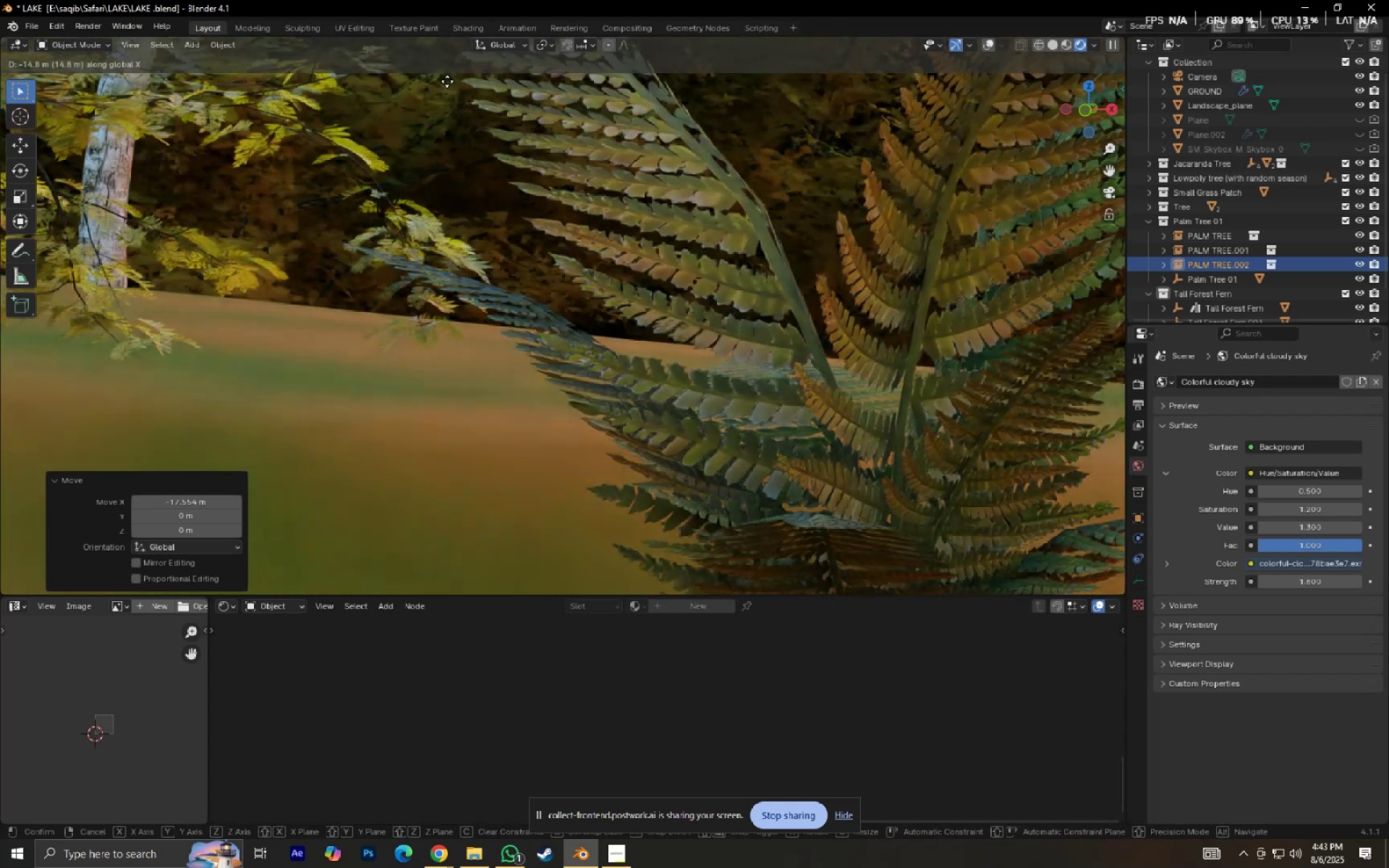 
type(.gxy)
 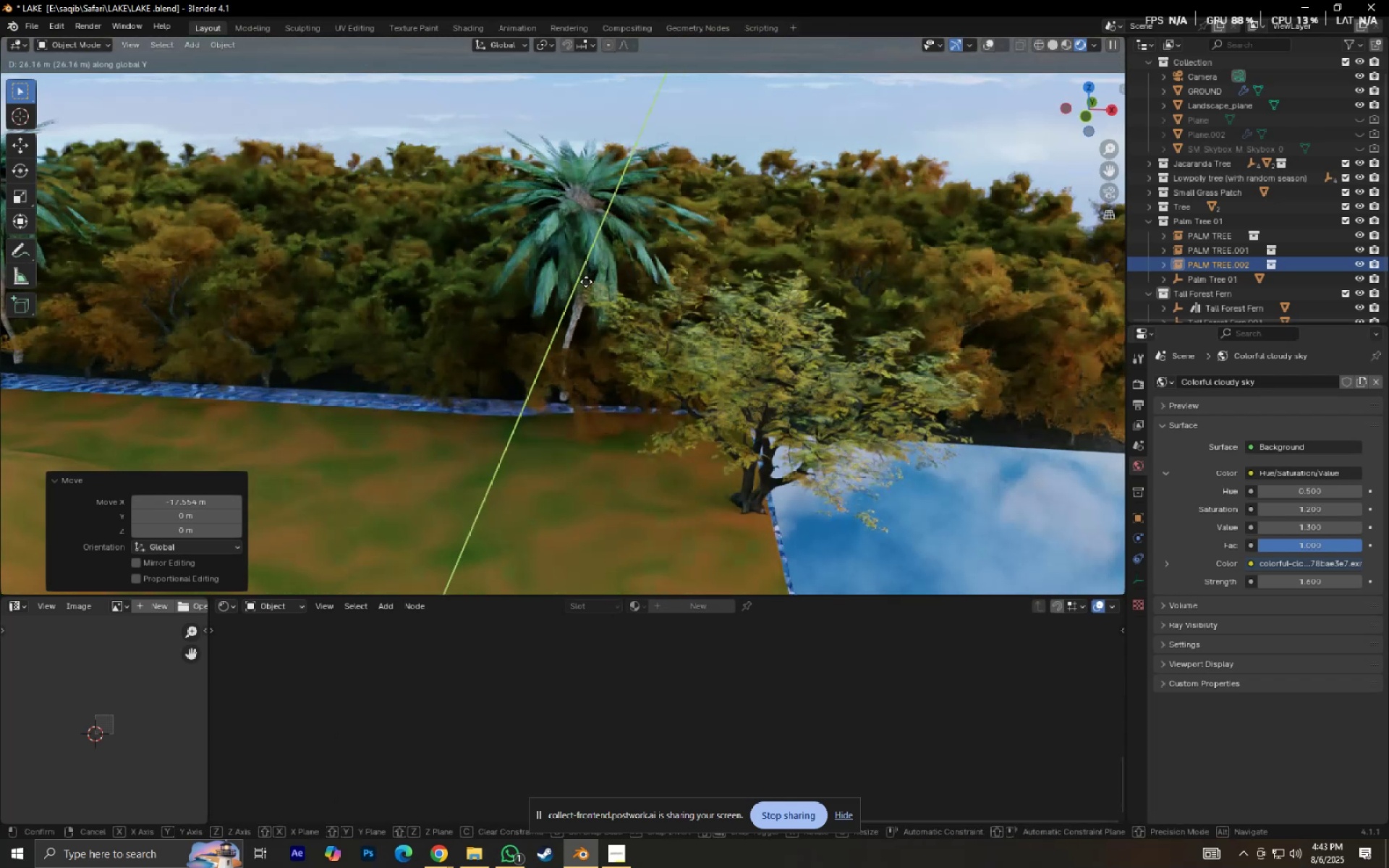 
left_click([586, 281])
 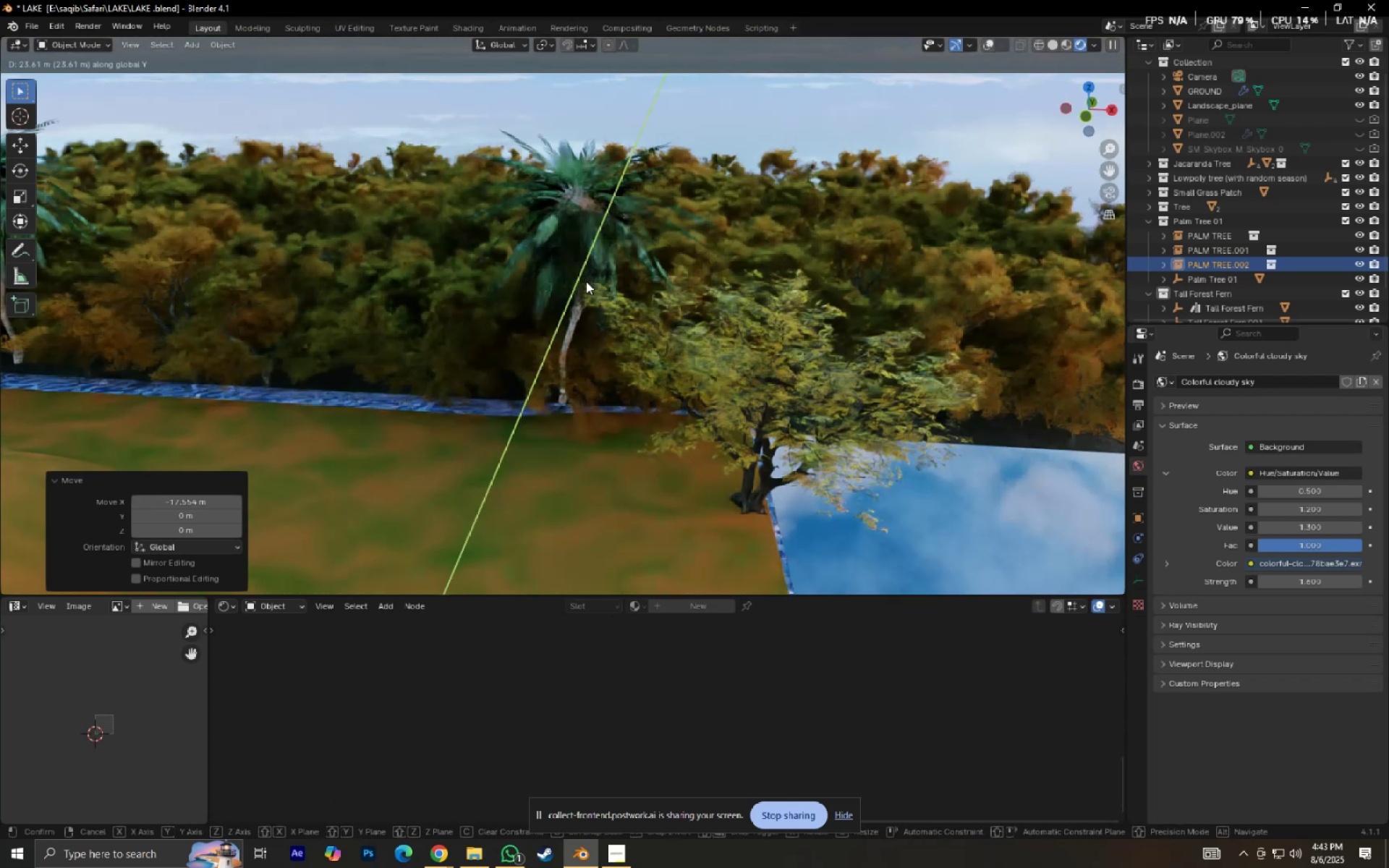 
type(gz)
 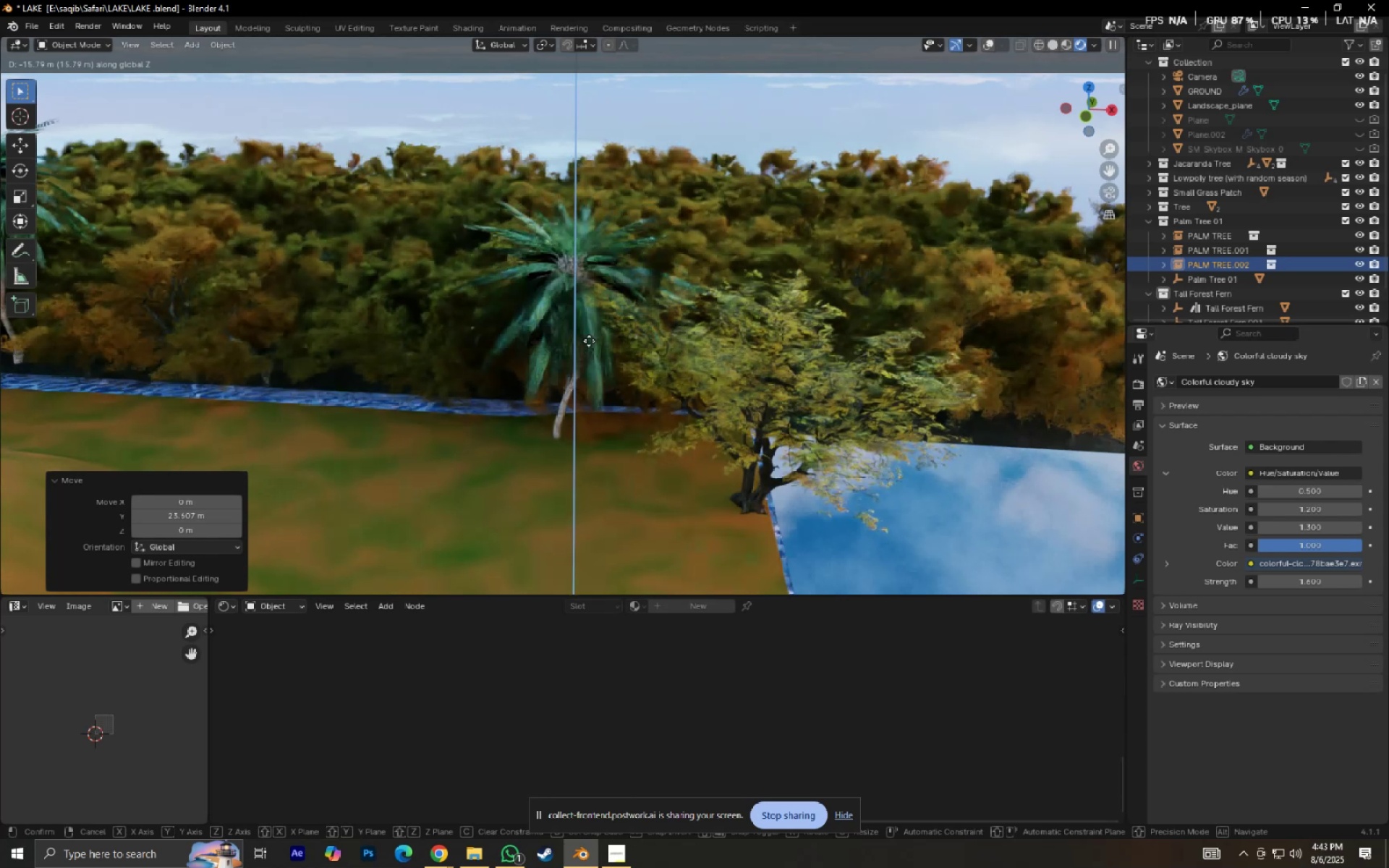 
right_click([590, 294])
 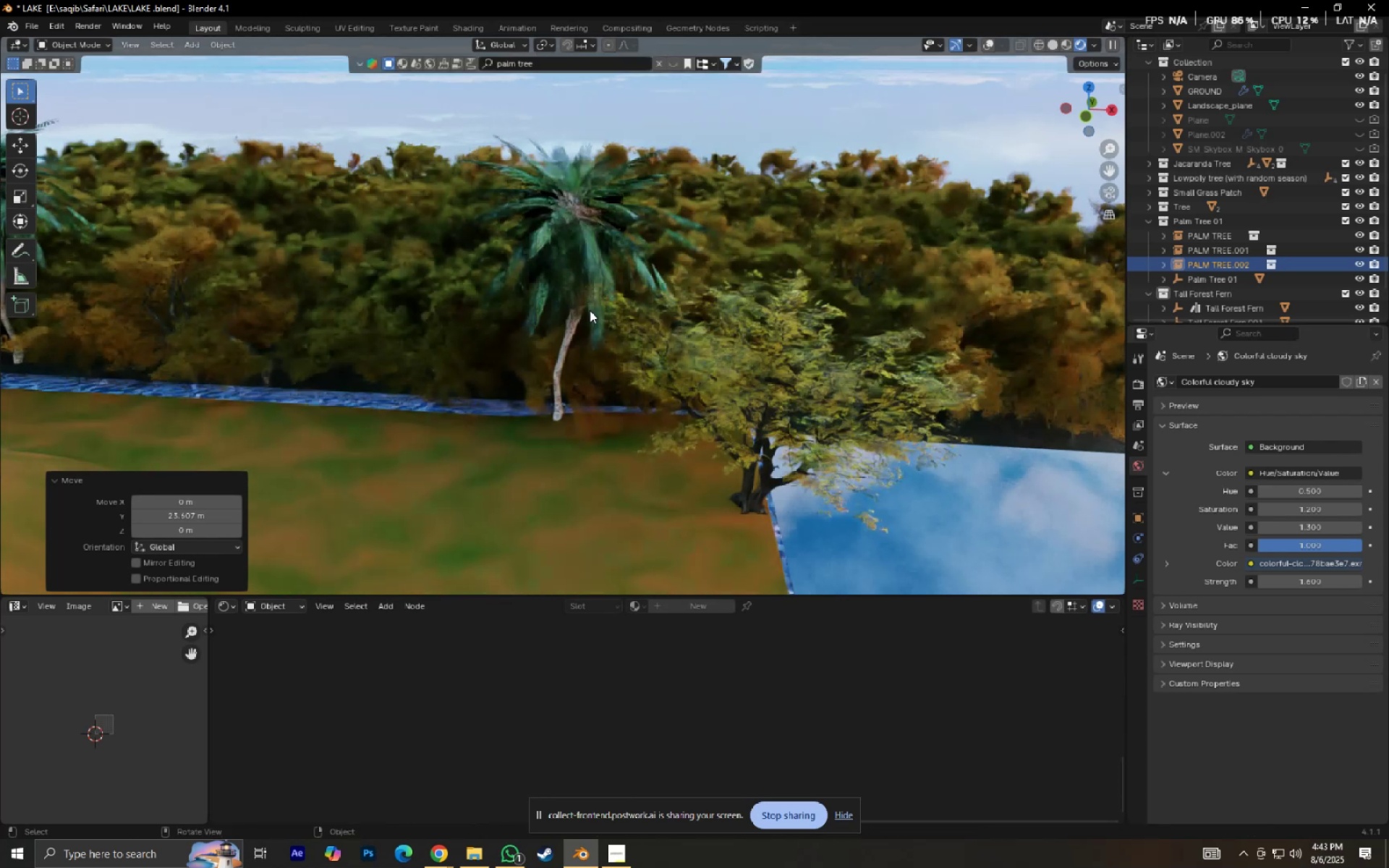 
type(gz0)
 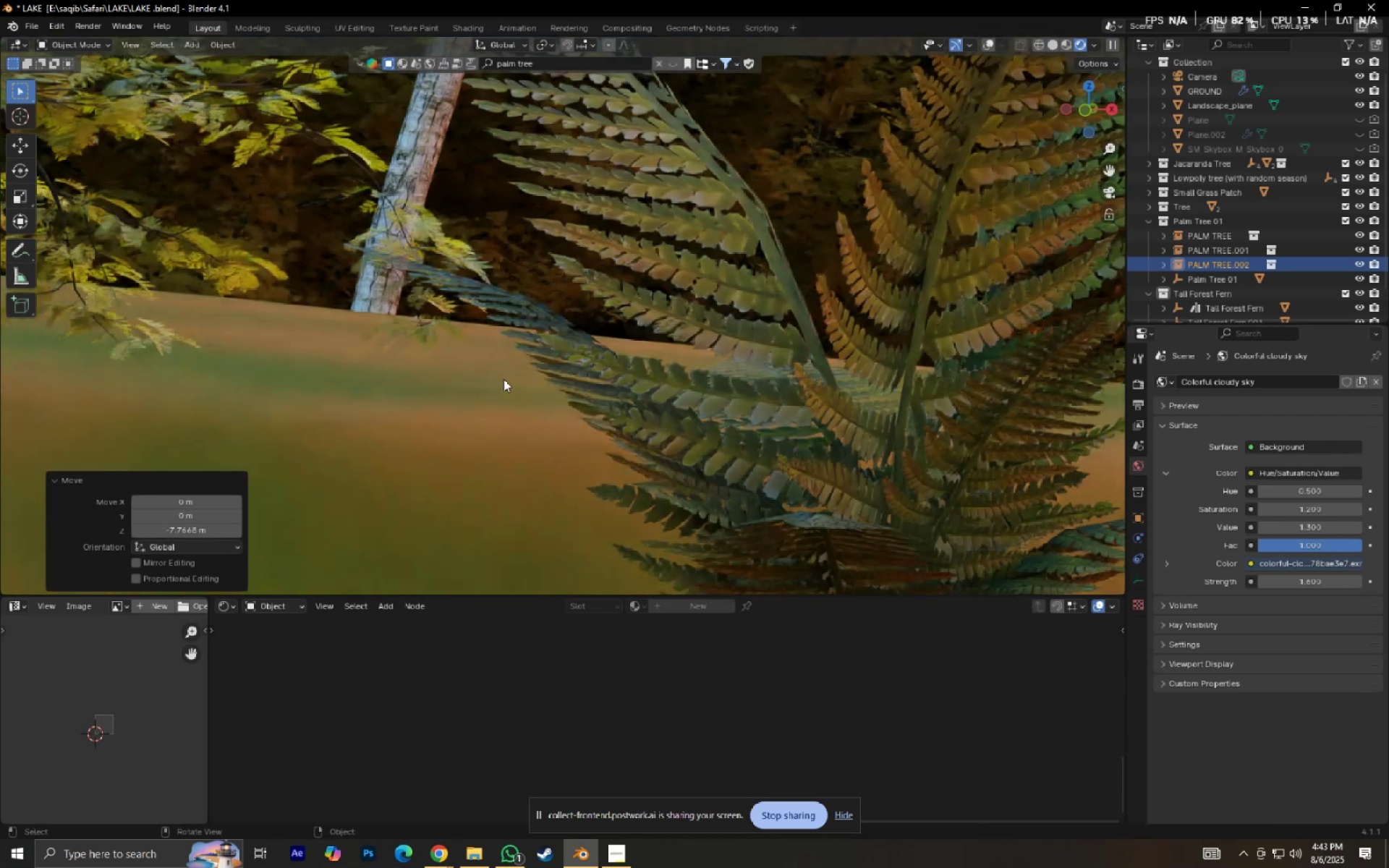 
scroll: coordinate [503, 319], scroll_direction: up, amount: 4.0
 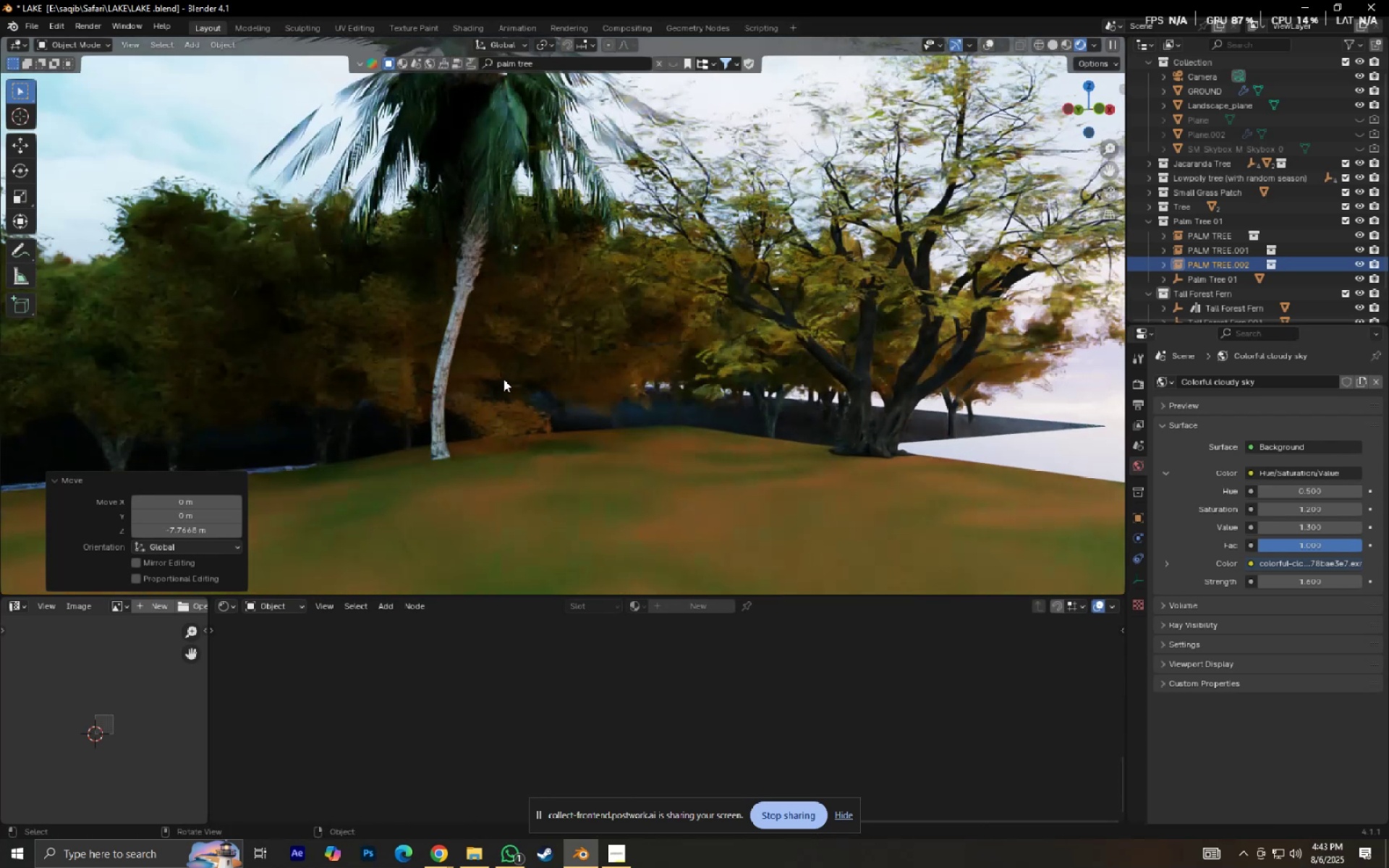 
scroll: coordinate [613, 434], scroll_direction: down, amount: 13.0
 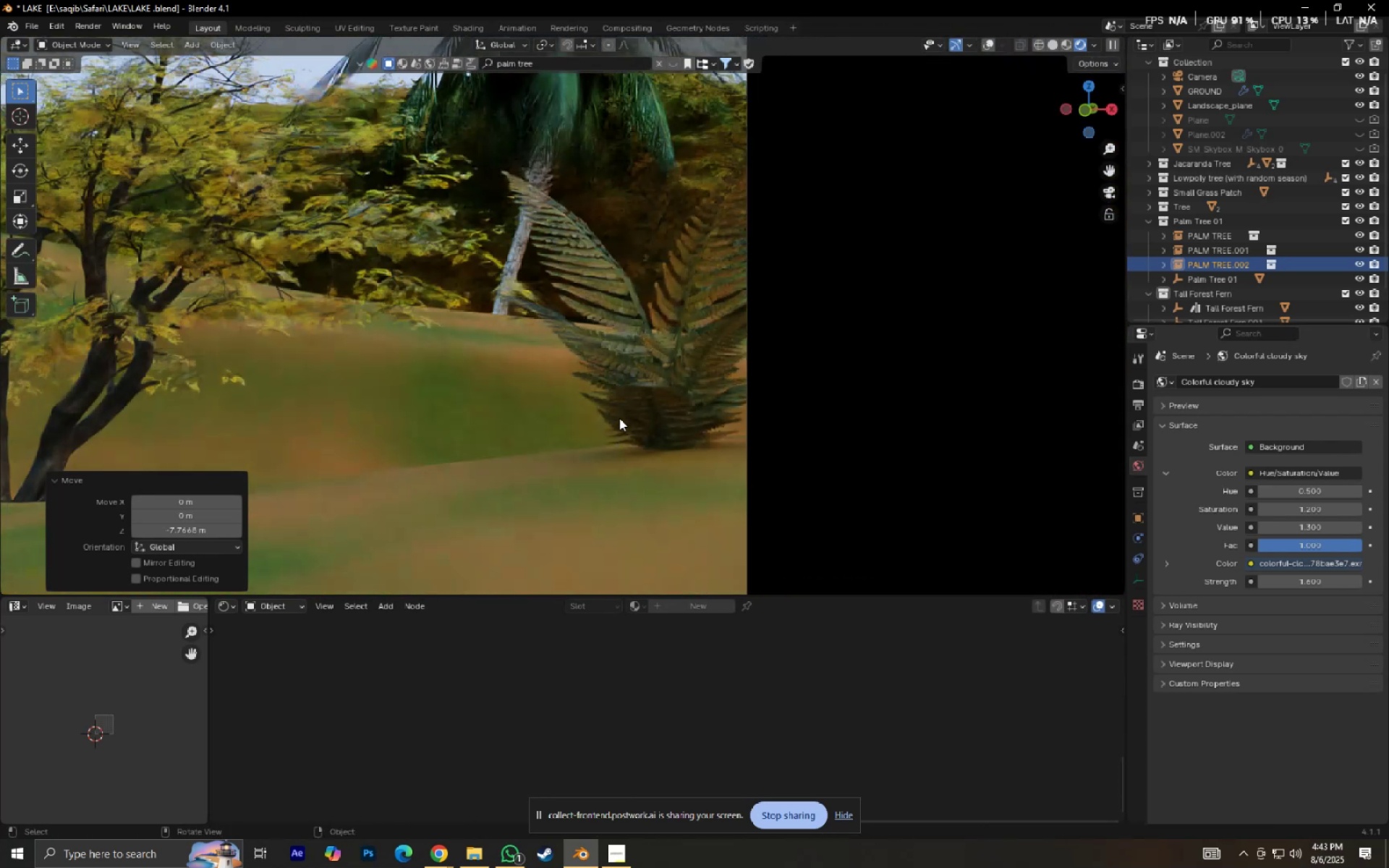 
hold_key(key=ShiftLeft, duration=0.54)
 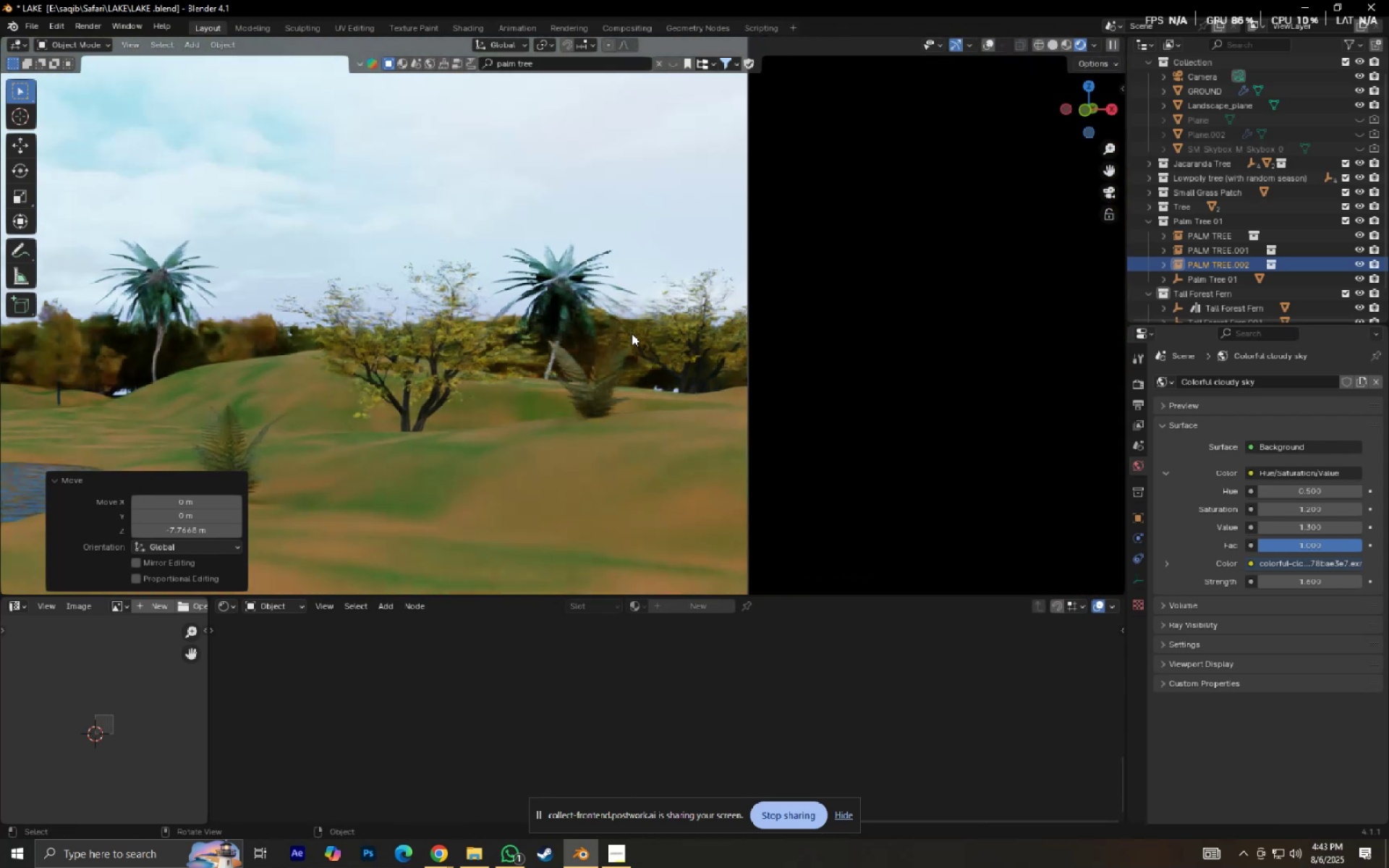 
scroll: coordinate [632, 333], scroll_direction: up, amount: 3.0
 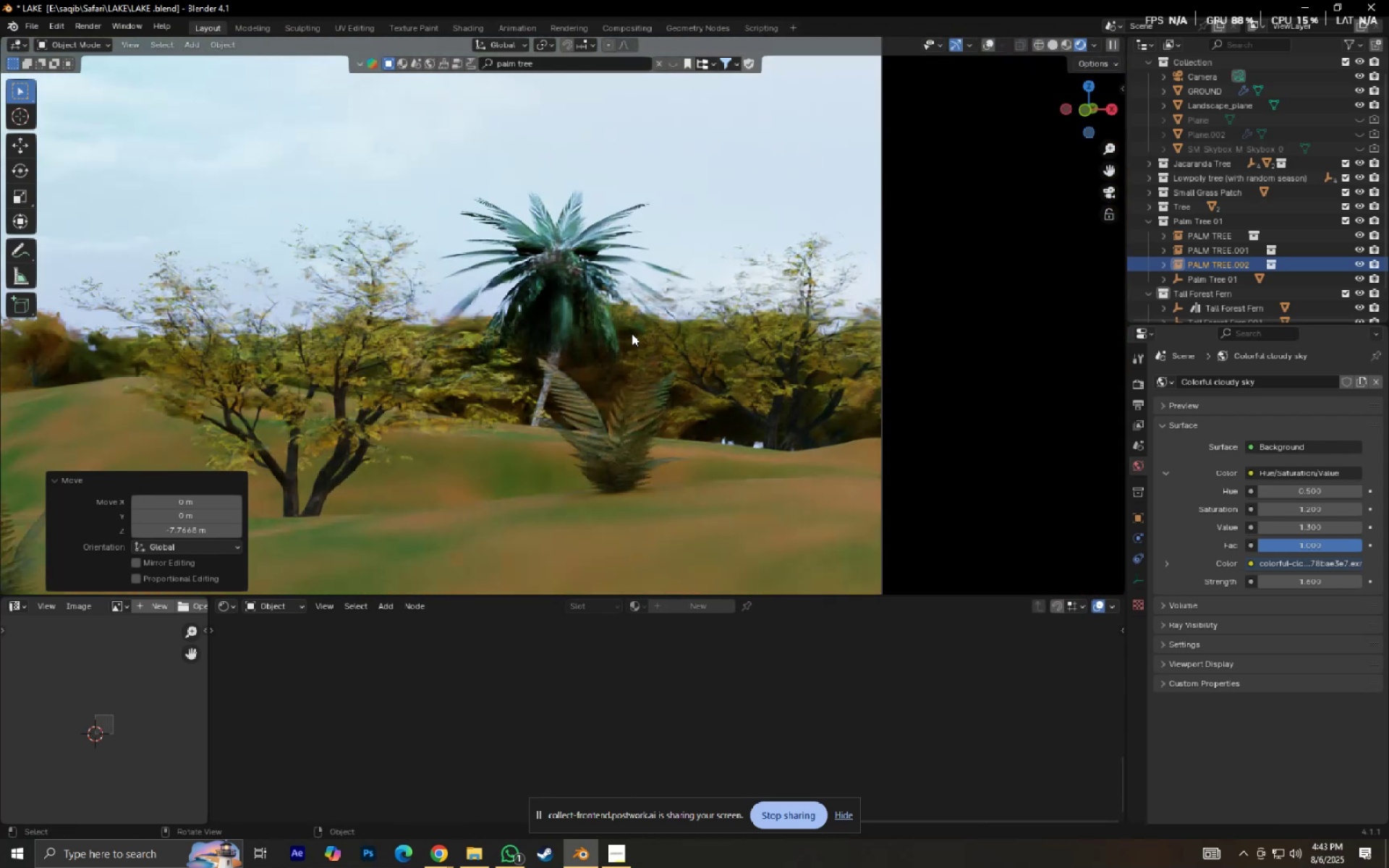 
hold_key(key=ShiftLeft, duration=0.76)
scroll: coordinate [707, 359], scroll_direction: down, amount: 3.0
 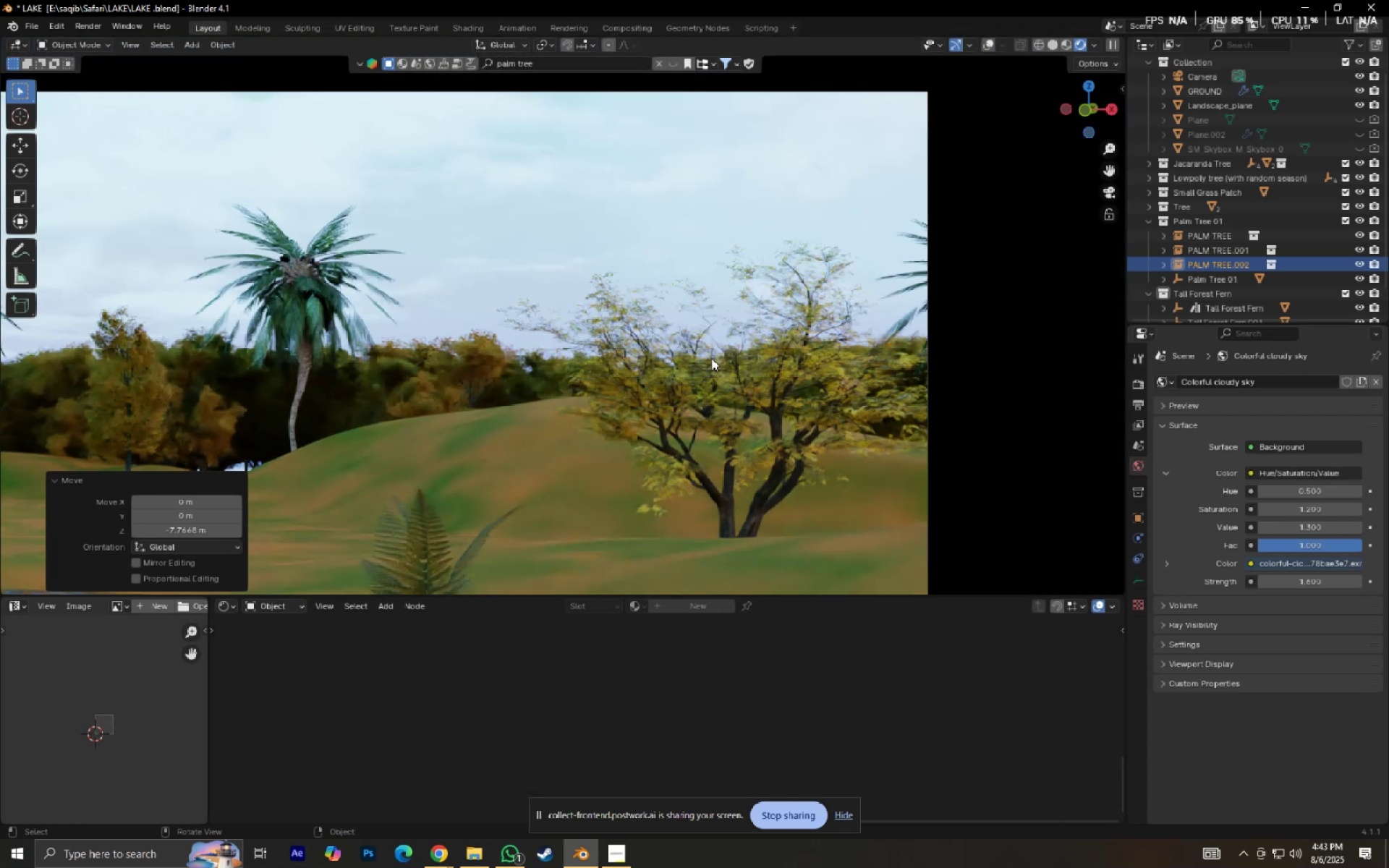 
hold_key(key=ShiftLeft, duration=1.43)
 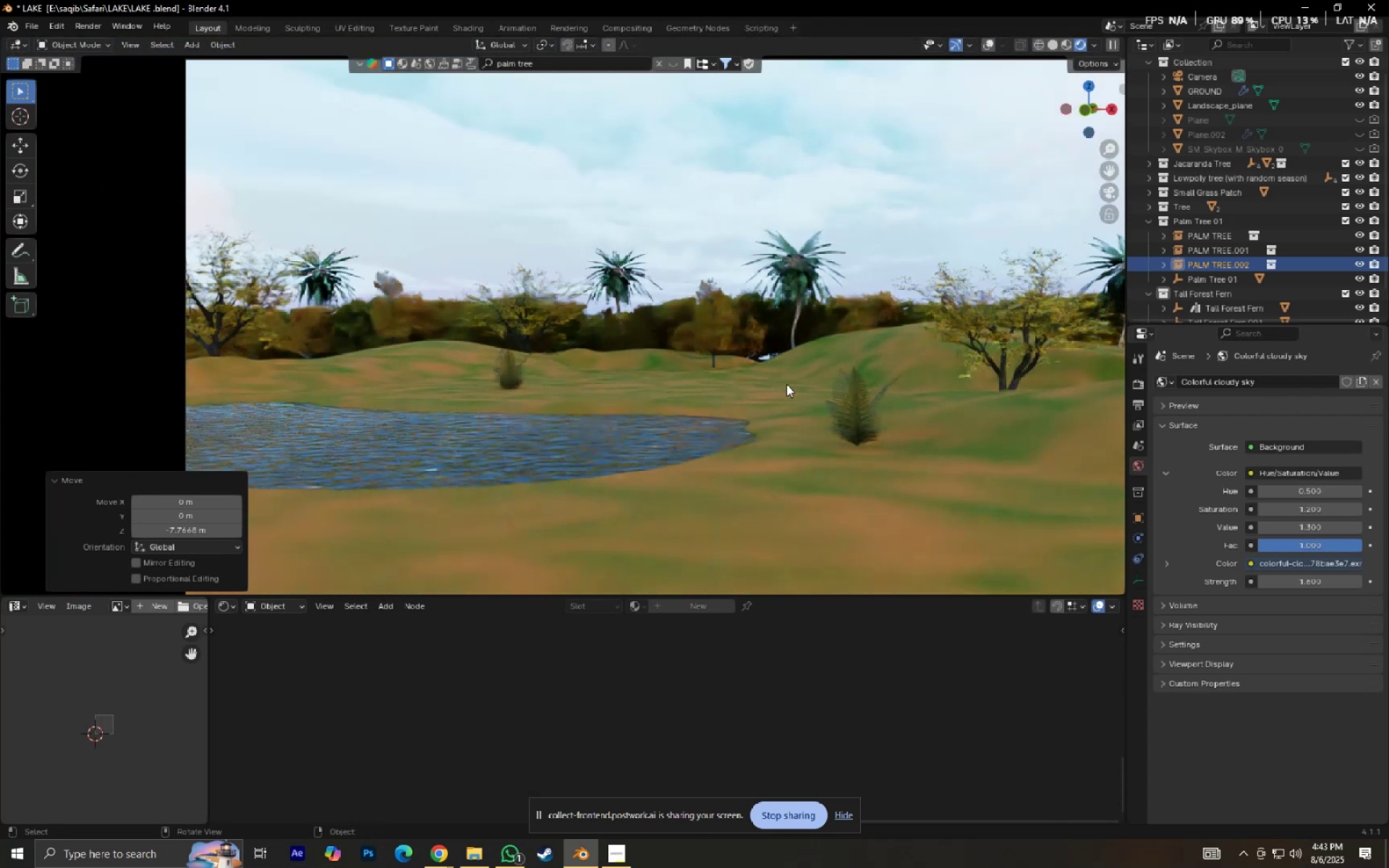 
scroll: coordinate [788, 387], scroll_direction: down, amount: 2.0
 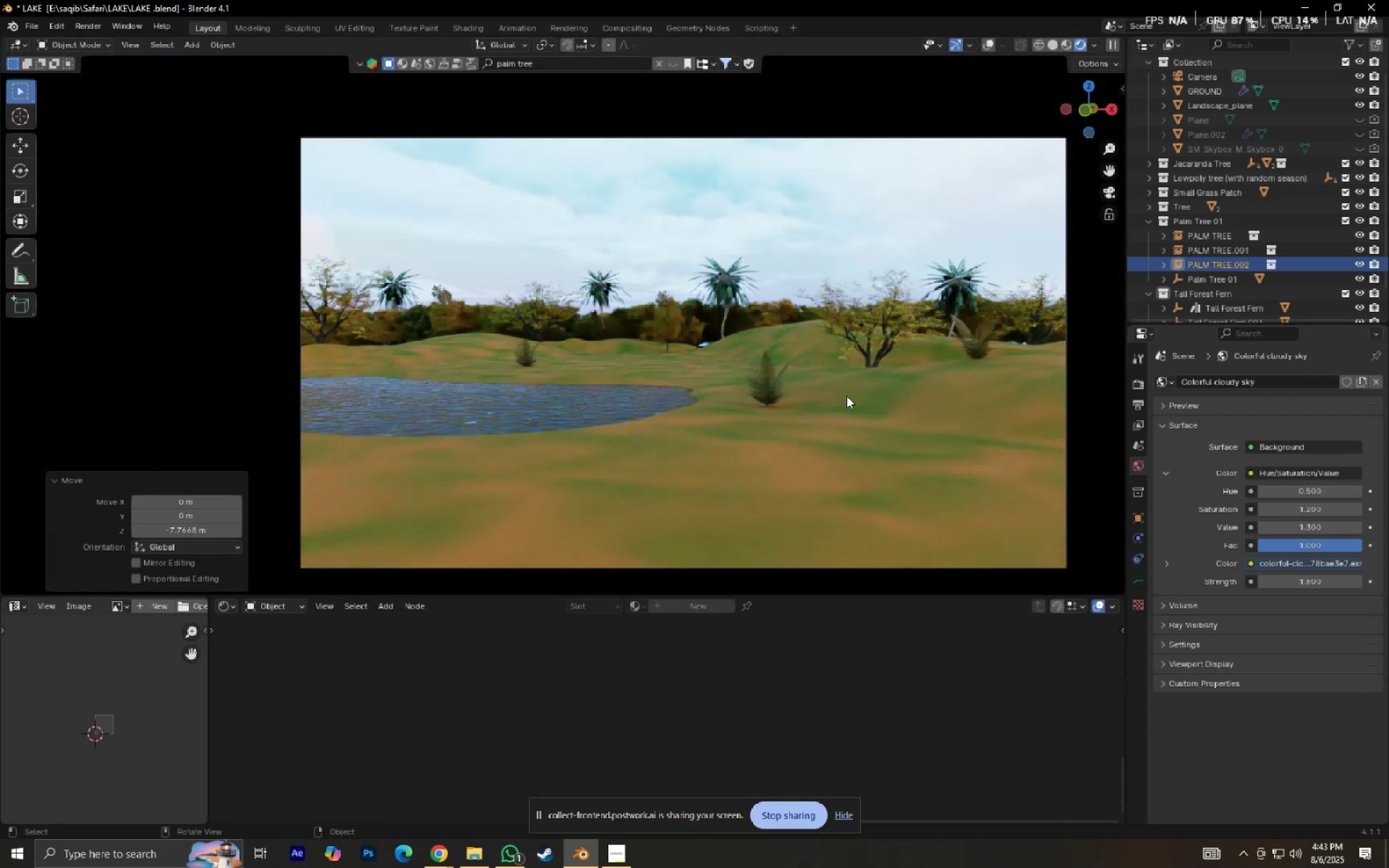 
scroll: coordinate [846, 396], scroll_direction: up, amount: 1.0
 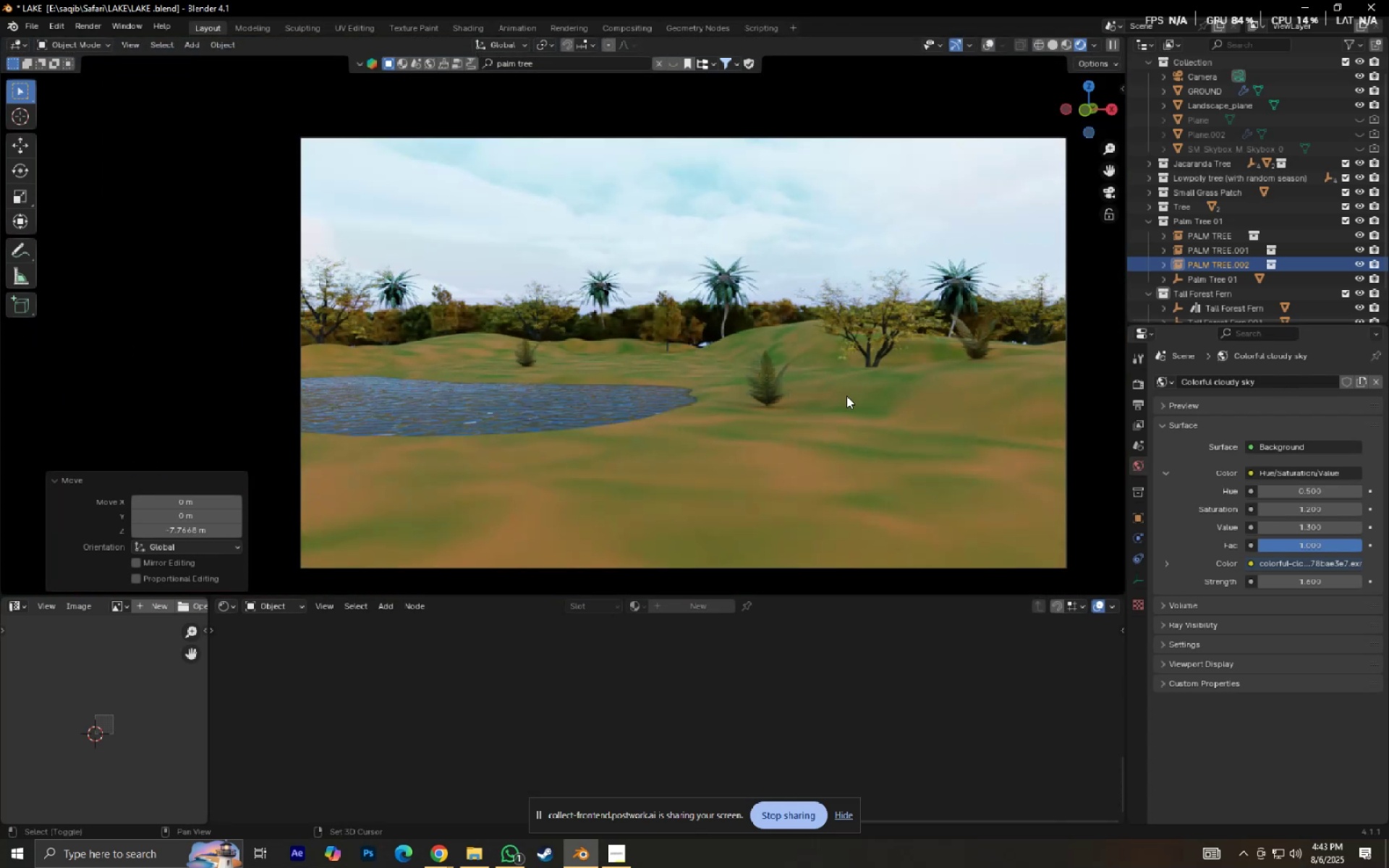 
type(Dx)
 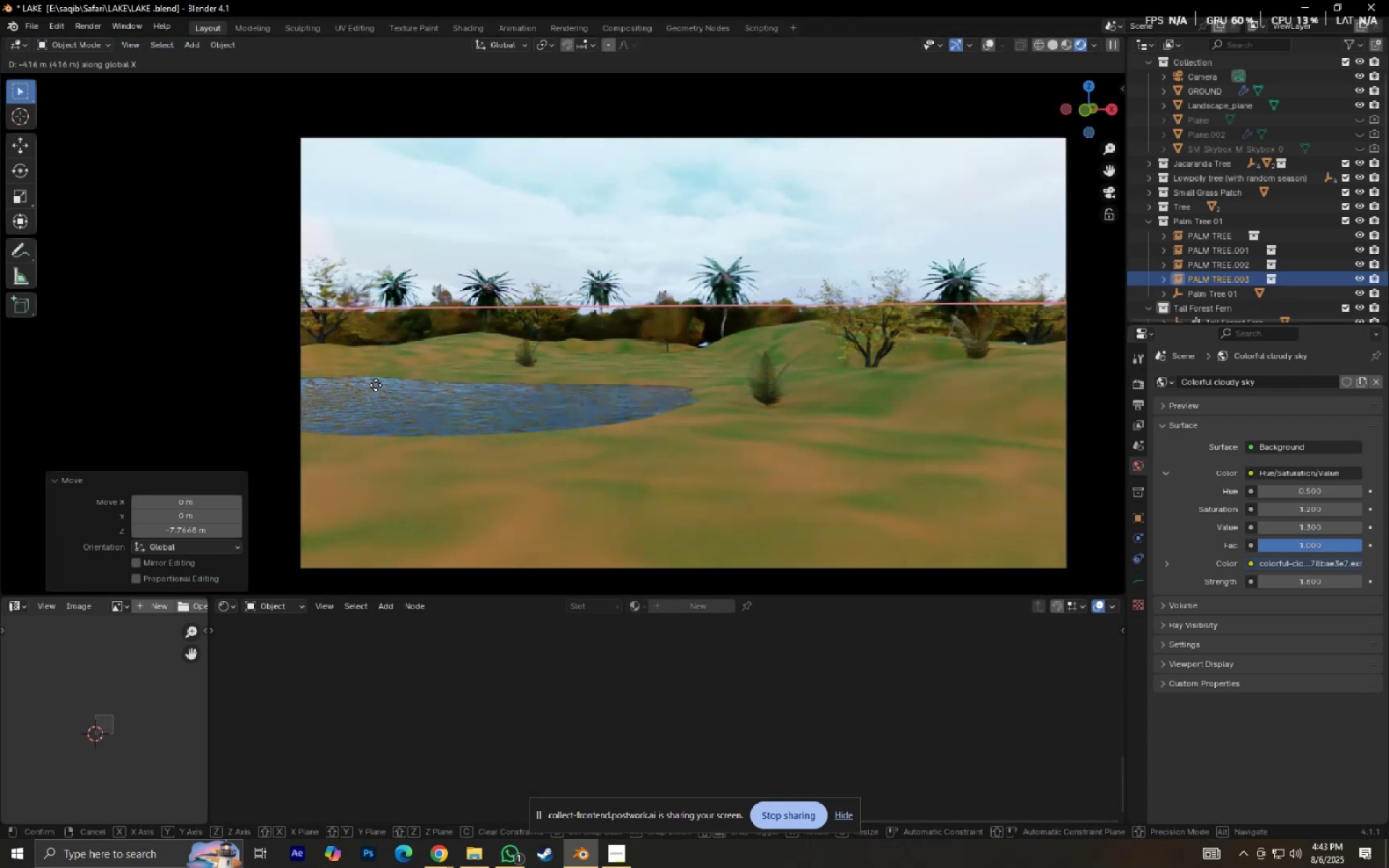 
left_click([378, 383])
 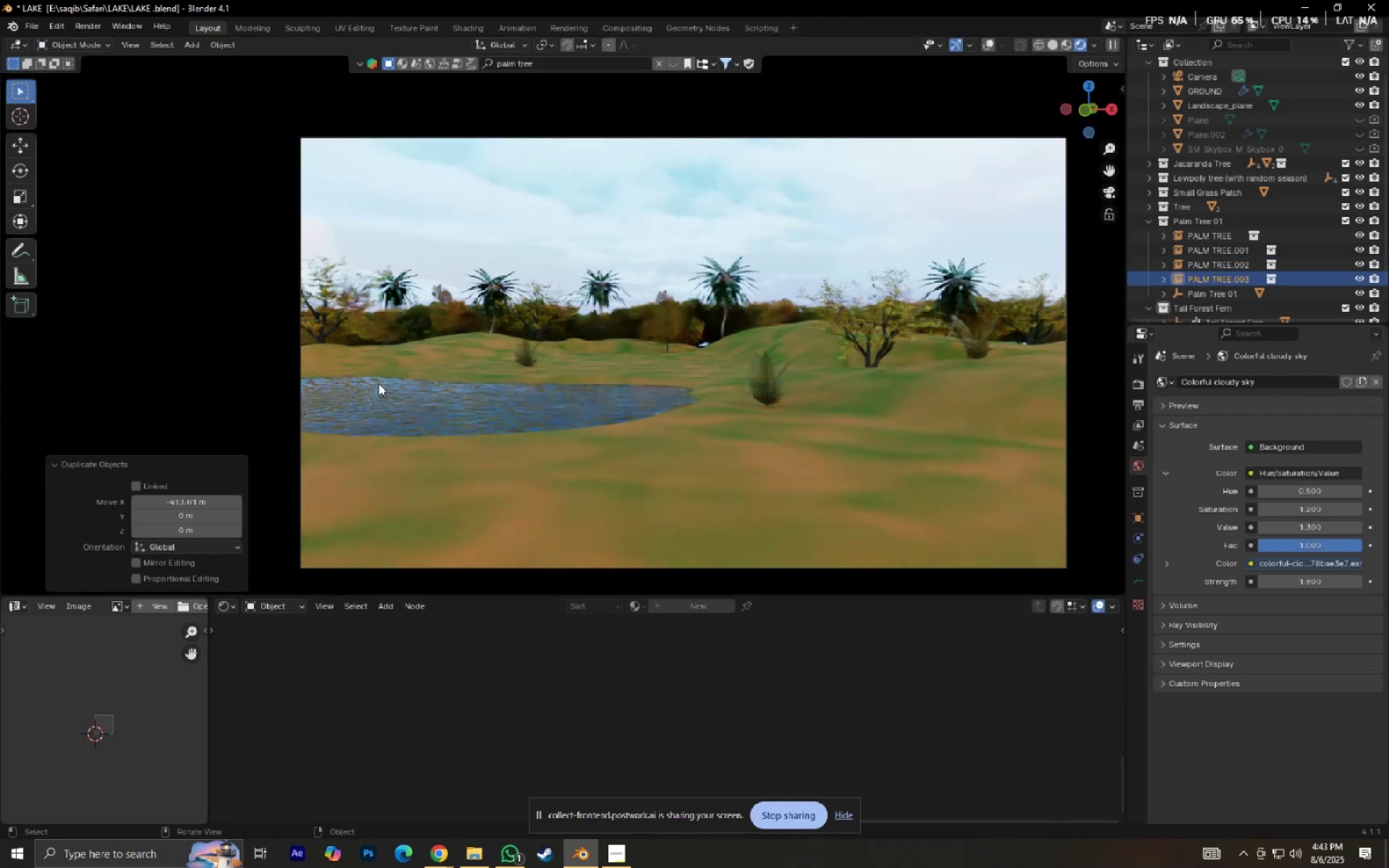 
hold_key(key=ShiftLeft, duration=0.4)
 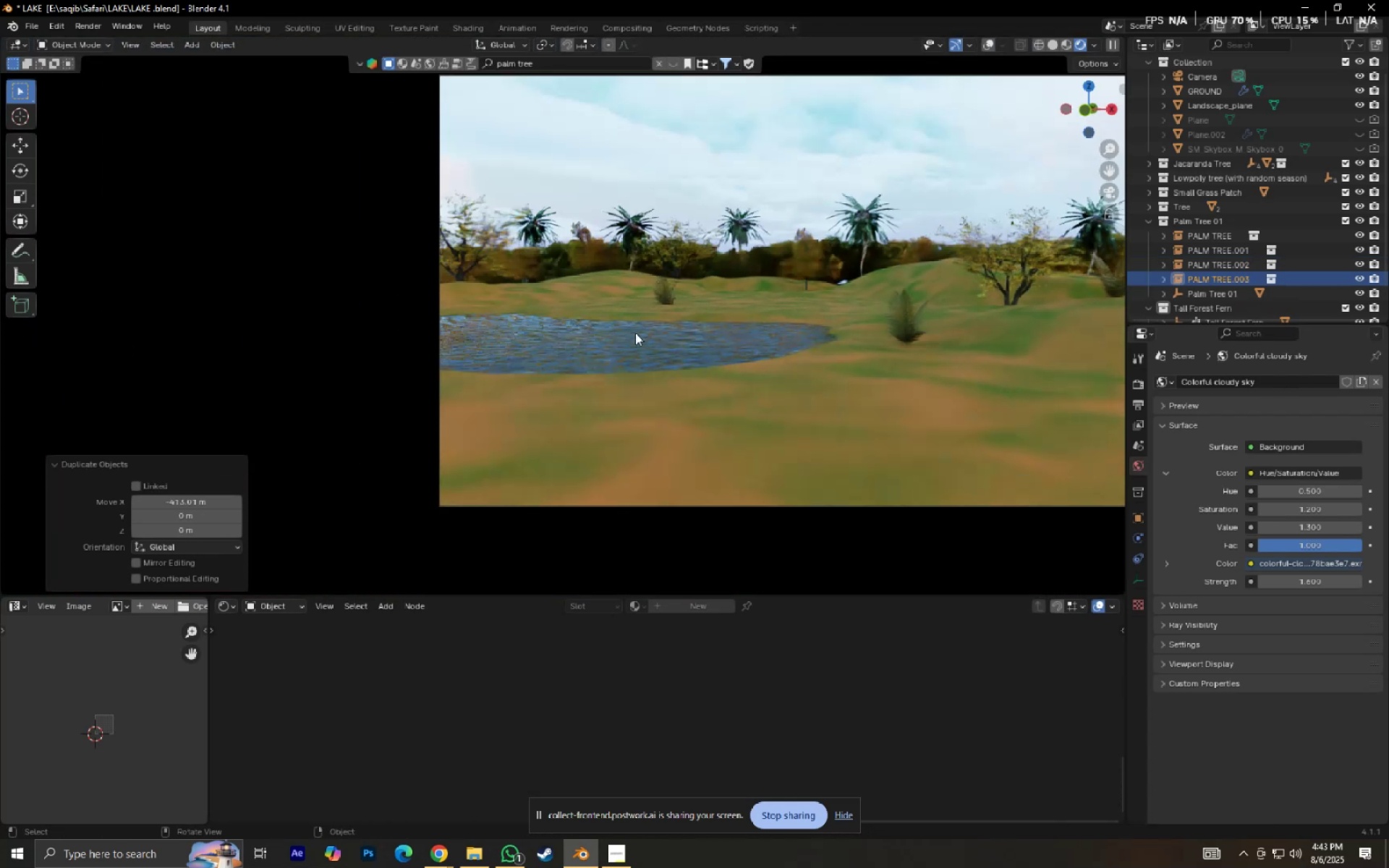 
scroll: coordinate [650, 344], scroll_direction: up, amount: 6.0
 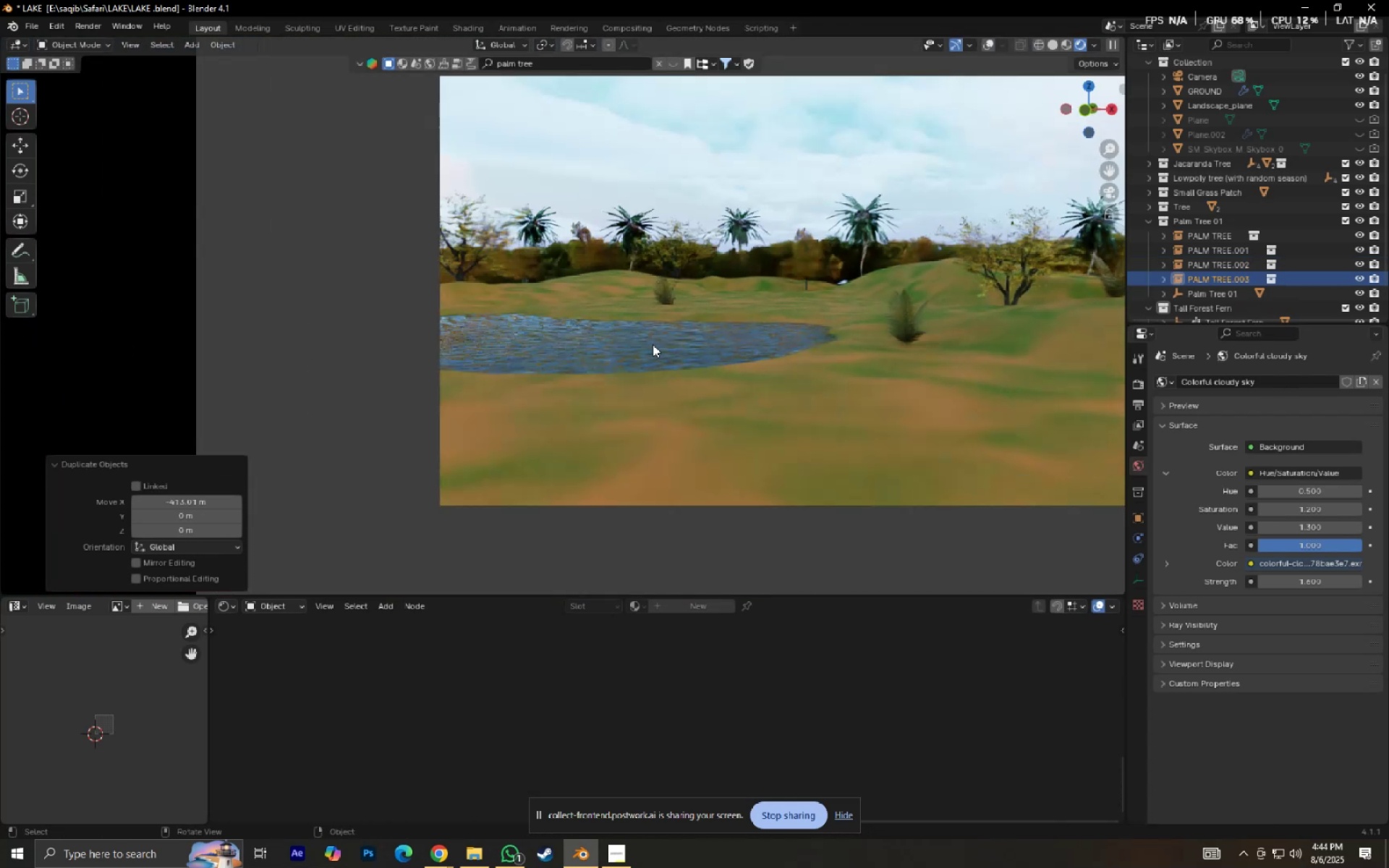 
hold_key(key=ShiftLeft, duration=0.54)
 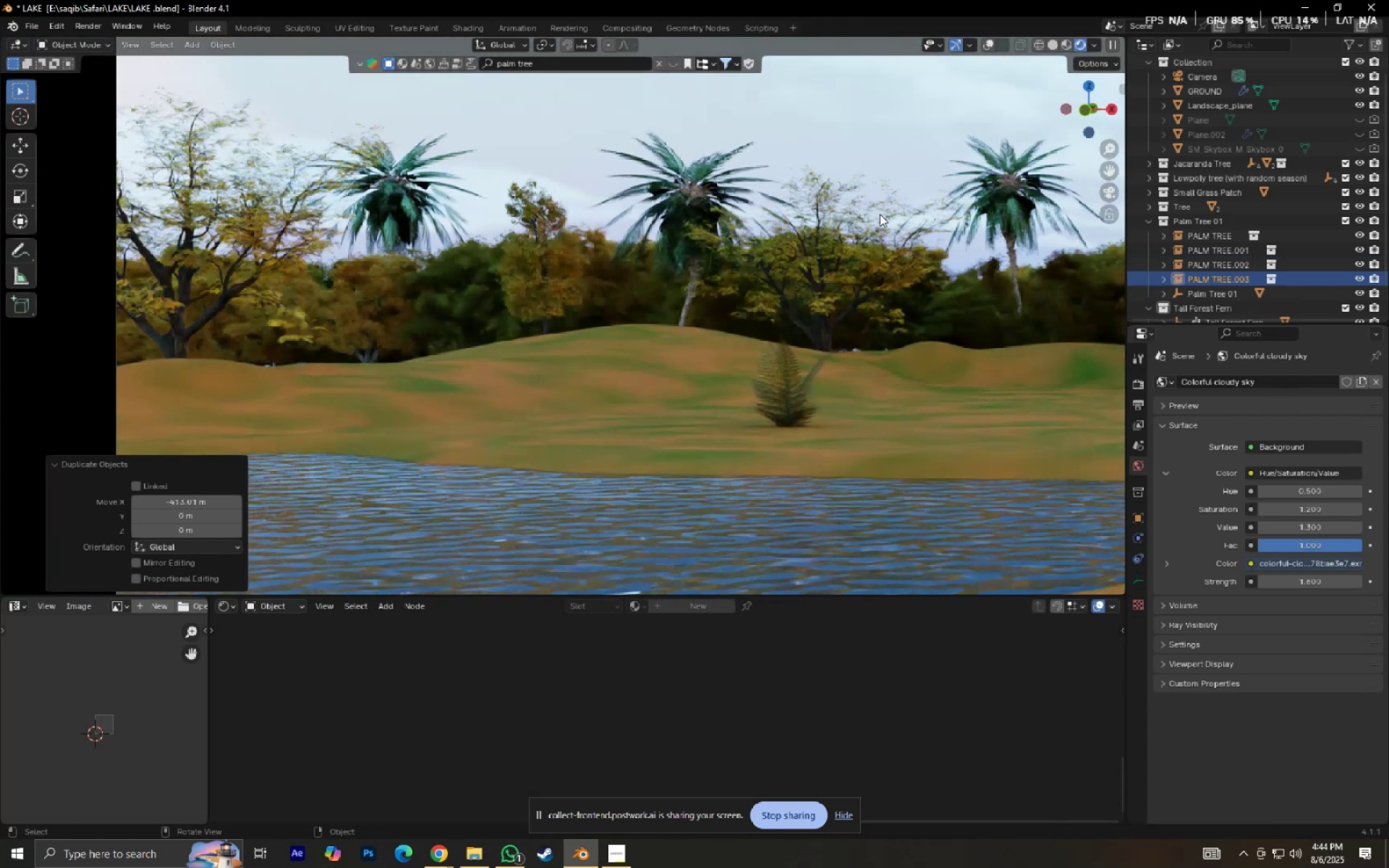 
type(rzgx)
 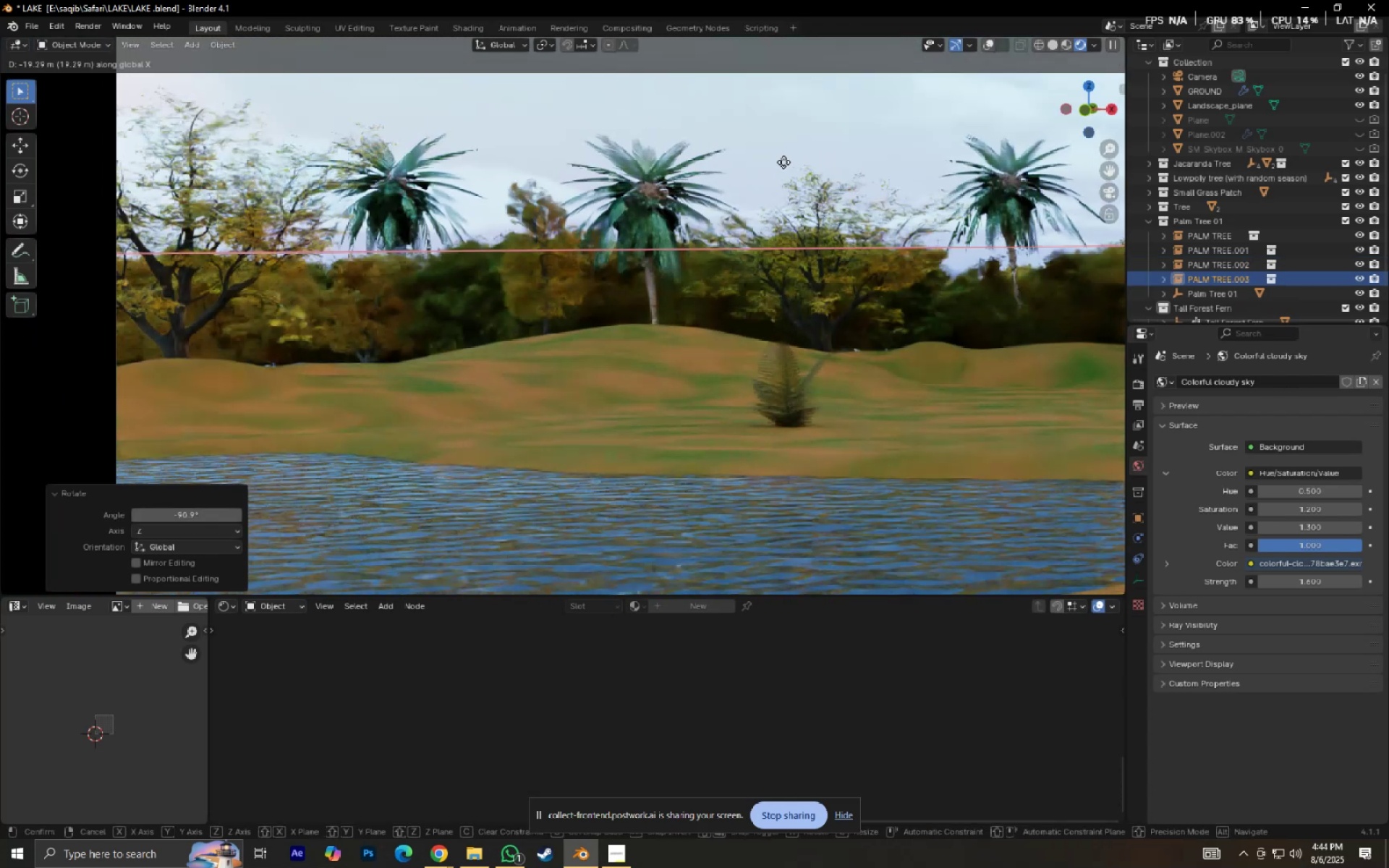 
left_click([784, 162])
 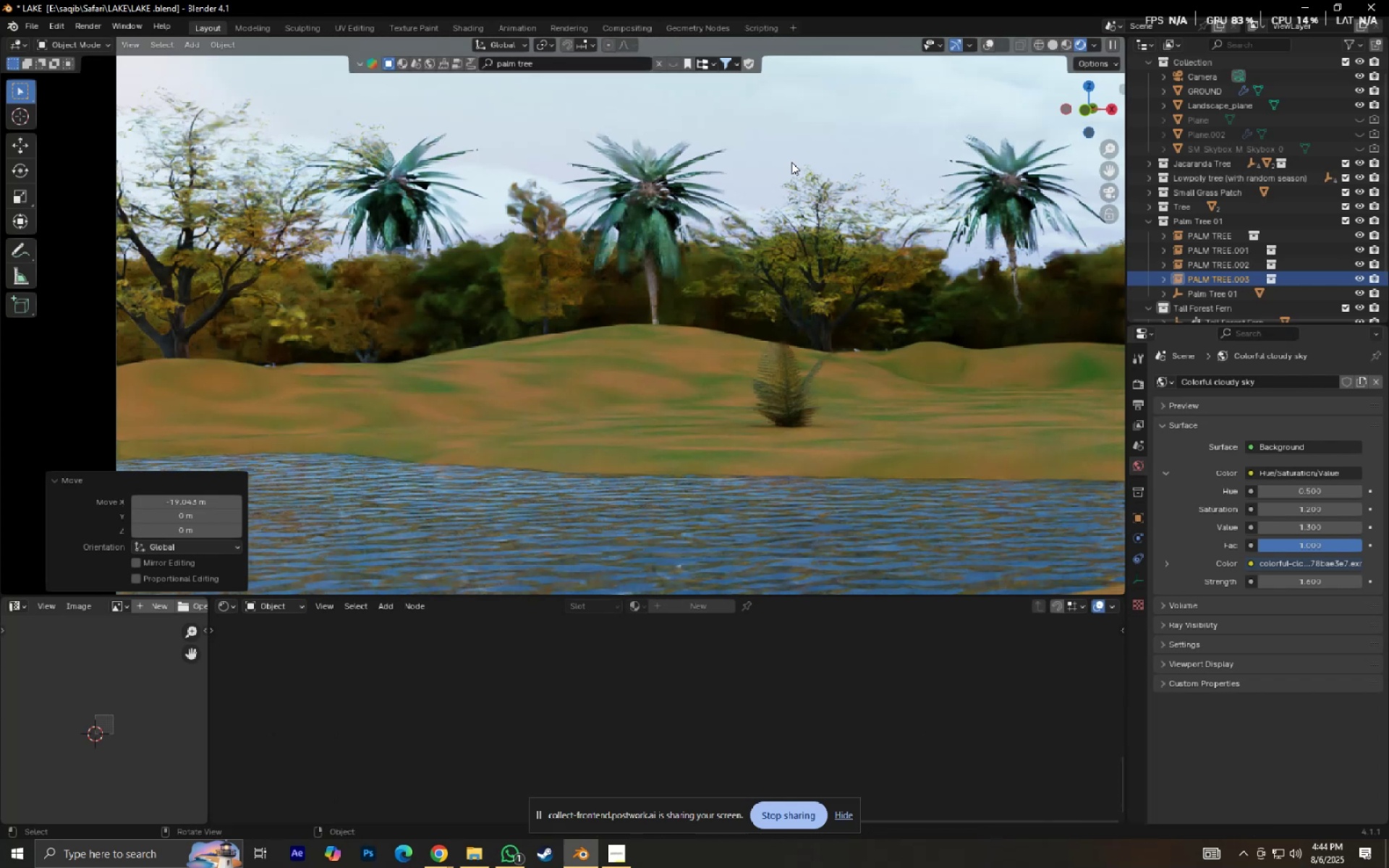 
key(S)
 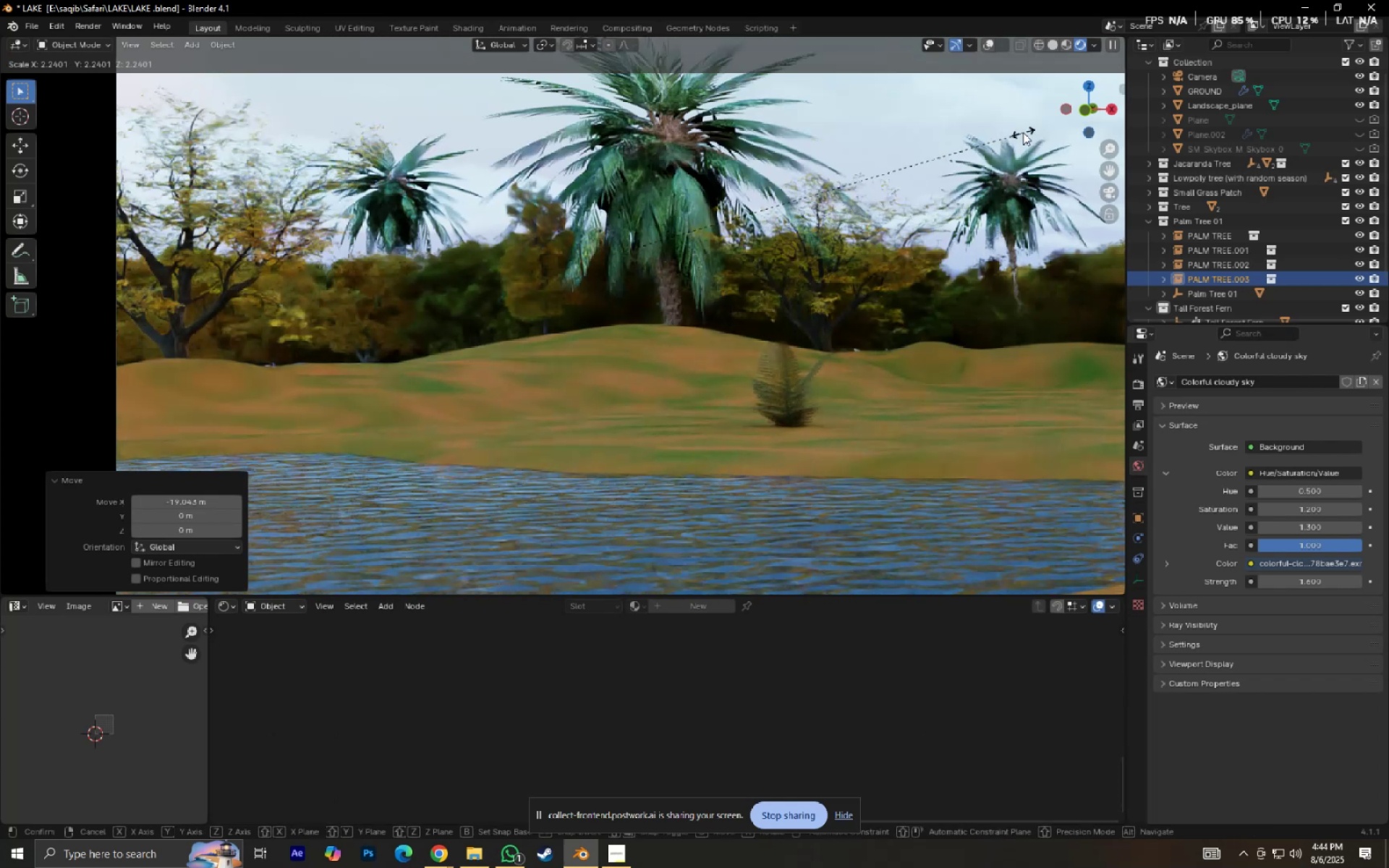 
left_click([54, 127])
 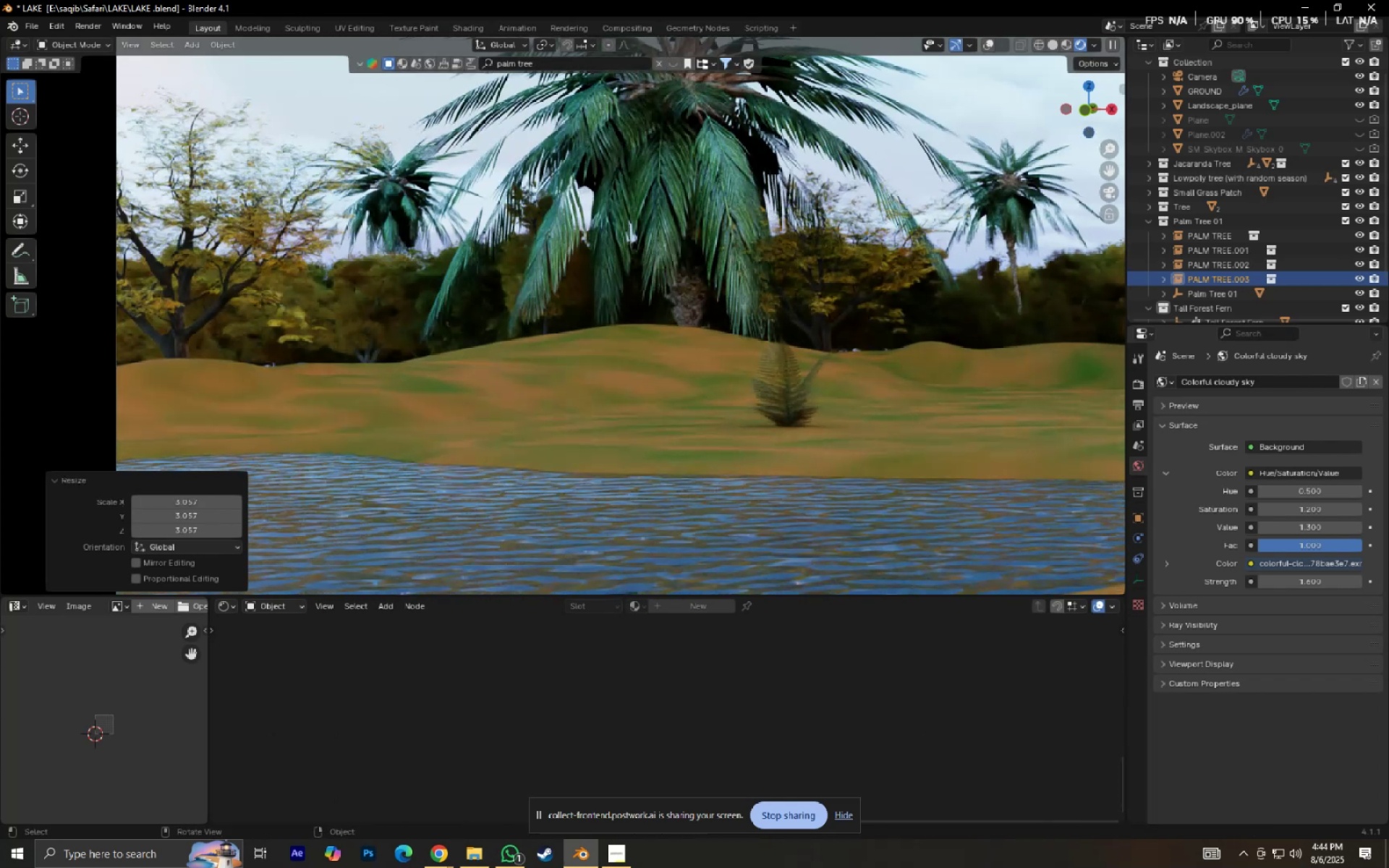 
hold_key(key=ShiftLeft, duration=0.7)
 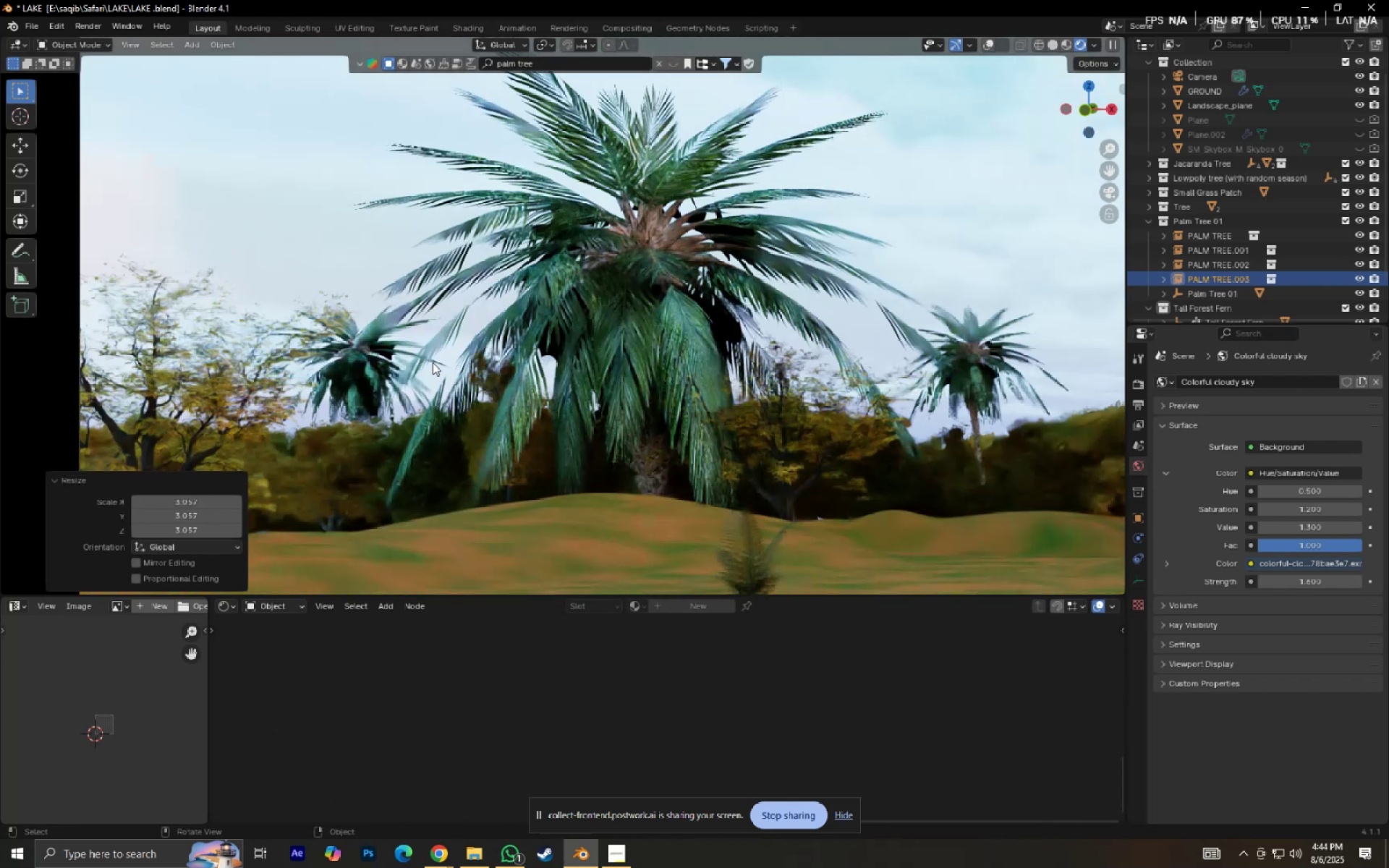 
scroll: coordinate [477, 356], scroll_direction: up, amount: 7.0
 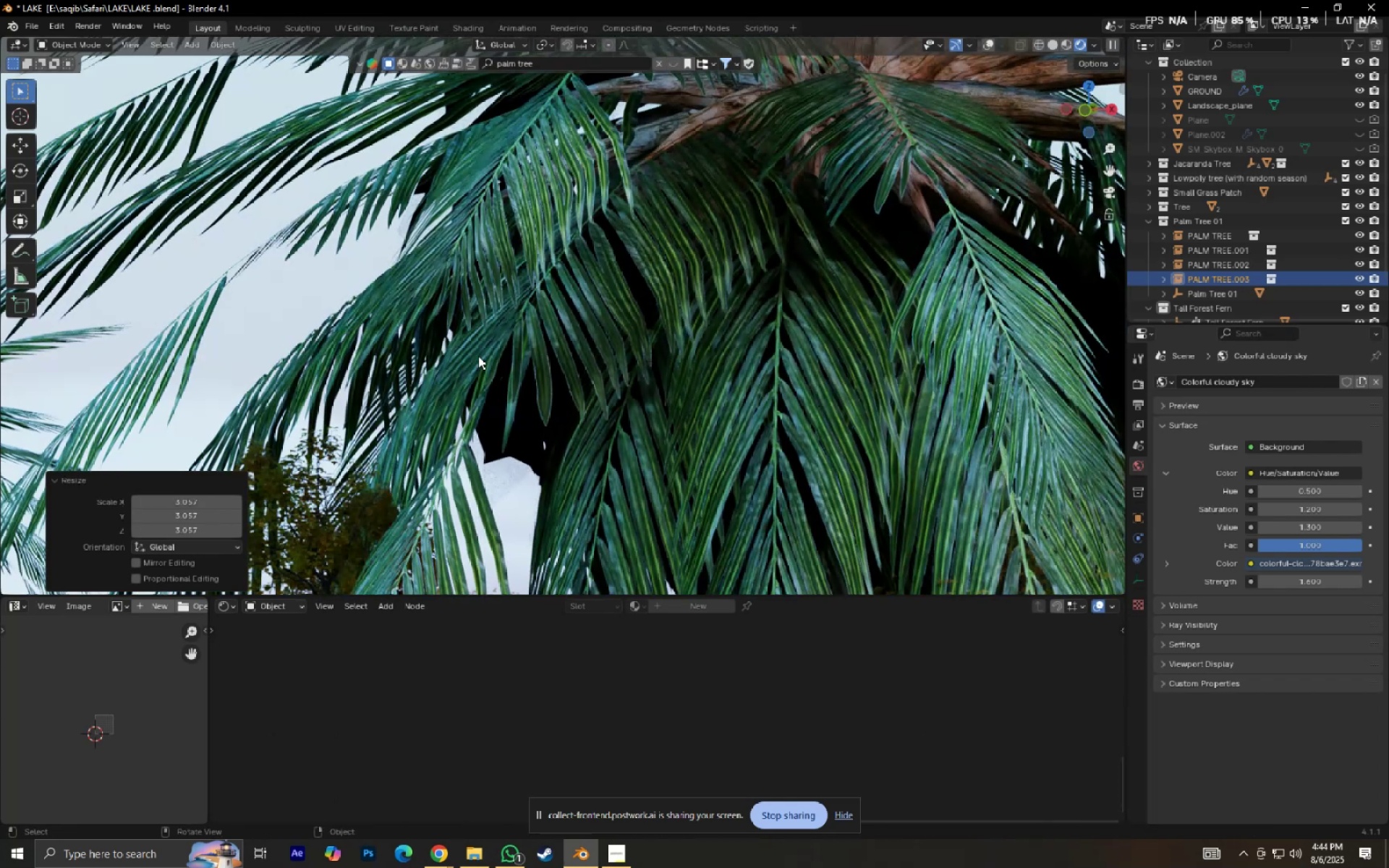 
hold_key(key=ControlLeft, duration=0.73)
 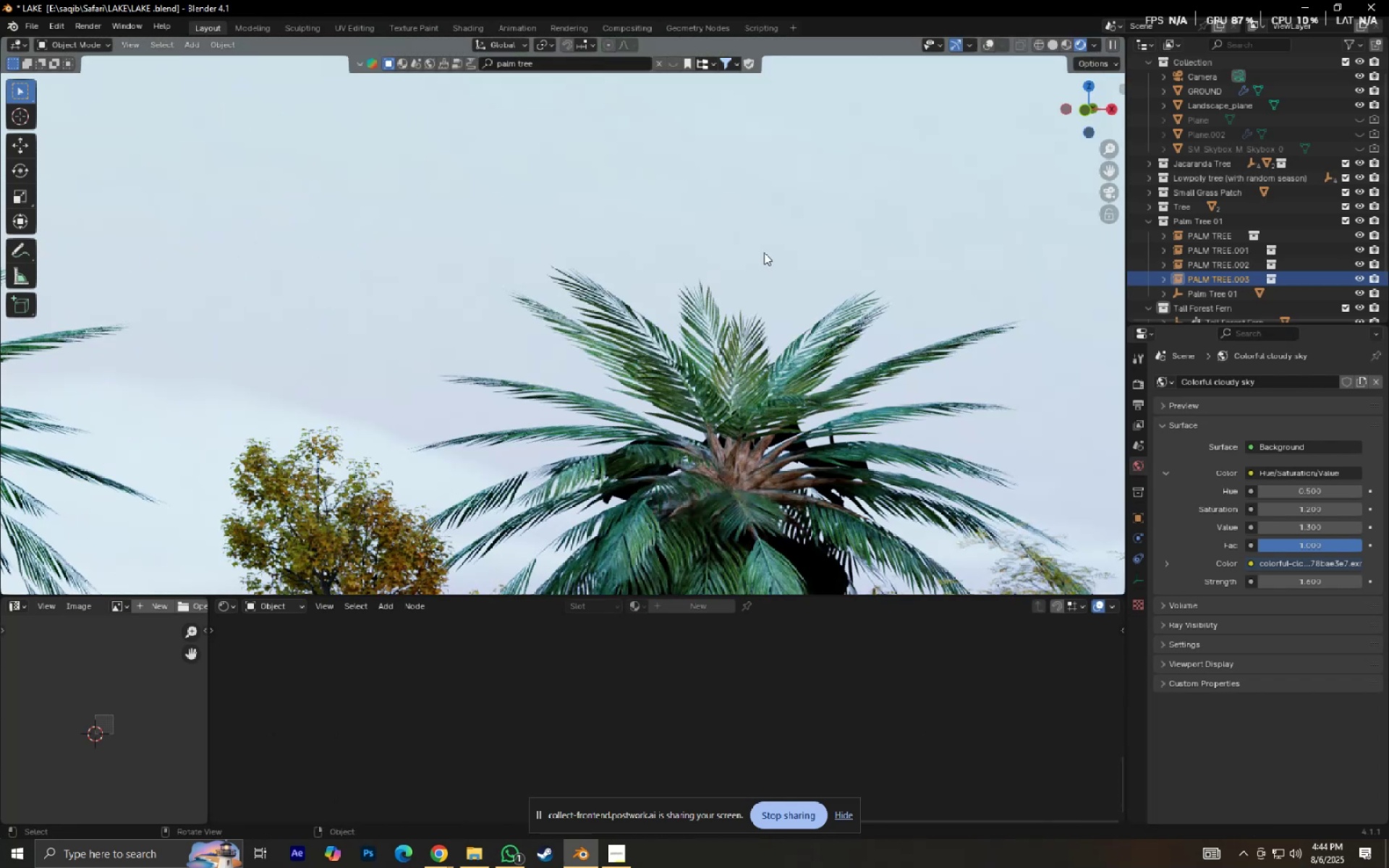 
hold_key(key=Z, duration=0.32)
 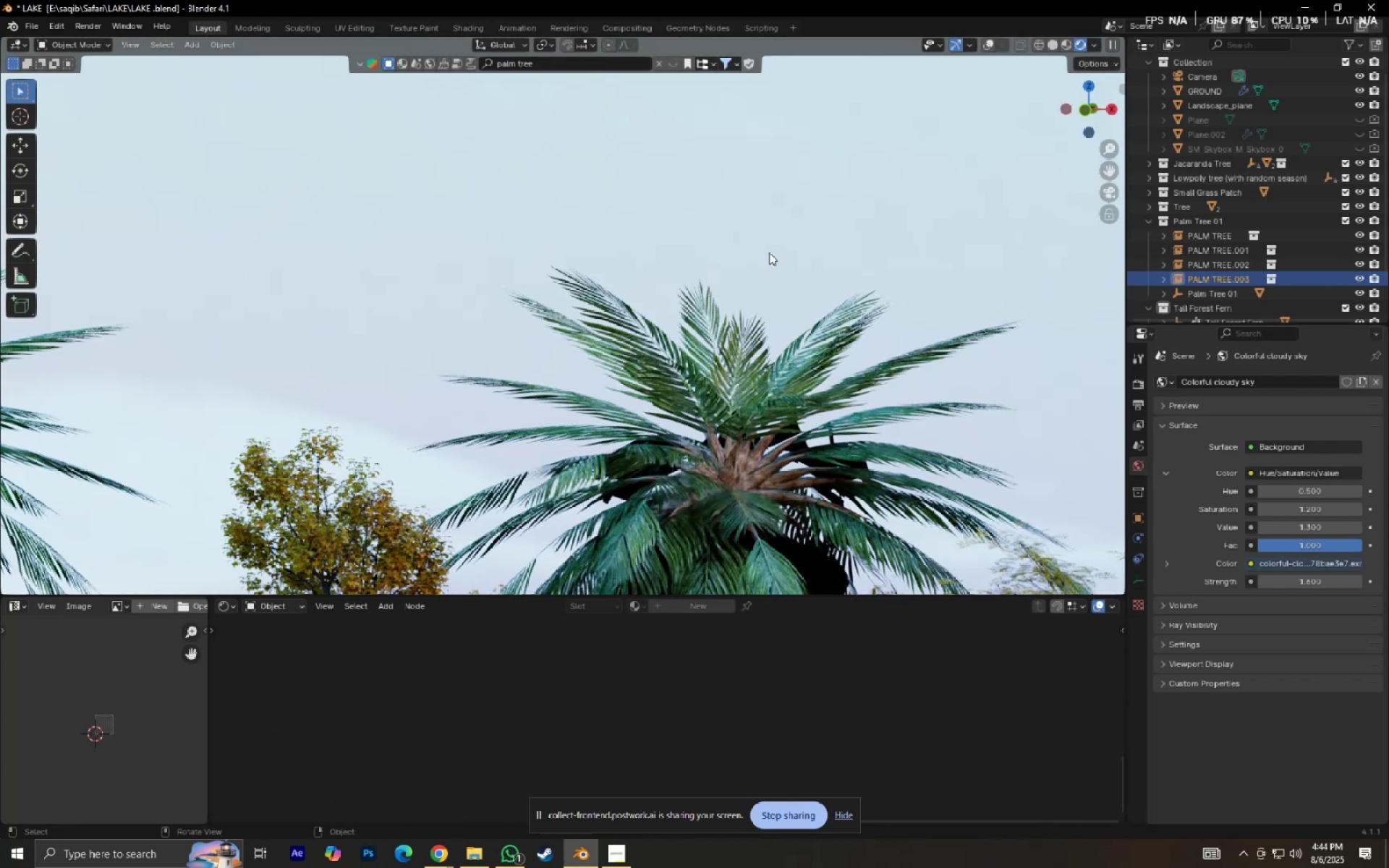 
scroll: coordinate [766, 271], scroll_direction: down, amount: 3.0
 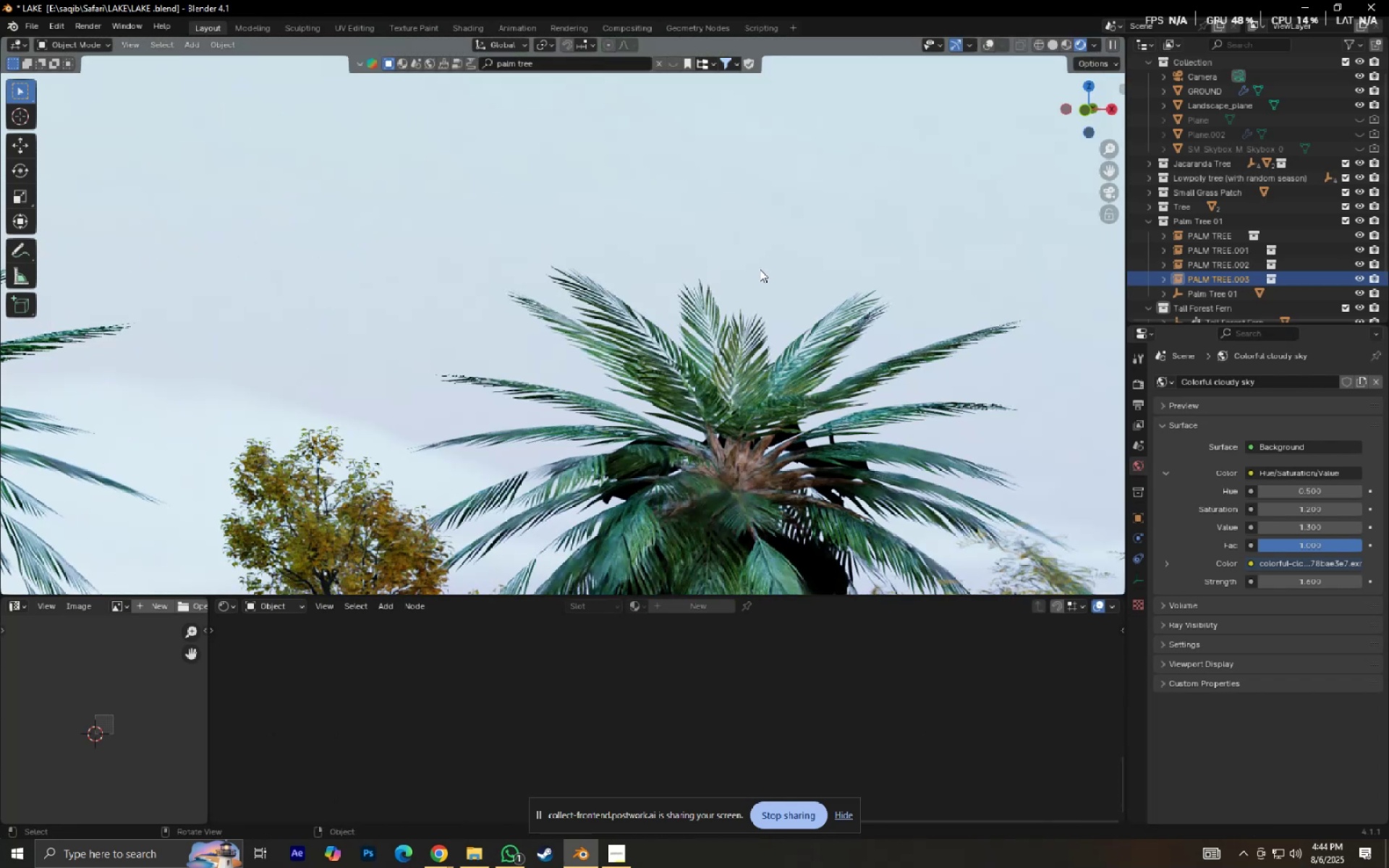 
hold_key(key=ShiftLeft, duration=0.51)
 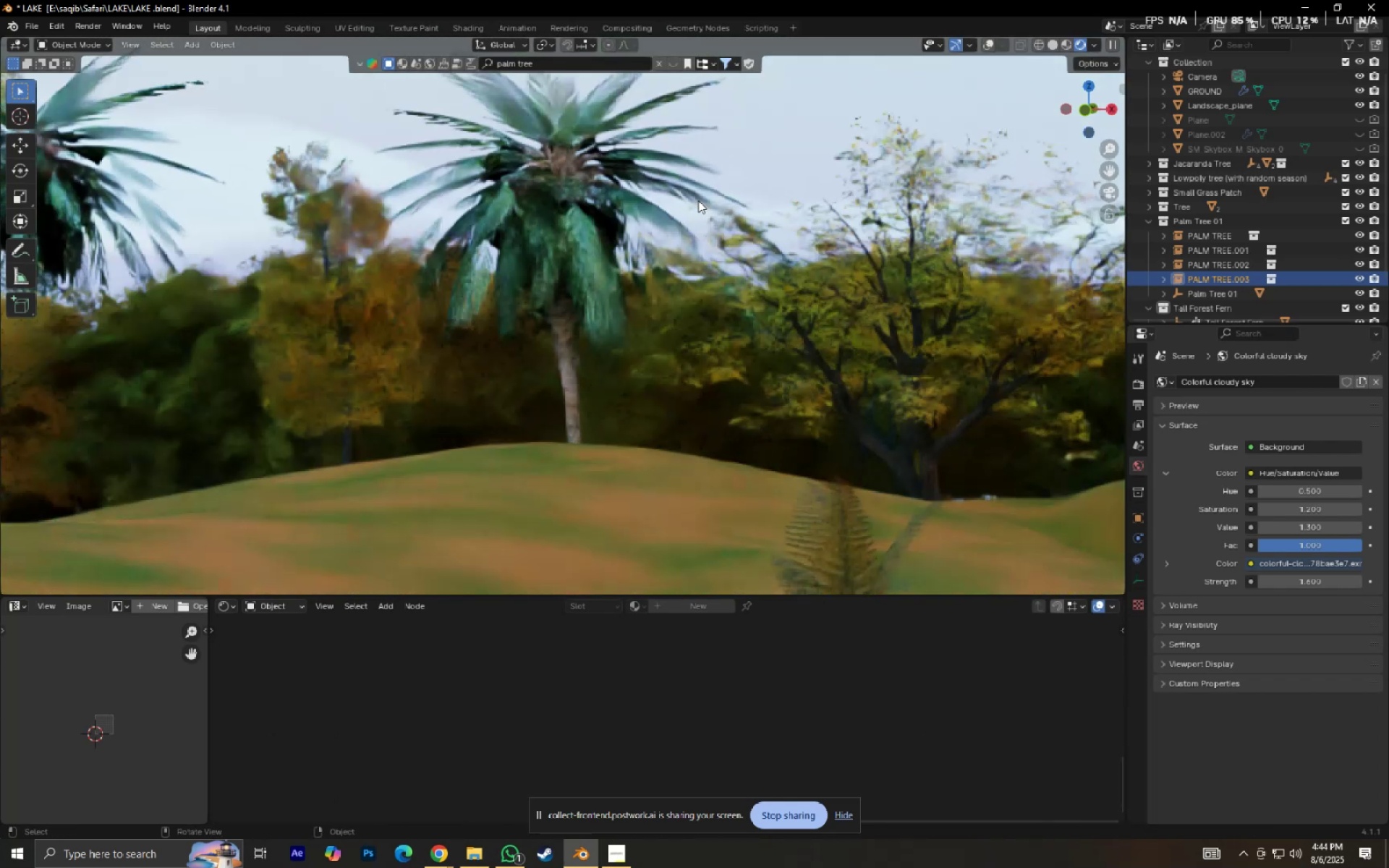 
key(Control+Z)
 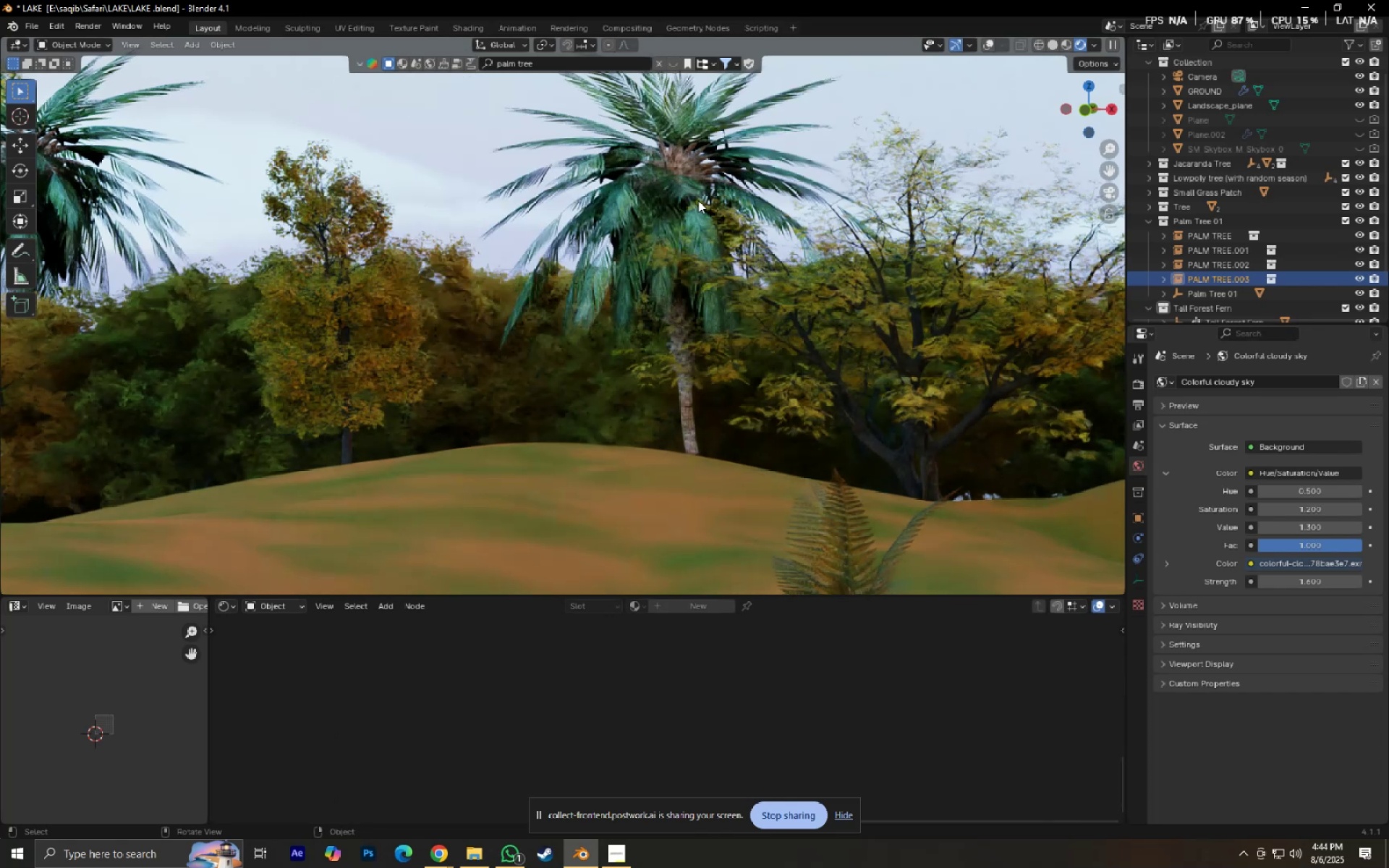 
key(X)
 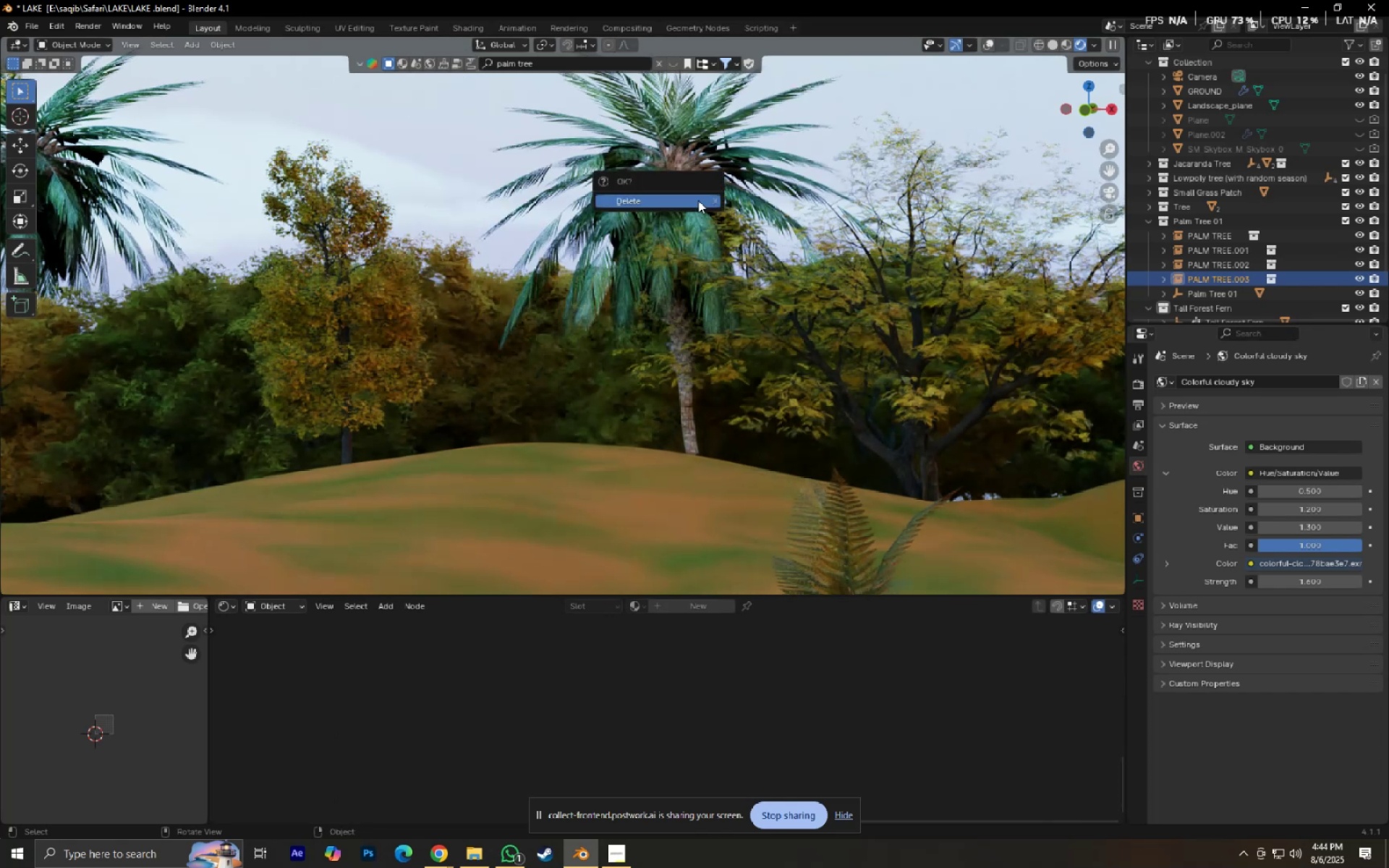 
left_click([698, 200])
 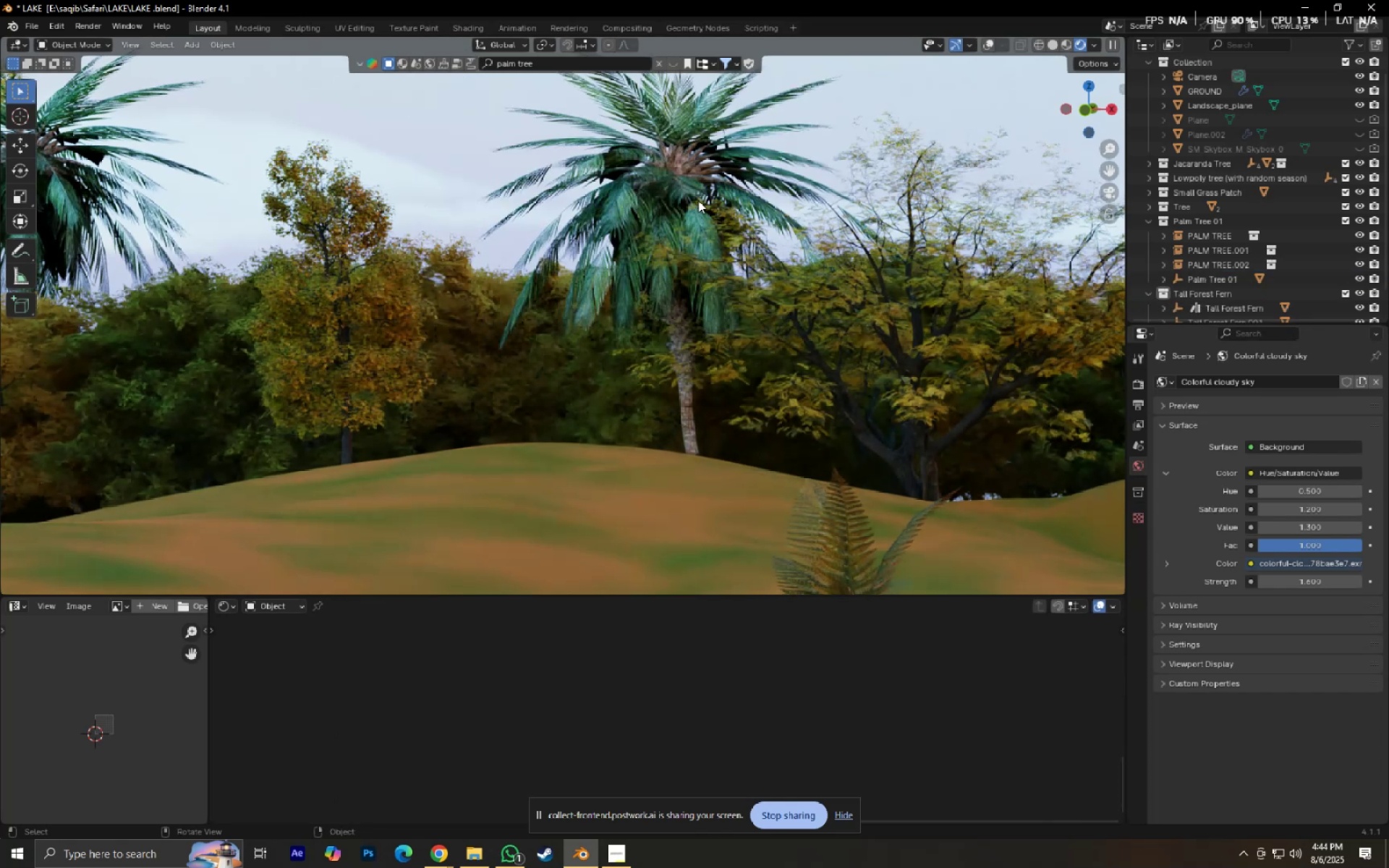 
scroll: coordinate [700, 211], scroll_direction: down, amount: 6.0
 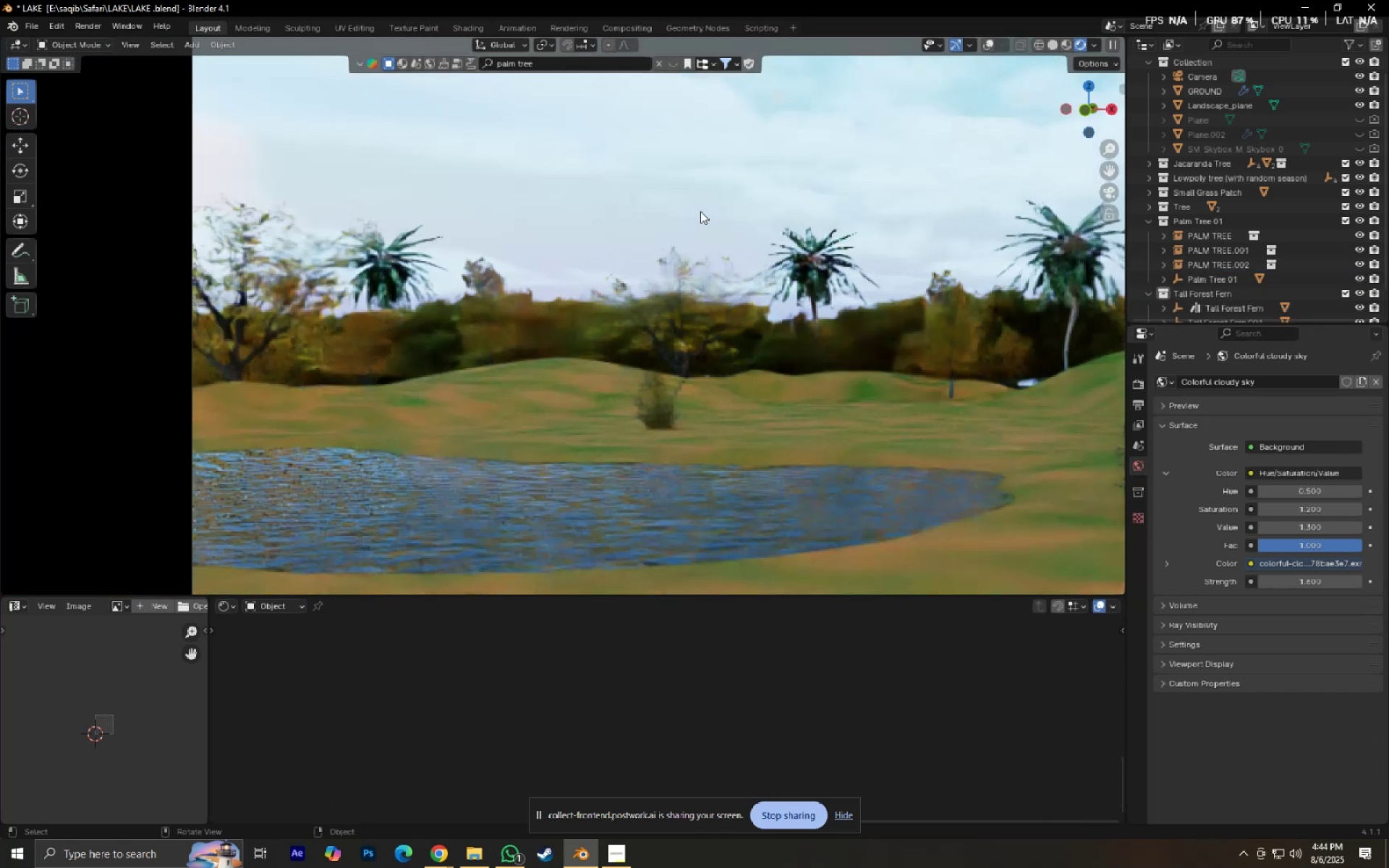 
key(Control+ControlLeft)
 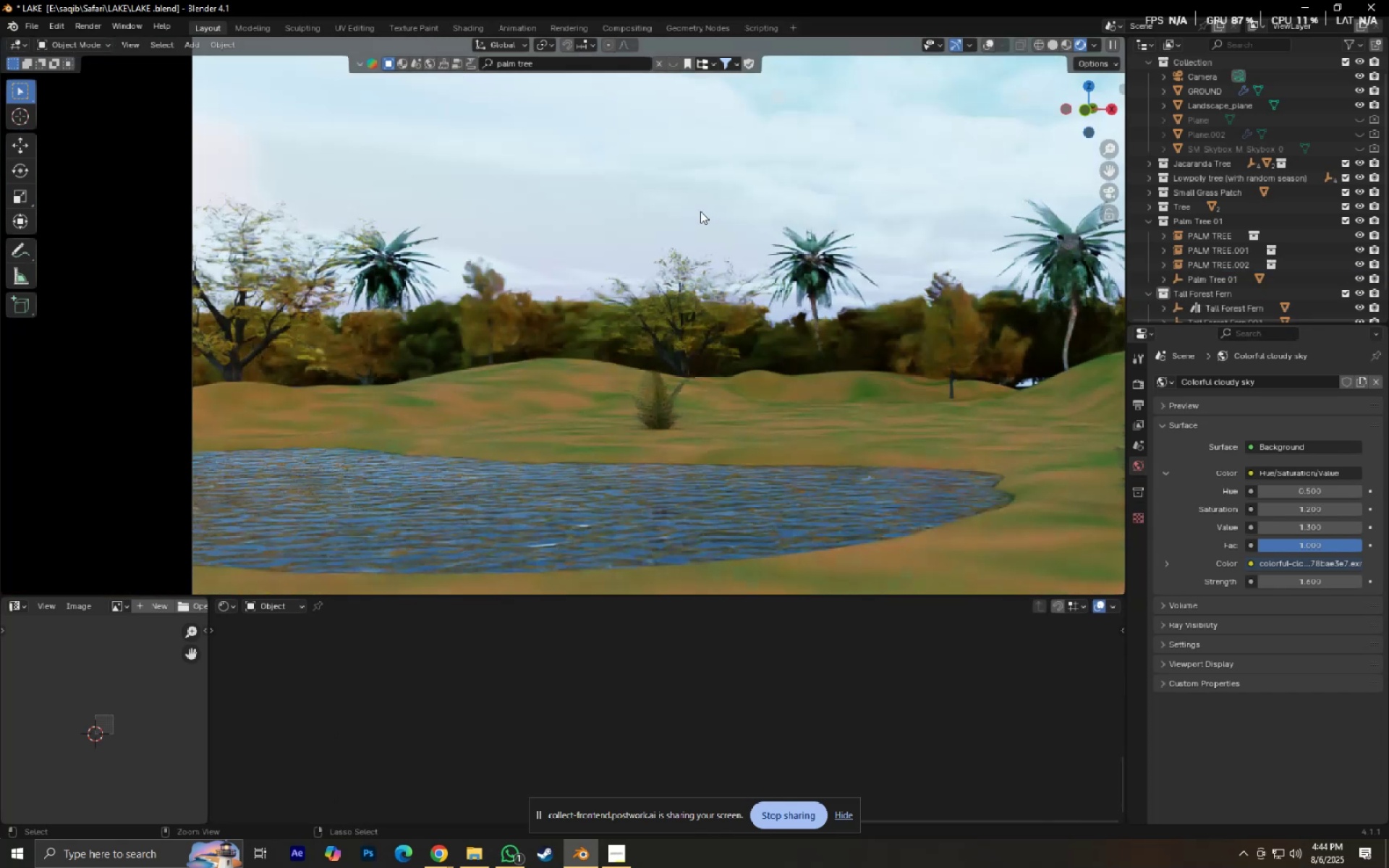 
key(S)
 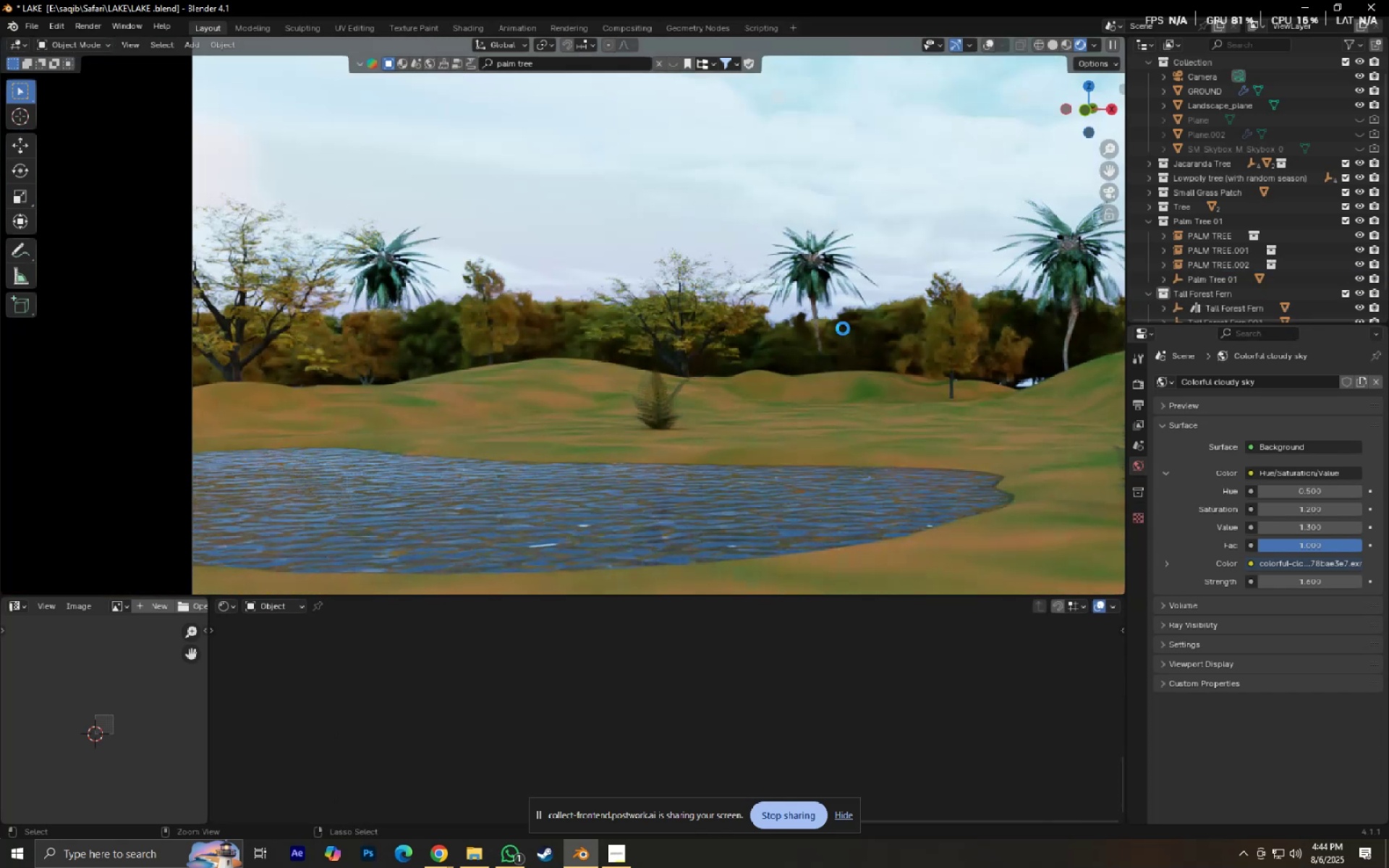 
hold_key(key=ShiftLeft, duration=0.4)
 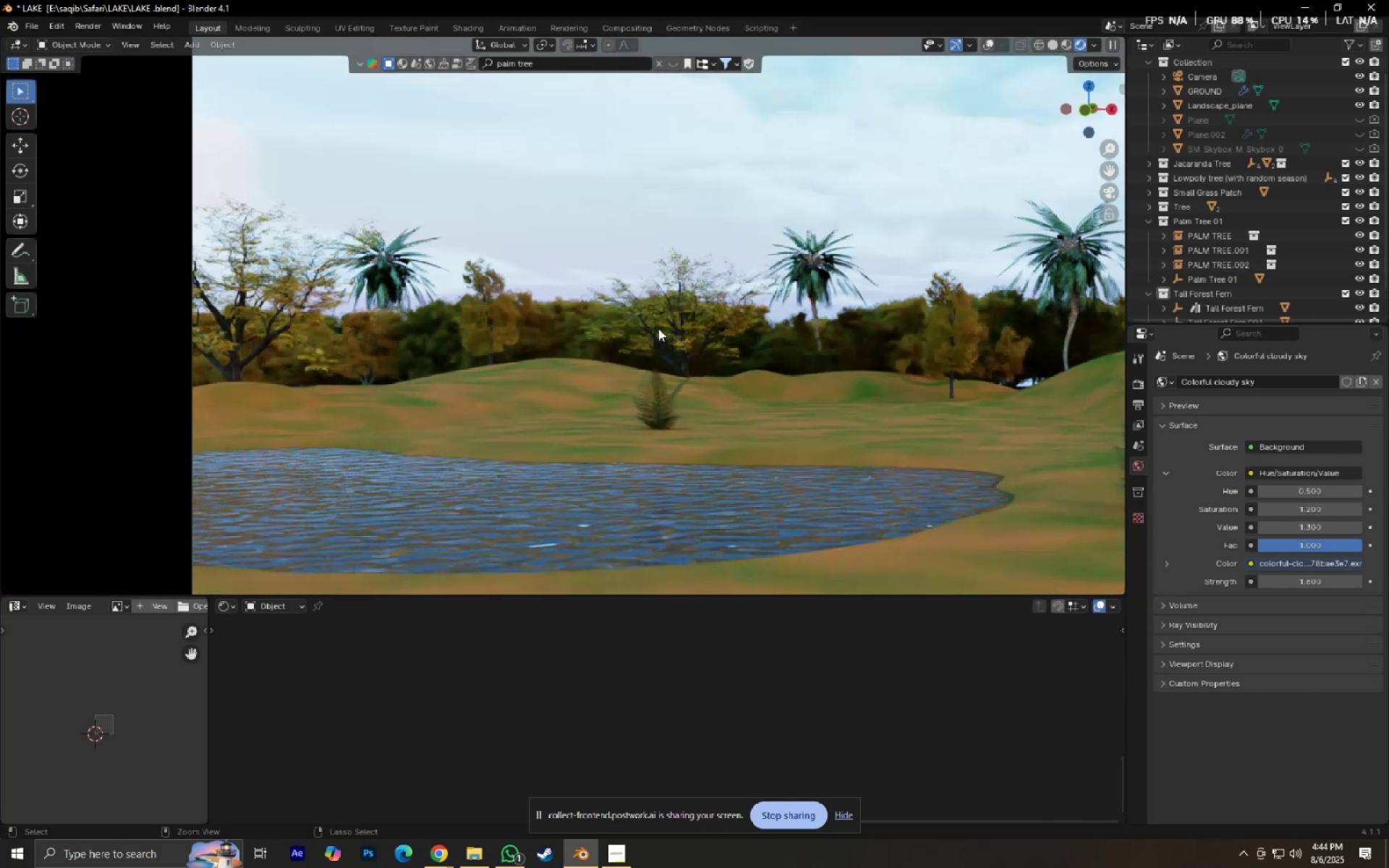 
scroll: coordinate [658, 328], scroll_direction: down, amount: 3.0
 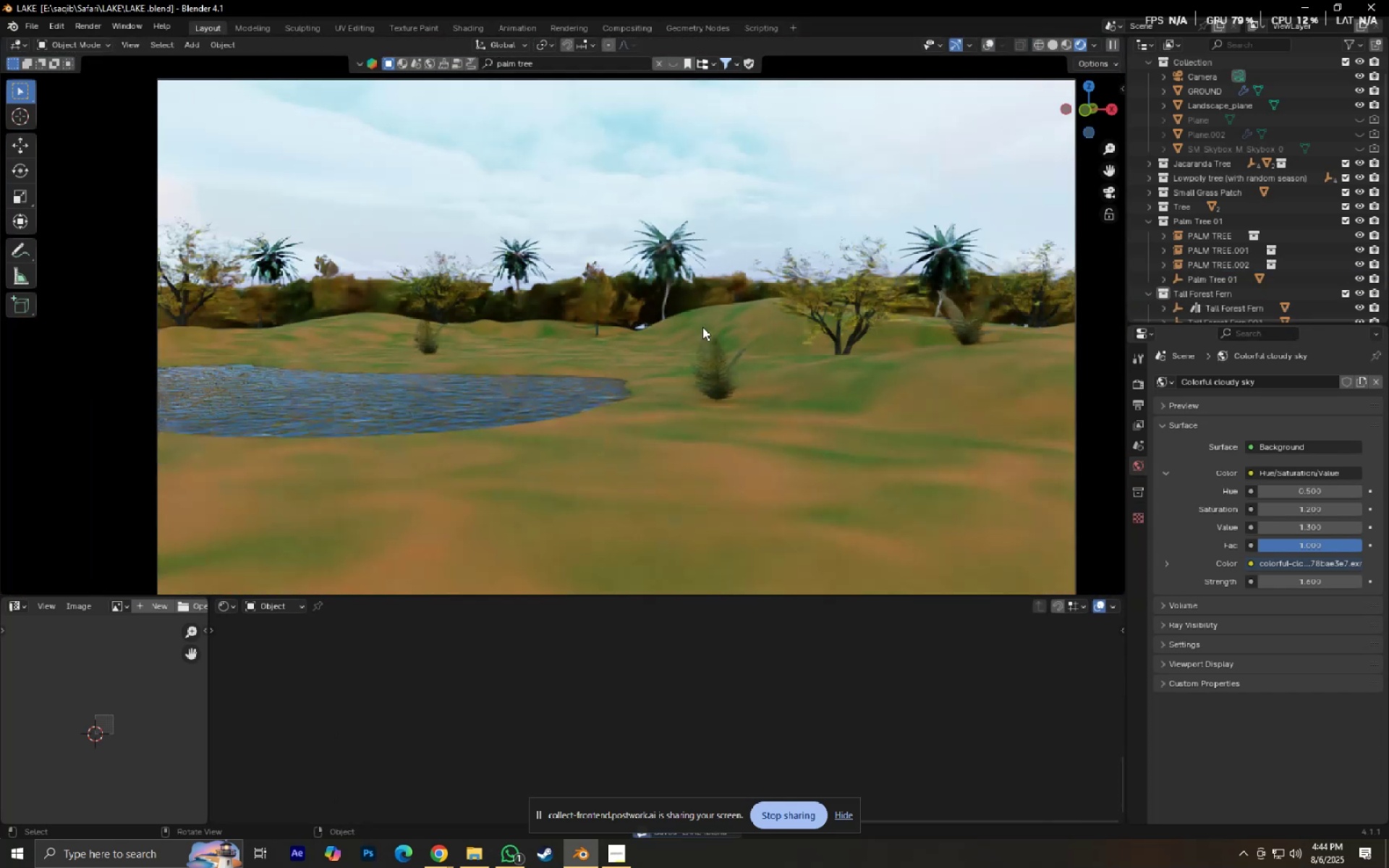 
hold_key(key=ShiftLeft, duration=0.59)
 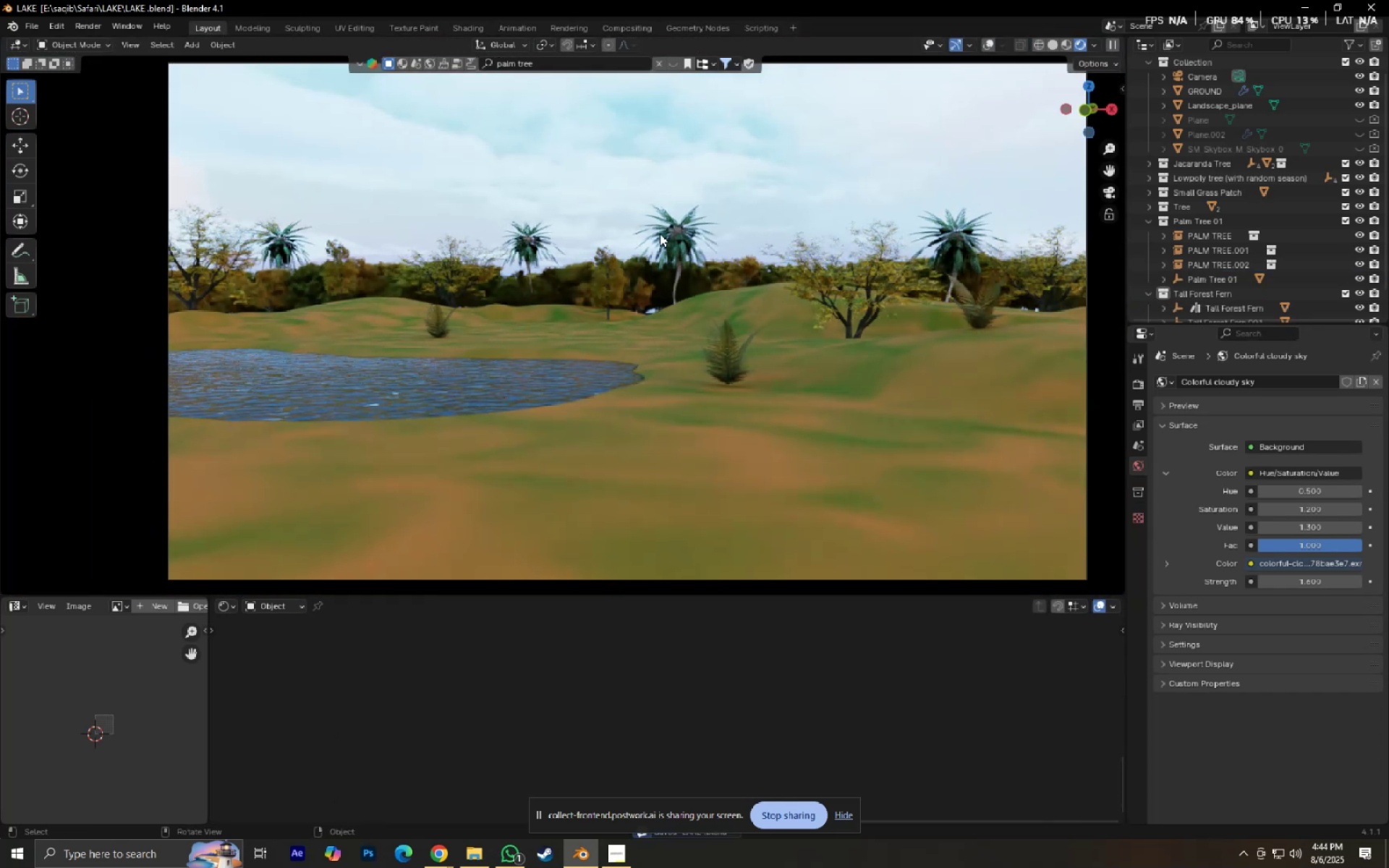 
left_click([679, 229])
 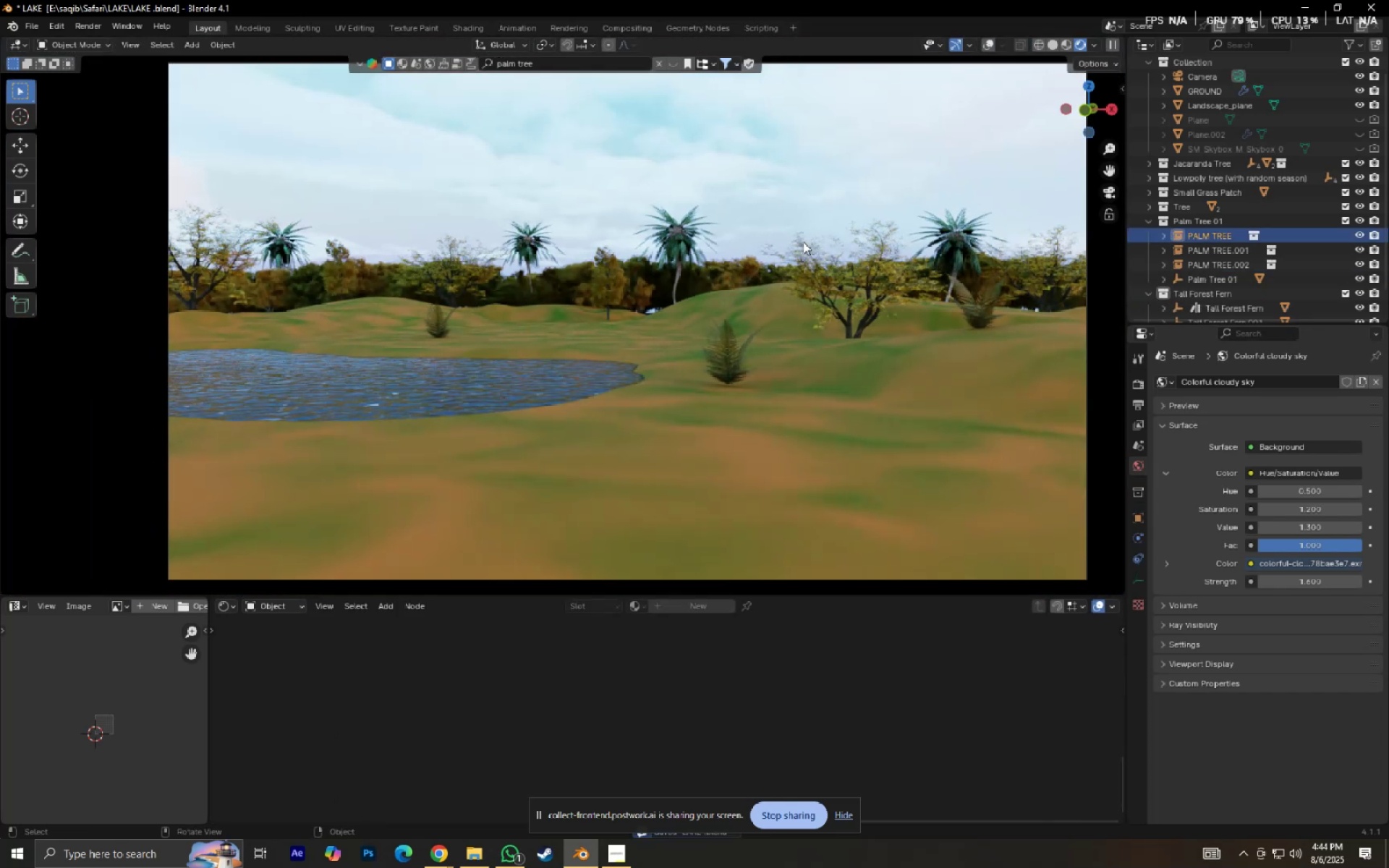 
type(Dx)
 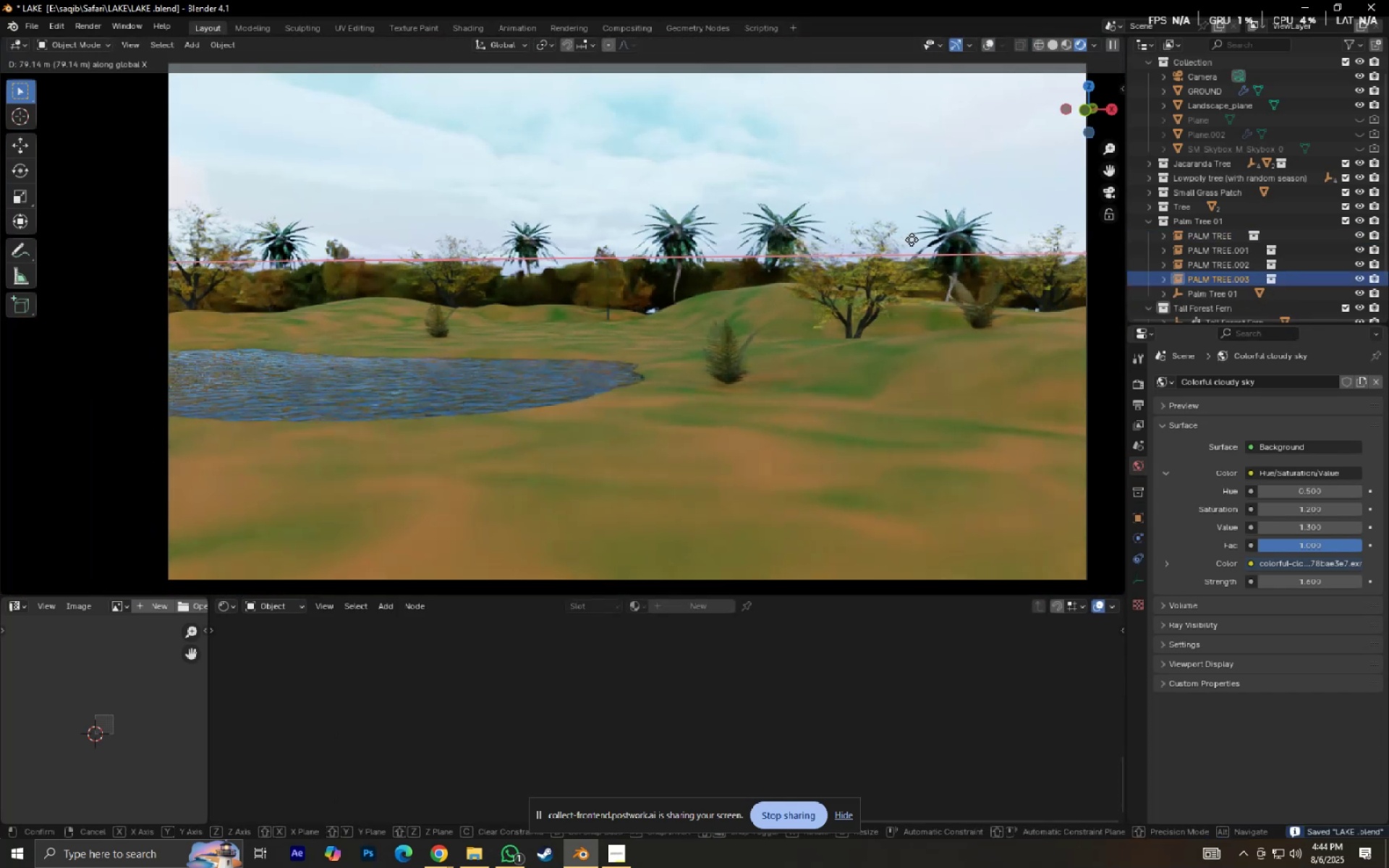 
left_click([932, 239])
 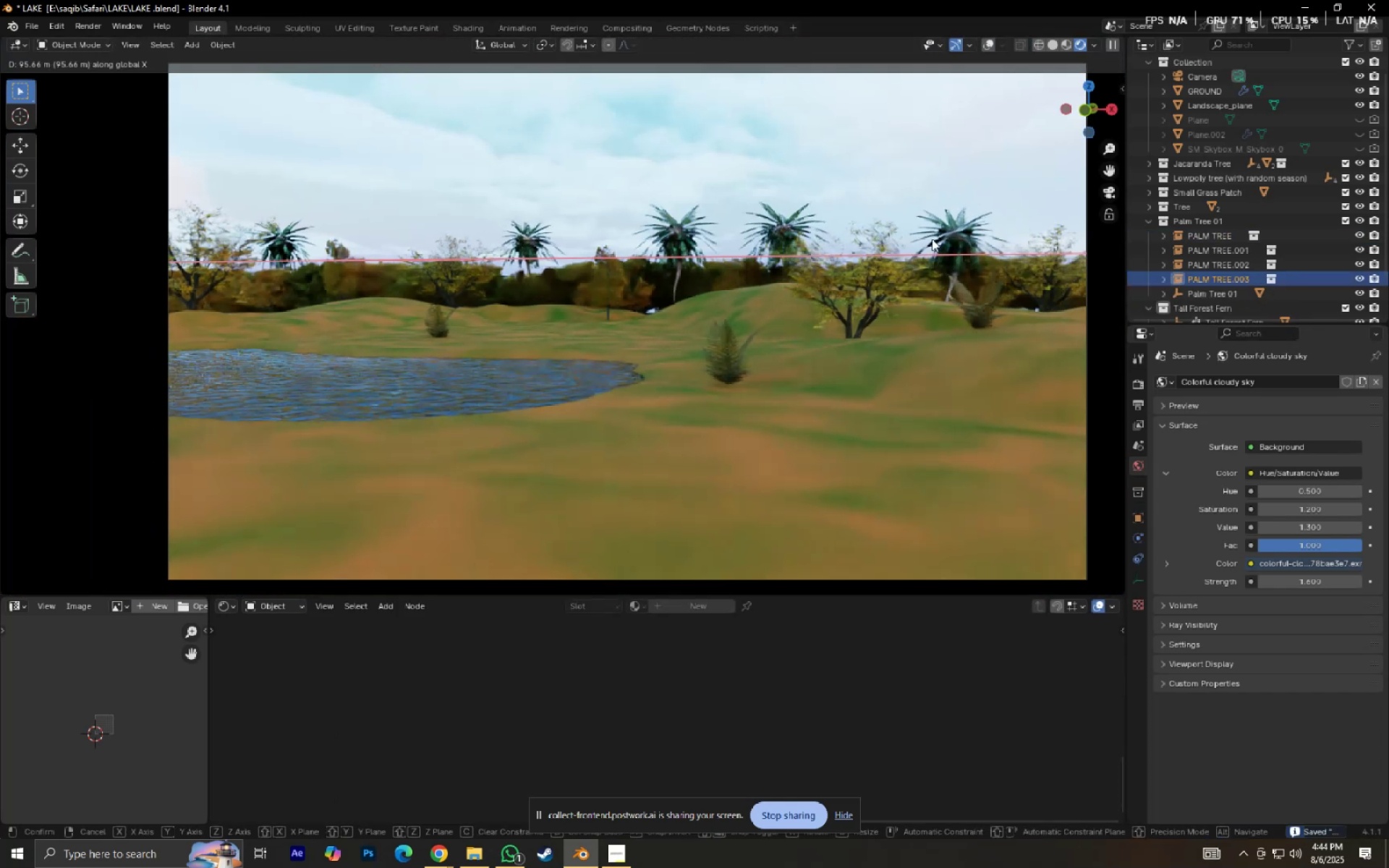 
type(gy)
 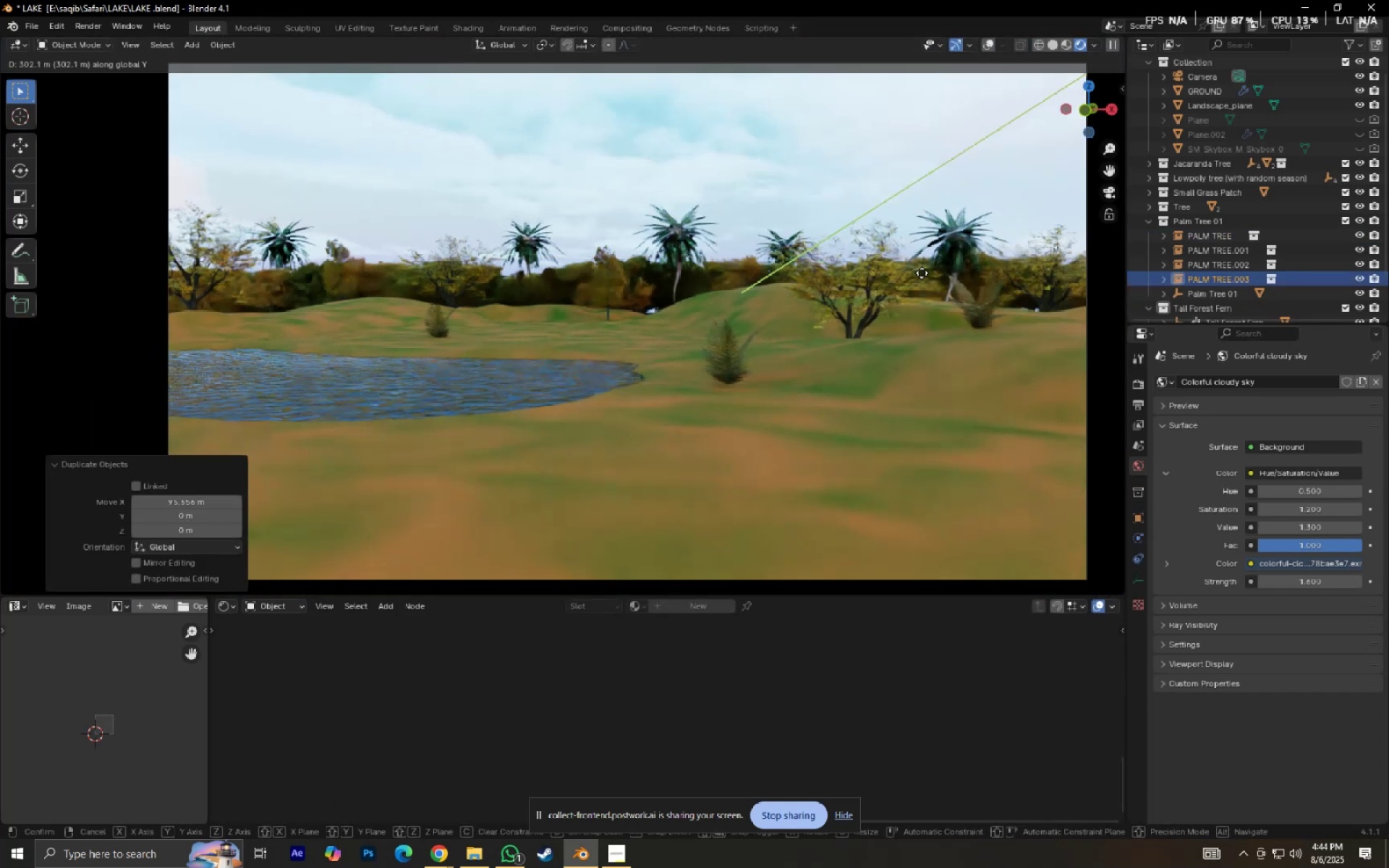 
left_click([922, 273])
 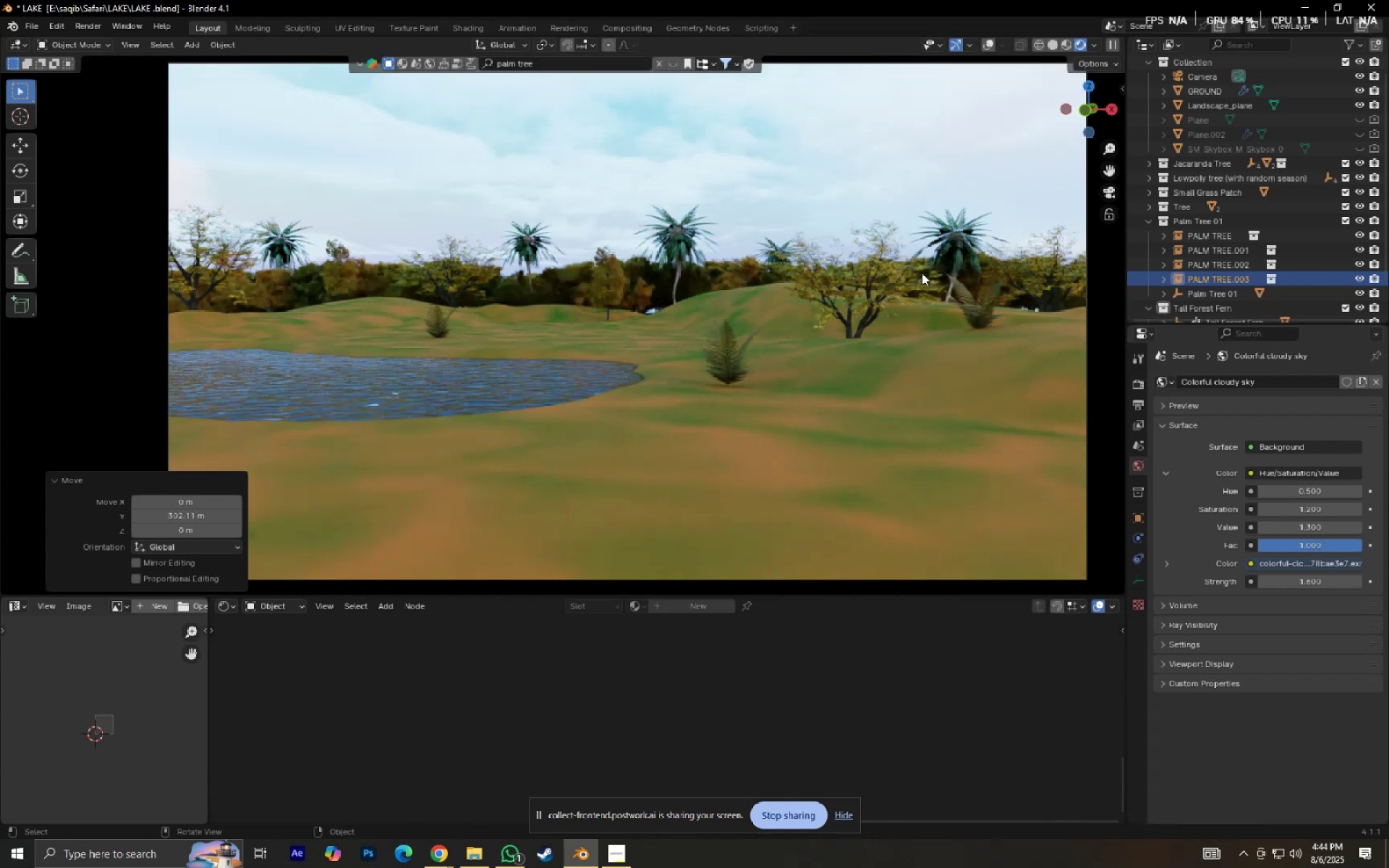 
key(S)
 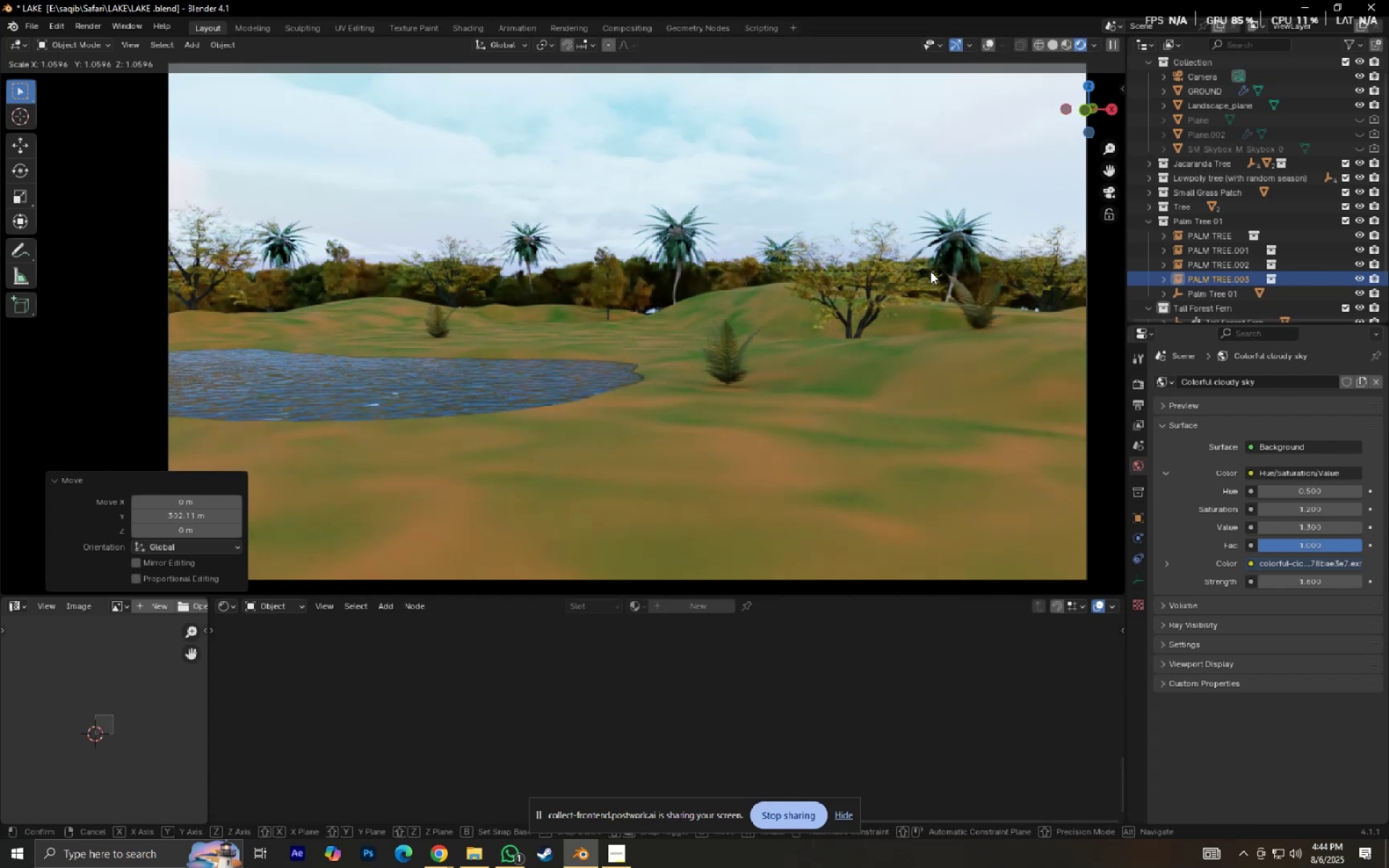 
right_click([930, 271])
 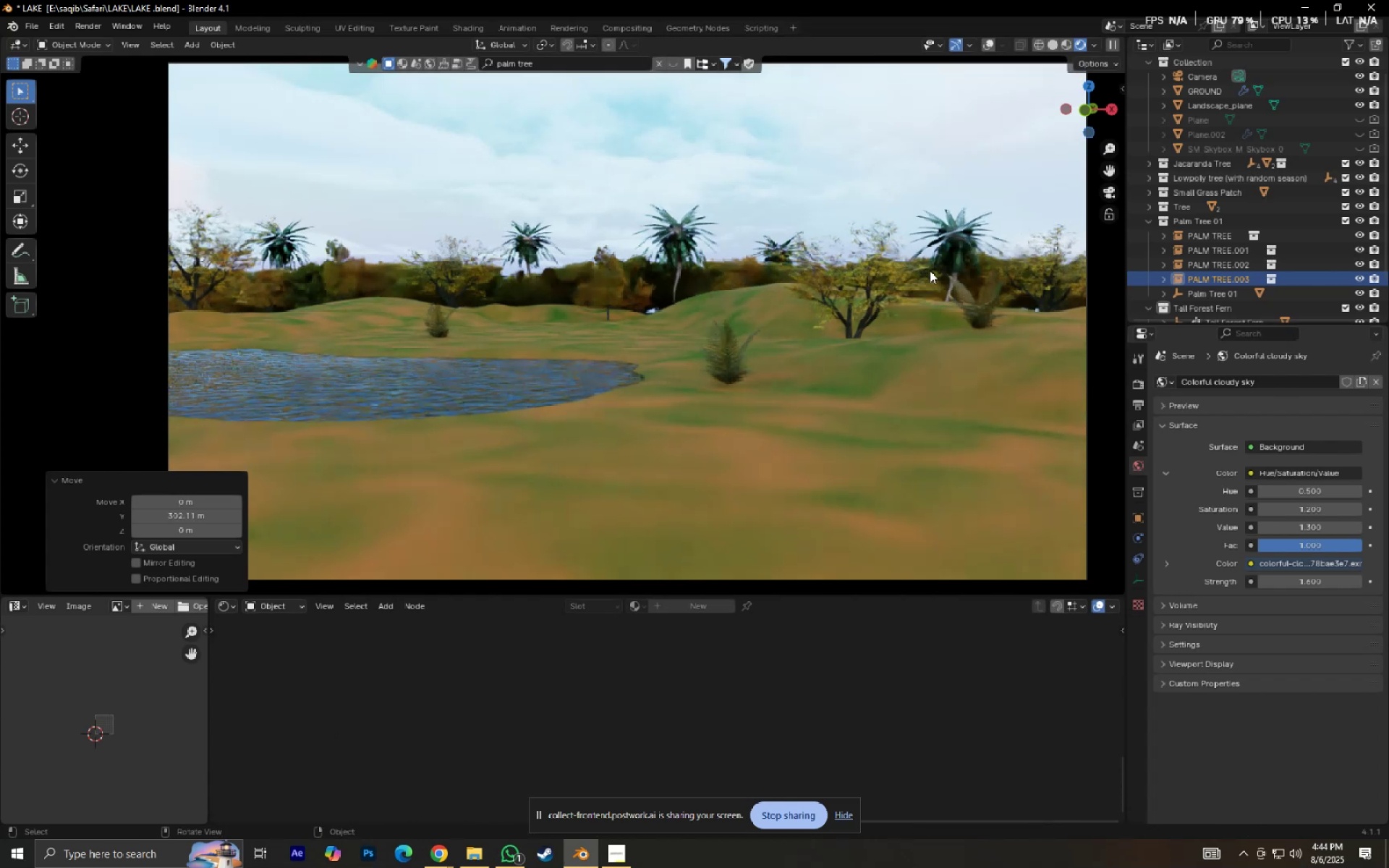 
type(gz)
 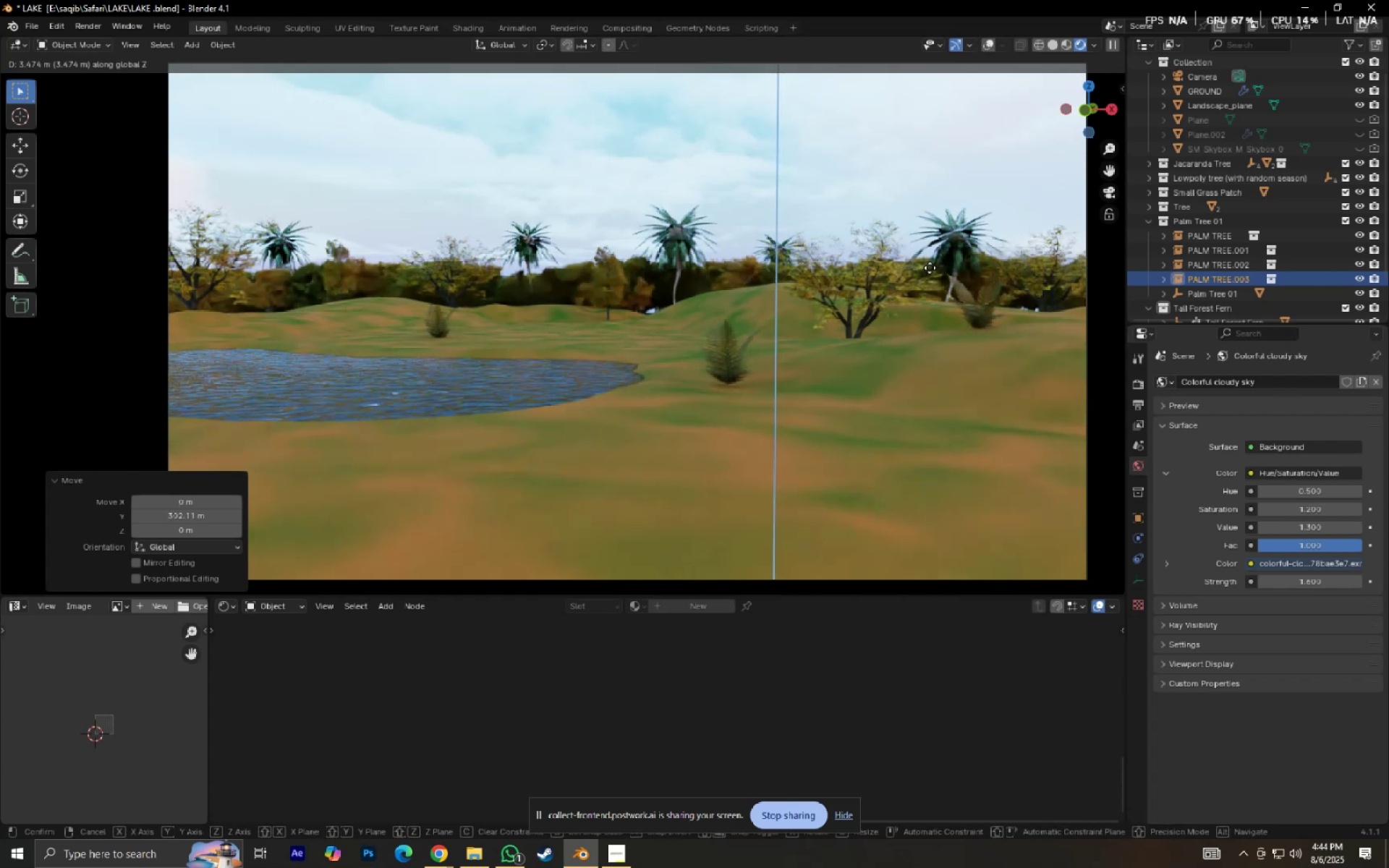 
right_click([930, 268])
 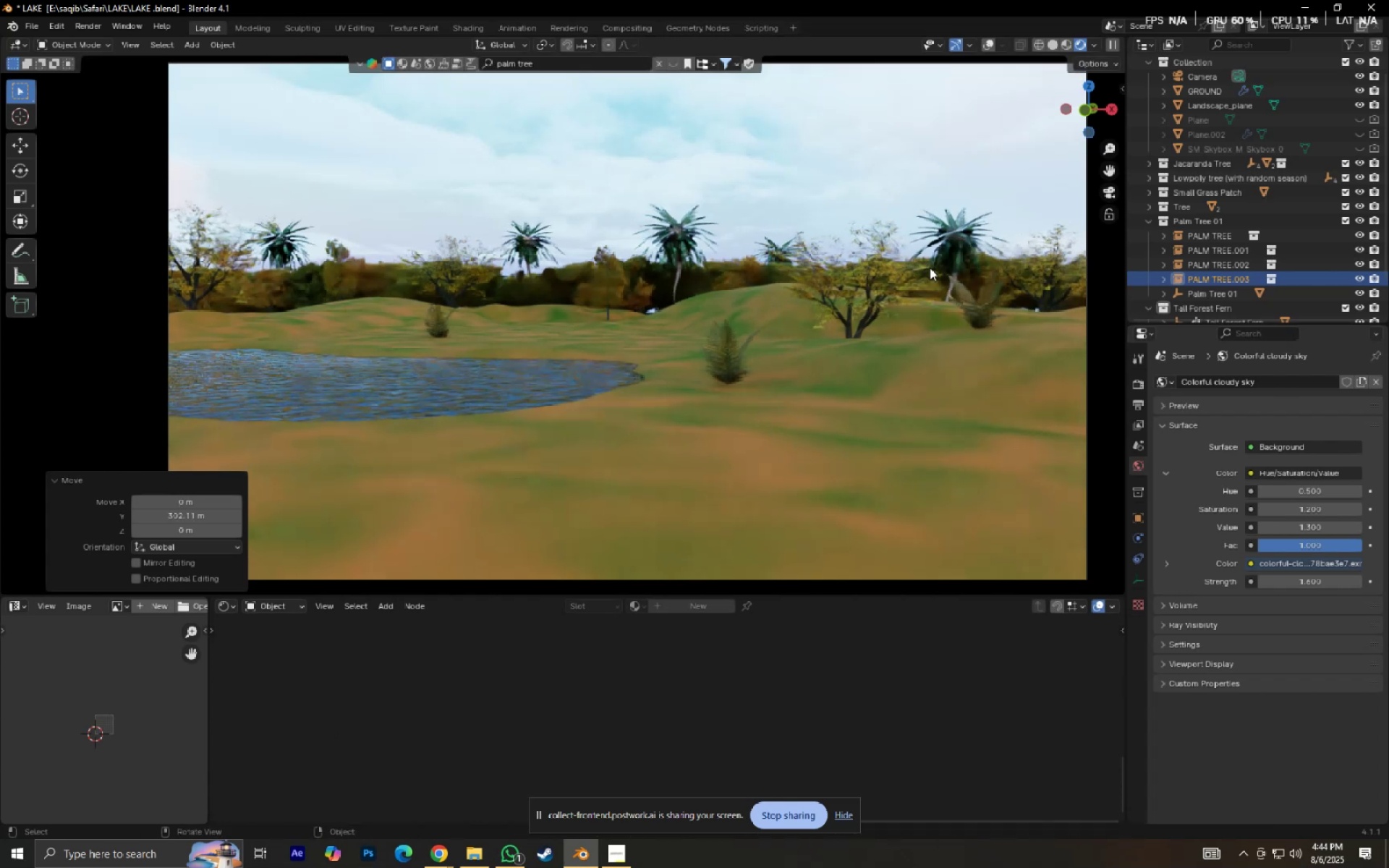 
key(S)
 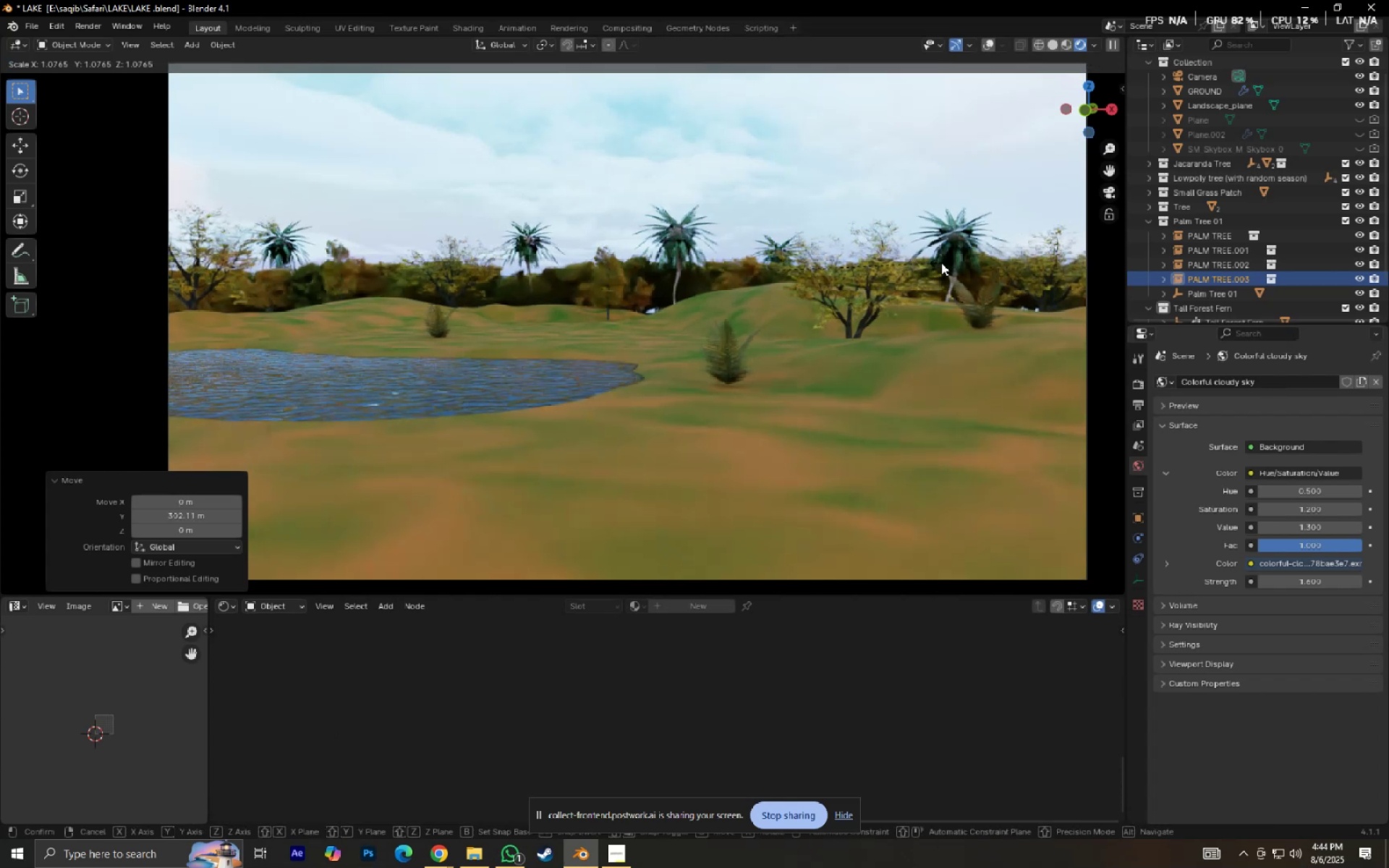 
right_click([941, 263])
 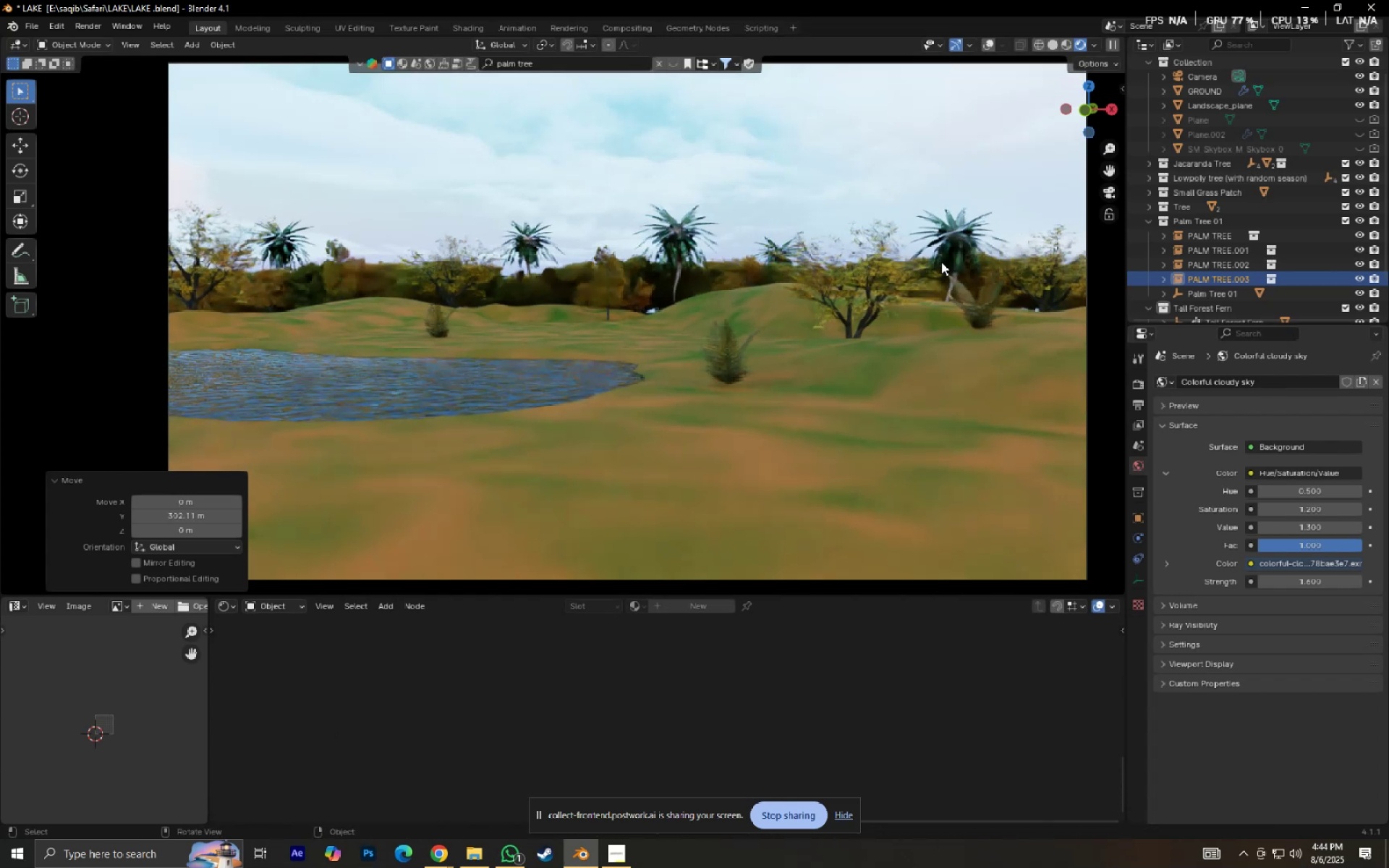 
type(gx)
 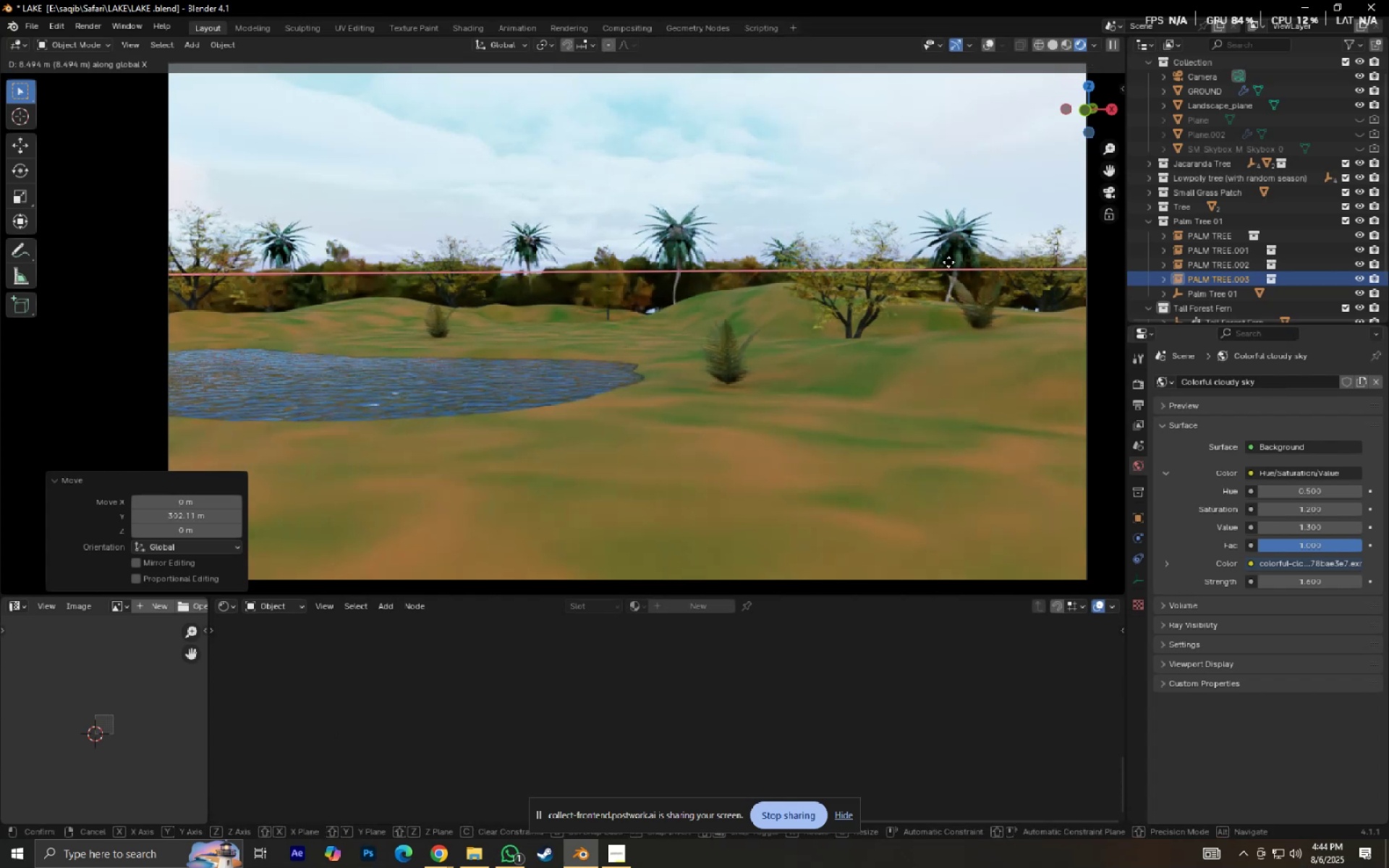 
right_click([948, 262])
 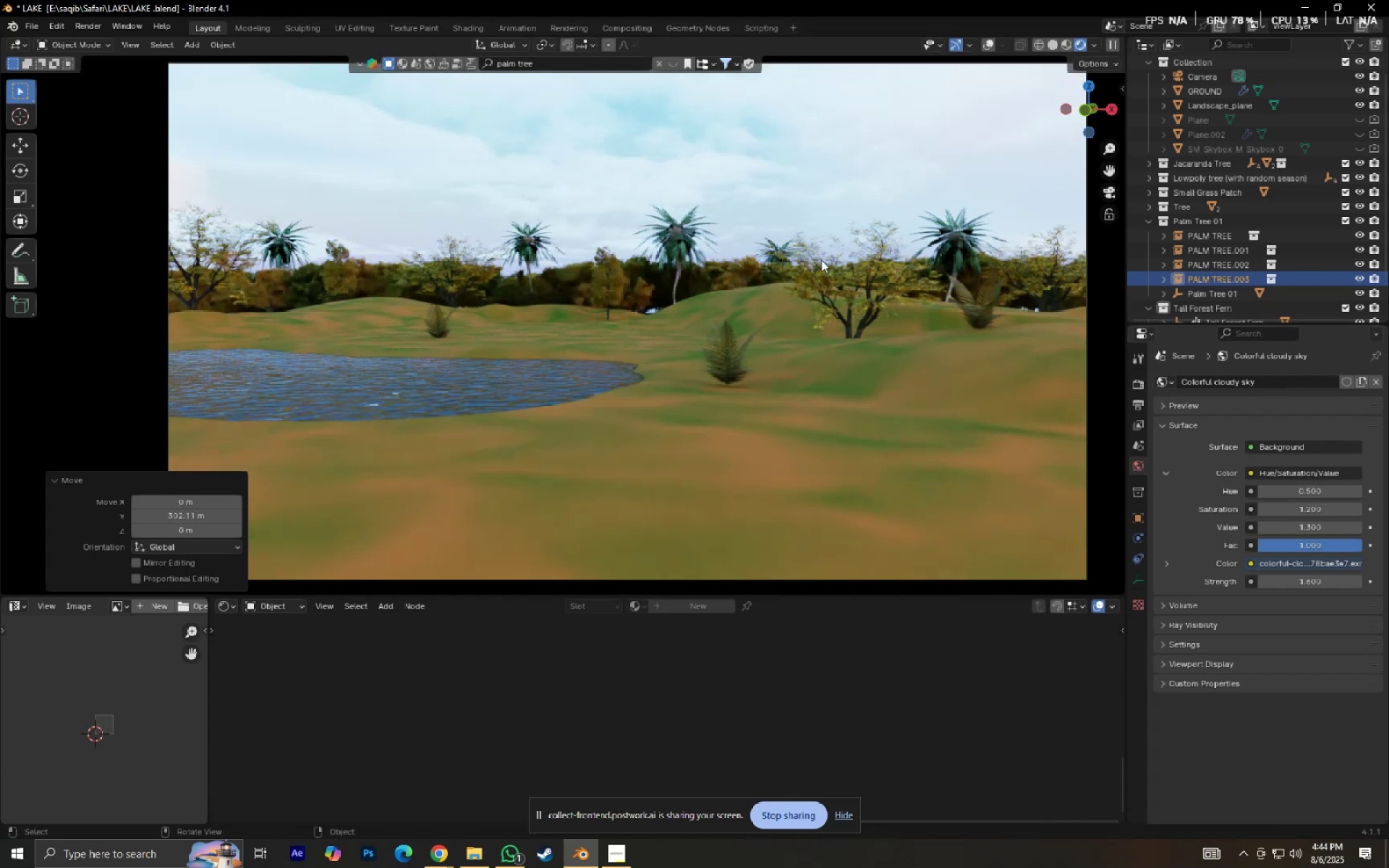 
type(Dx)
 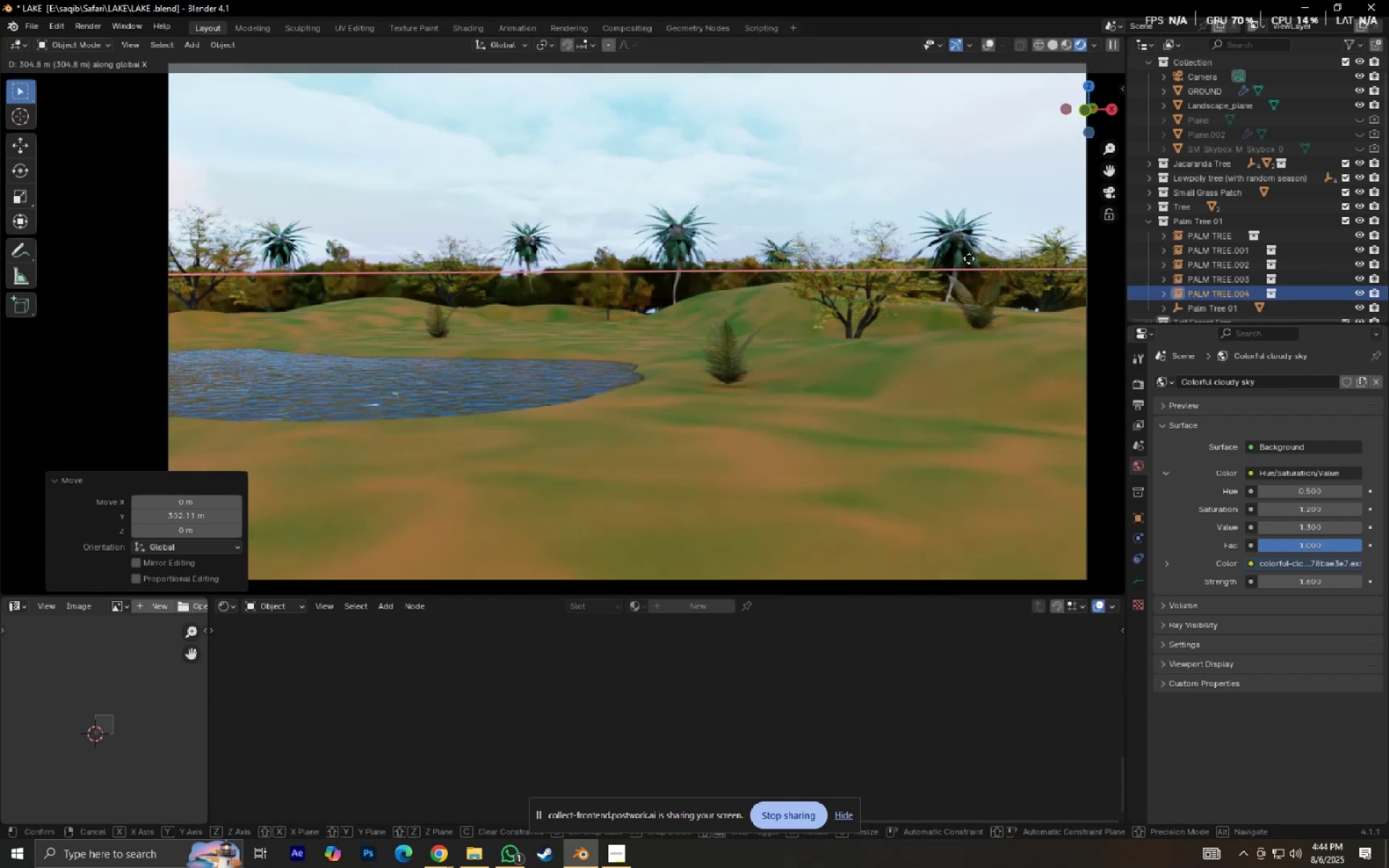 
left_click([974, 258])
 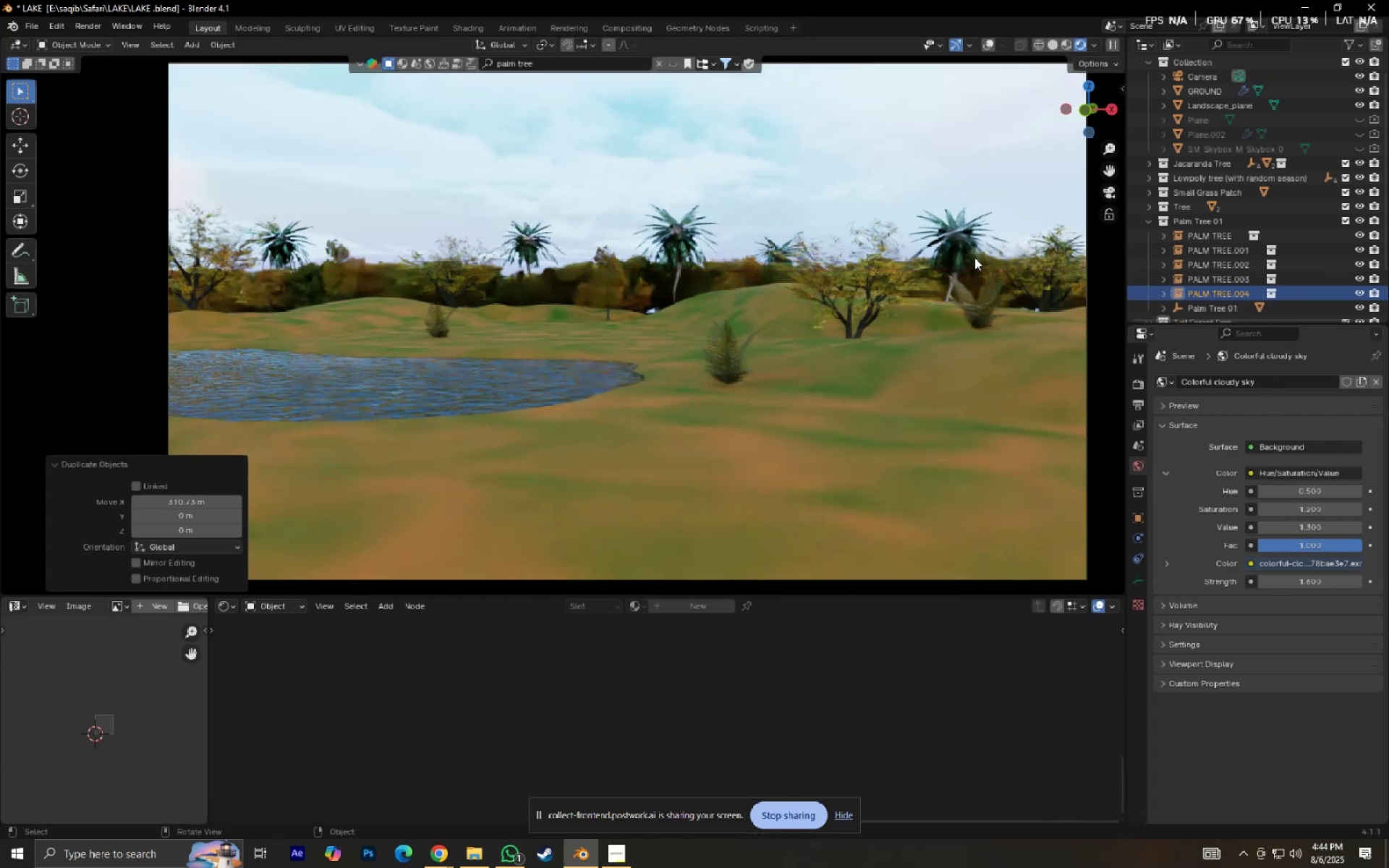 
type(rz)
 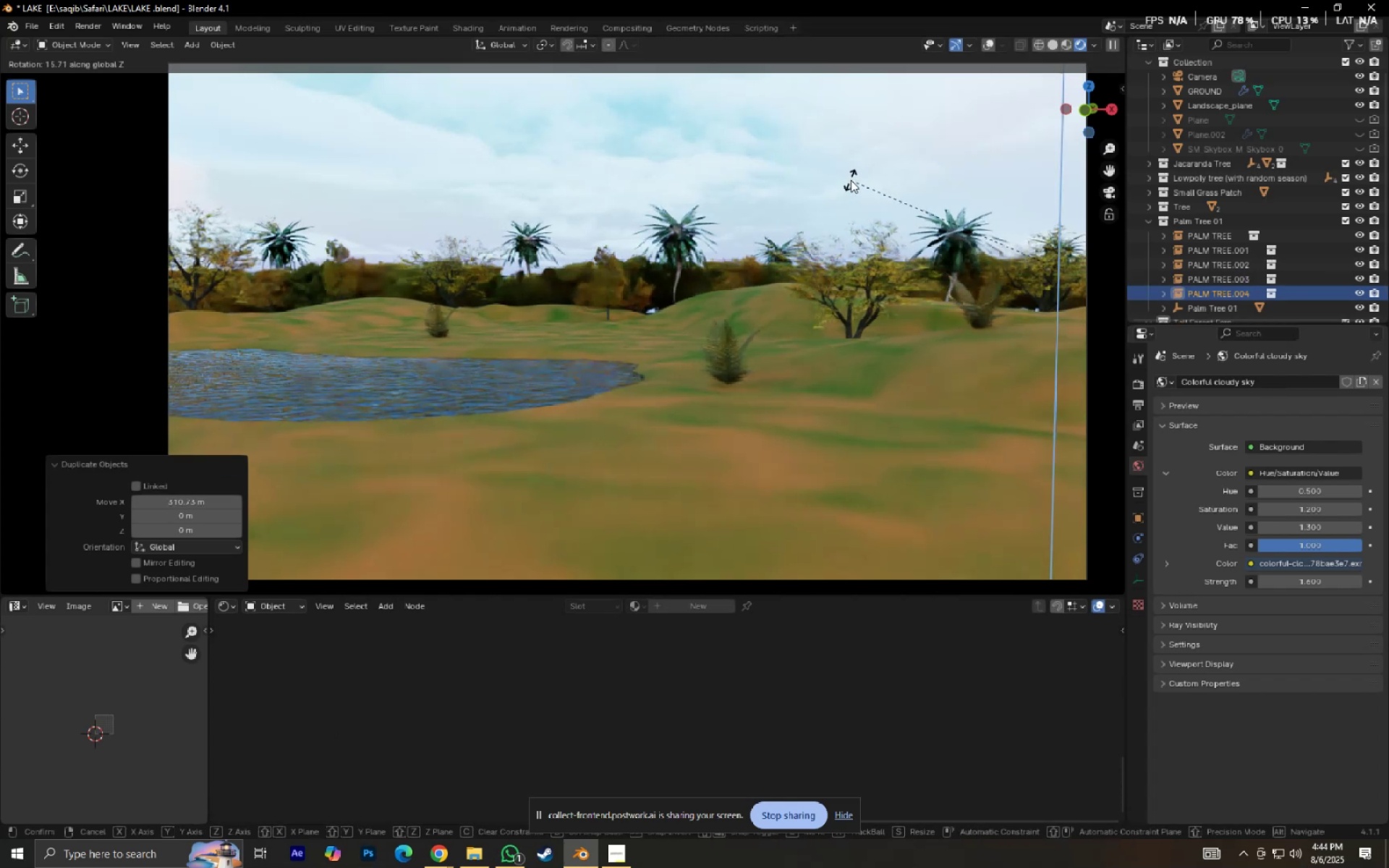 
left_click([851, 180])
 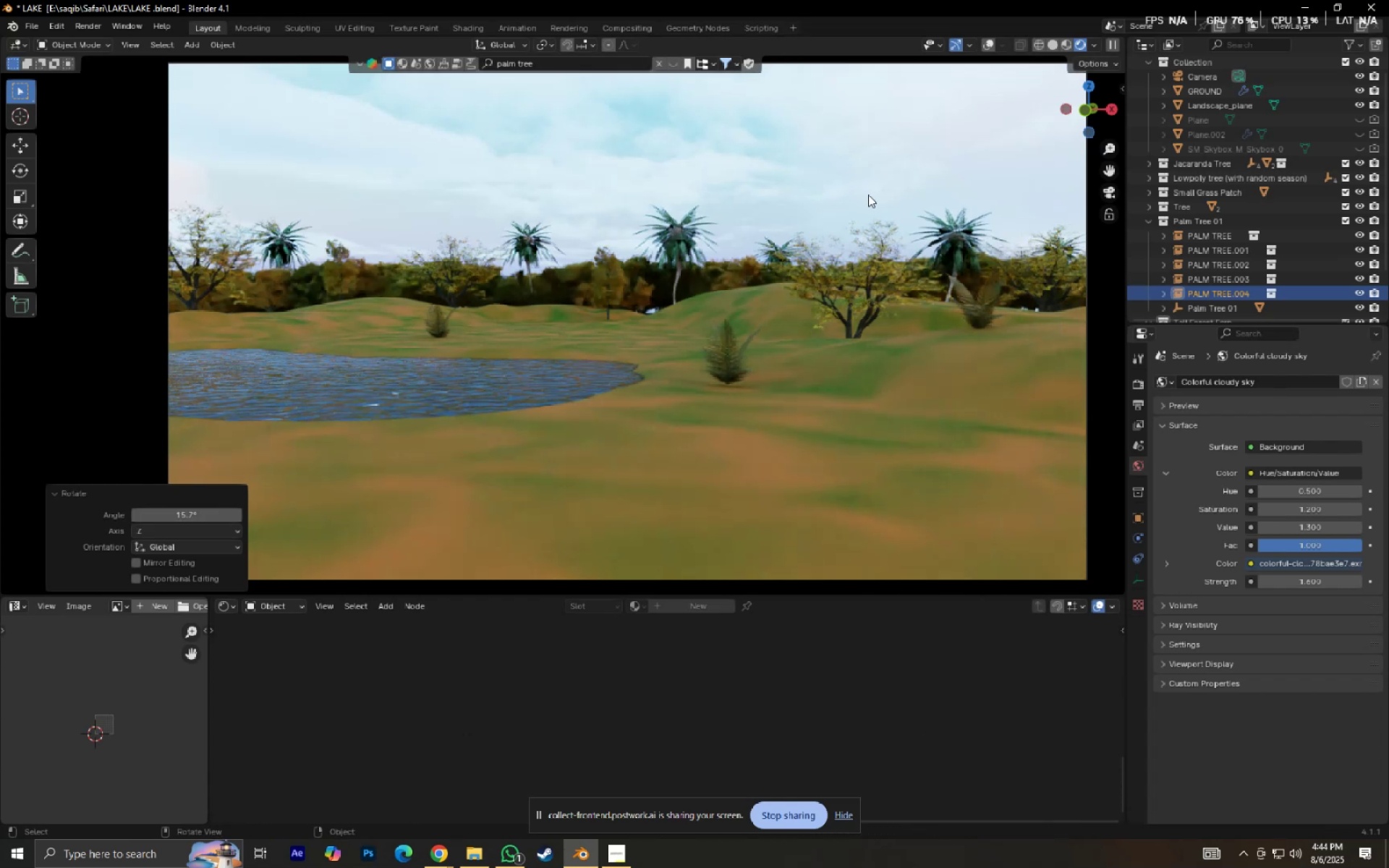 
key(S)
 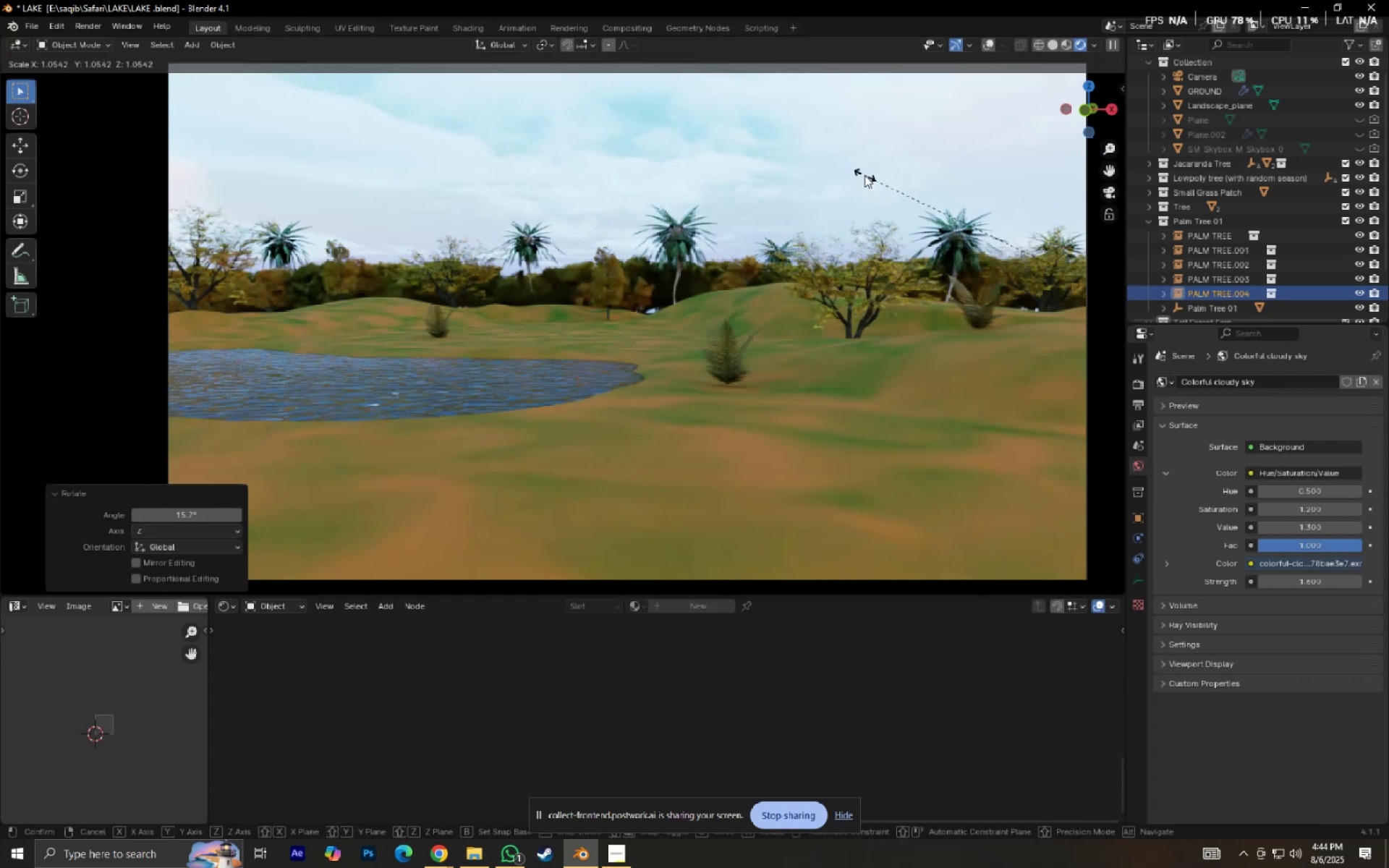 
left_click([863, 171])
 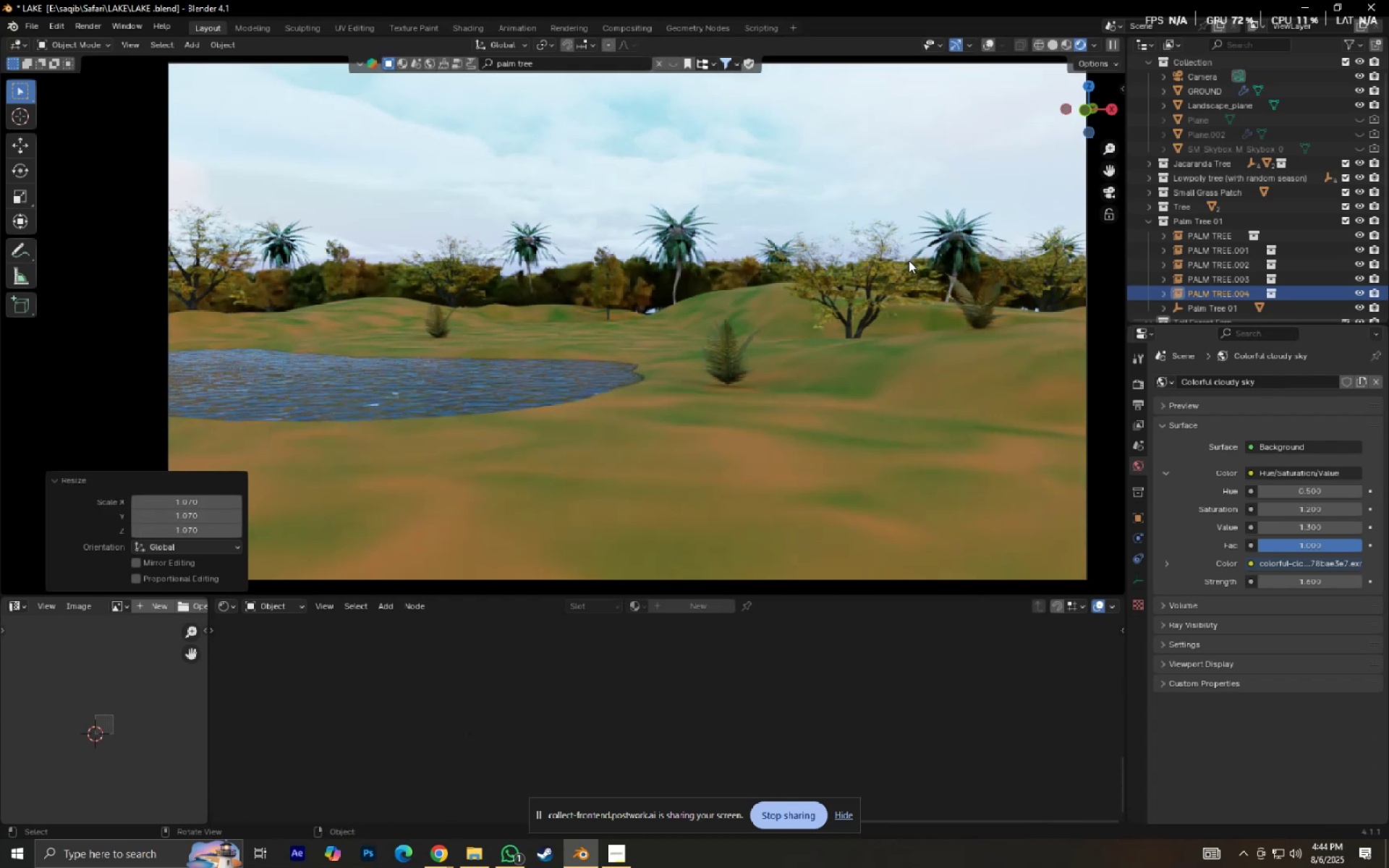 
key(NumpadDecimal)
 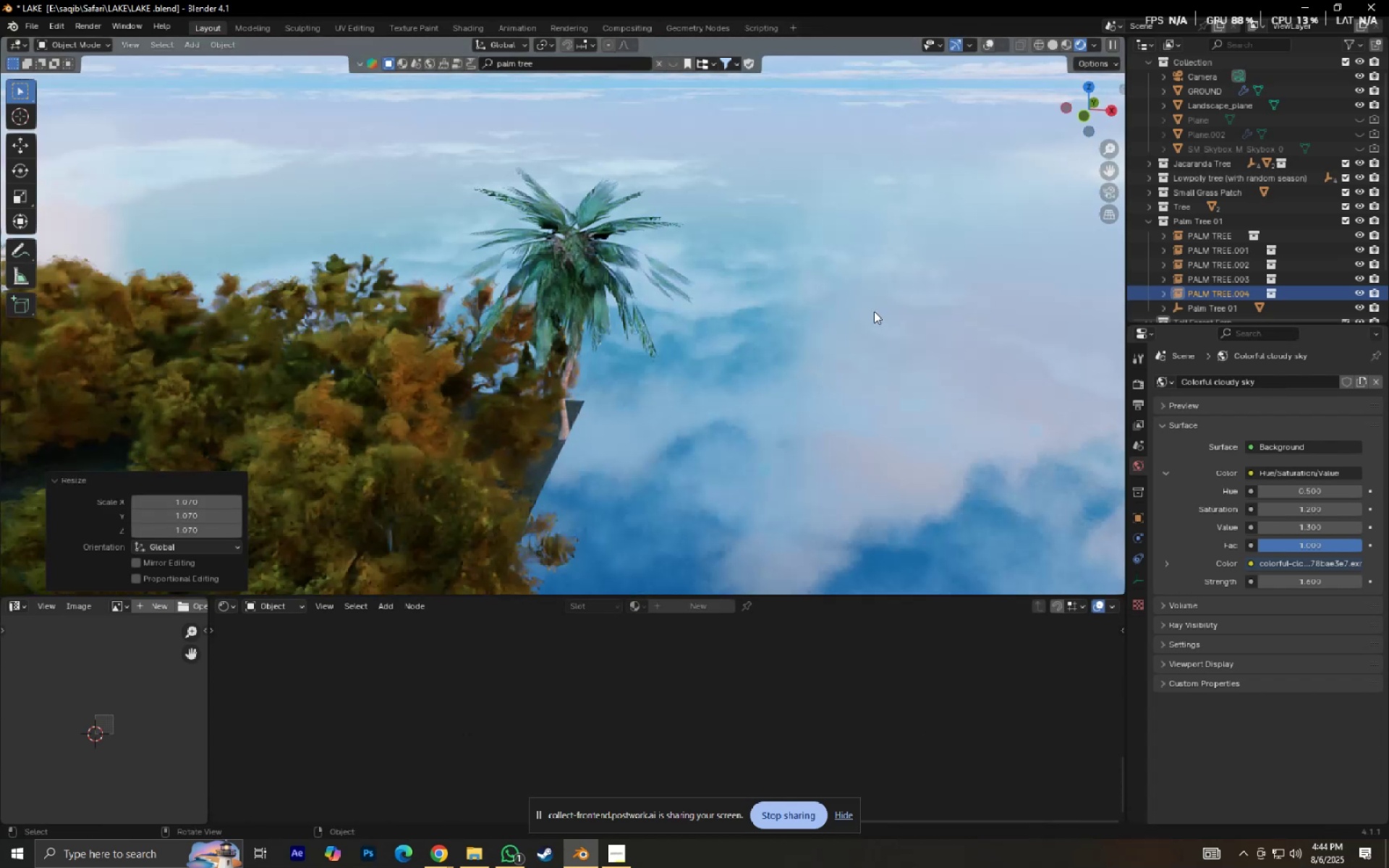 
key(S)
 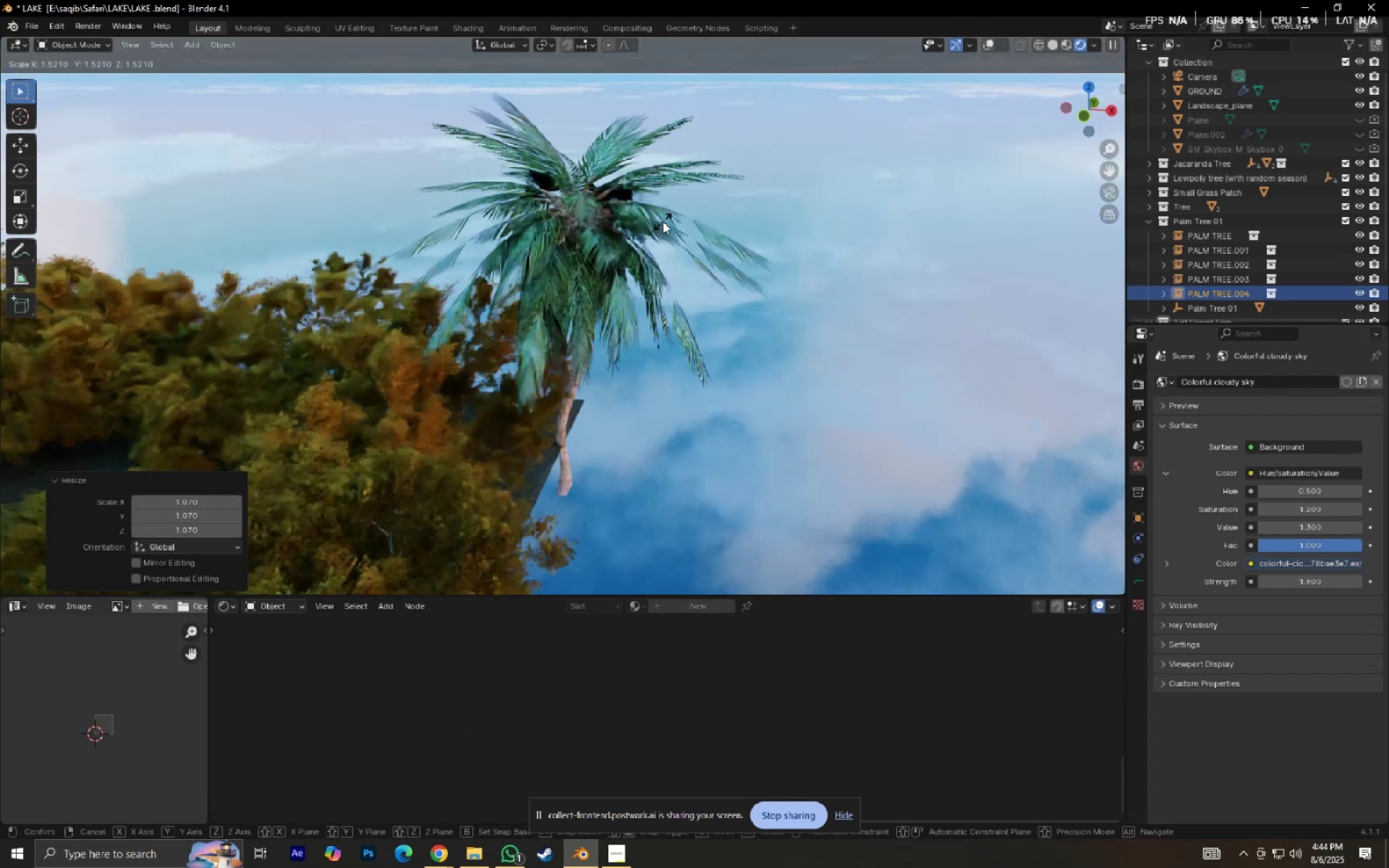 
left_click([663, 221])
 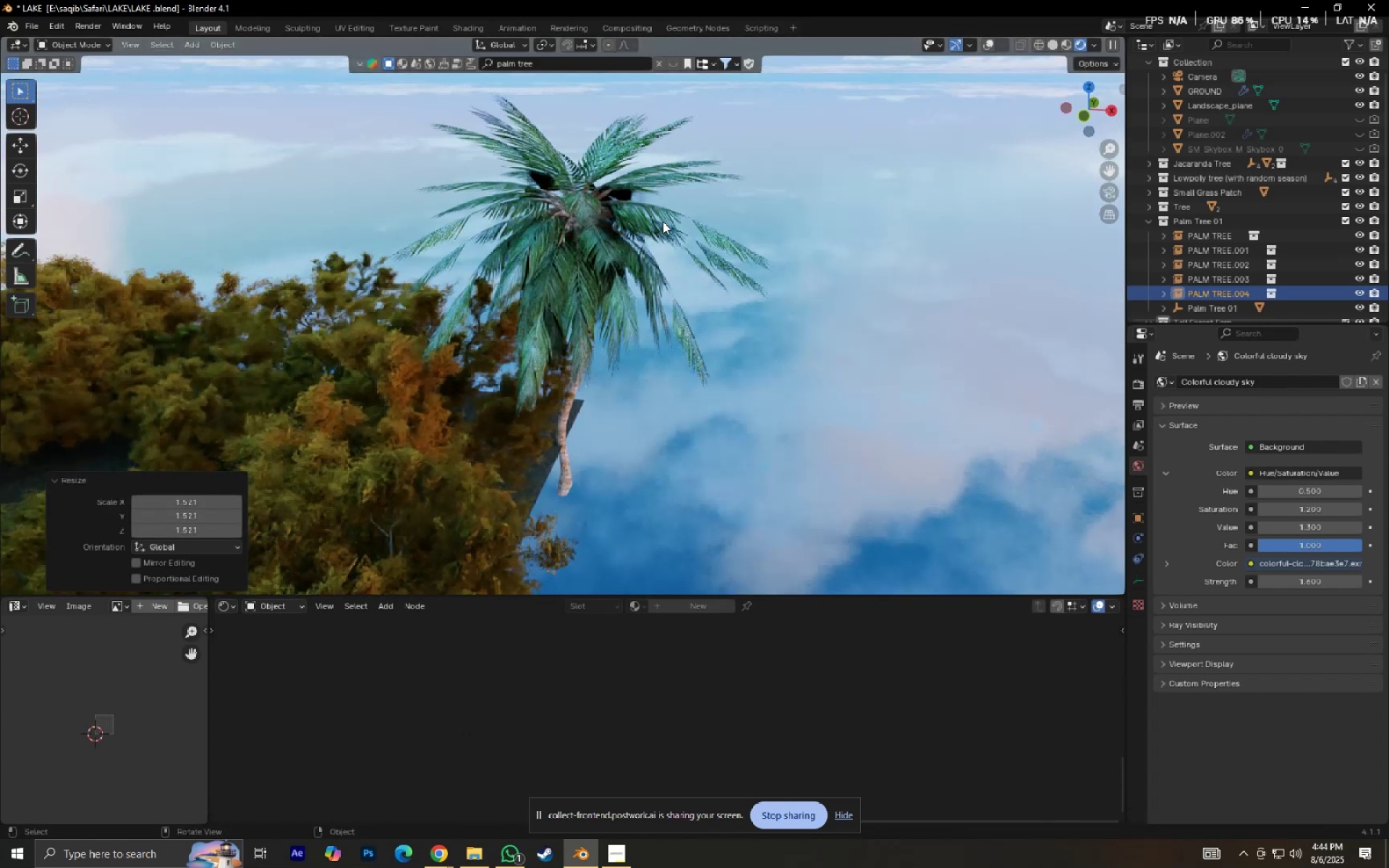 
type(0gz)
 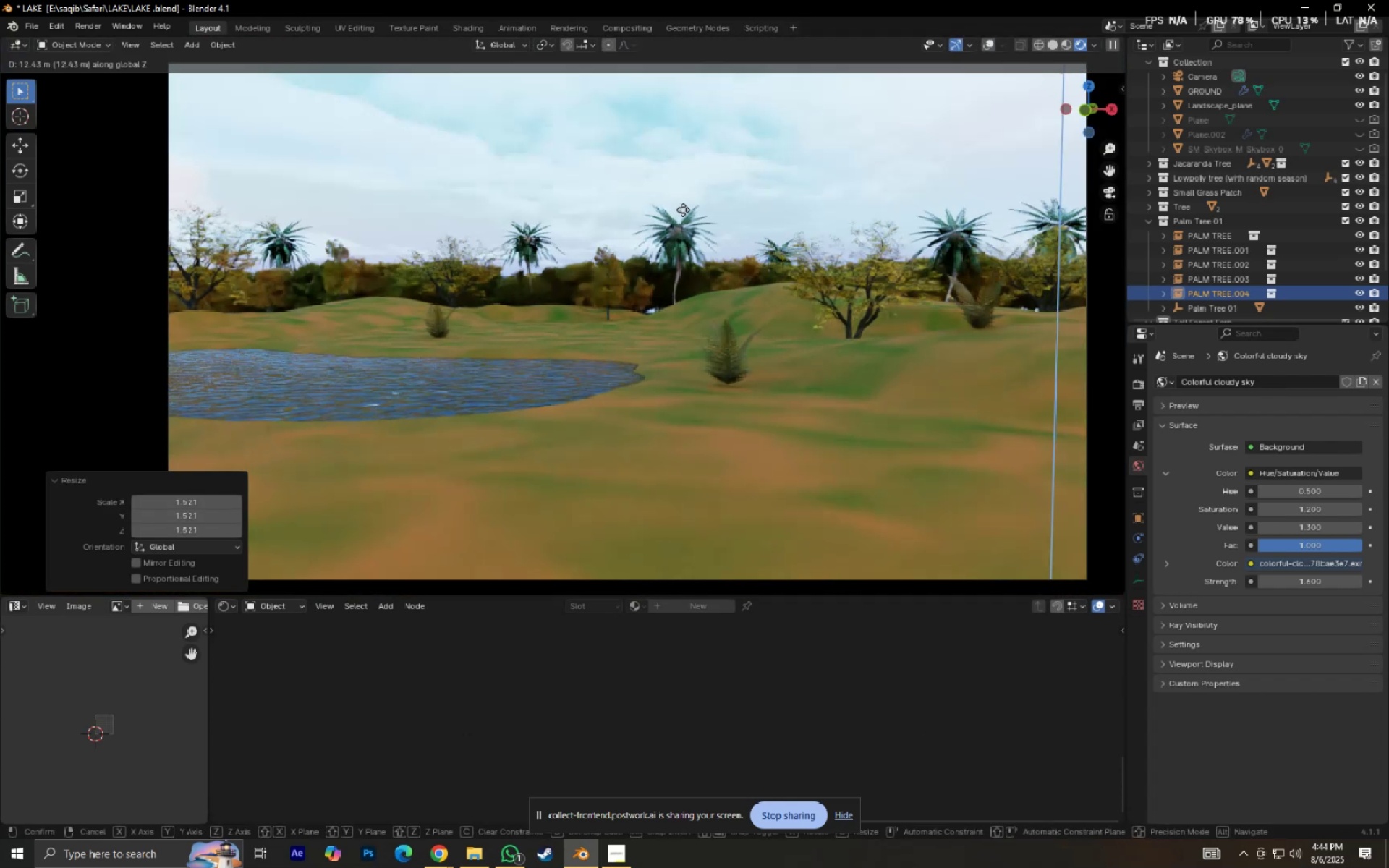 
right_click([683, 210])
 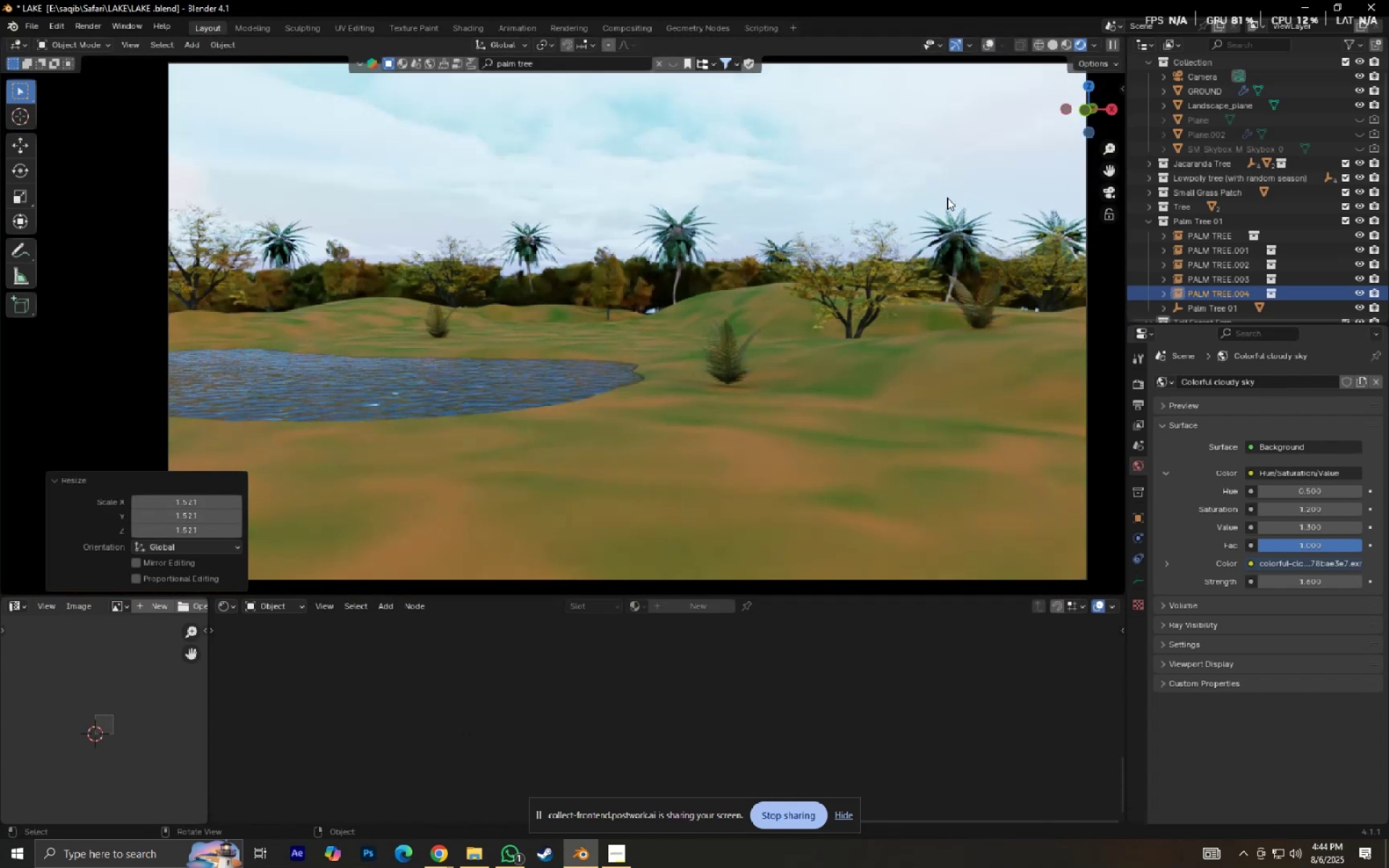 
type(rz)
 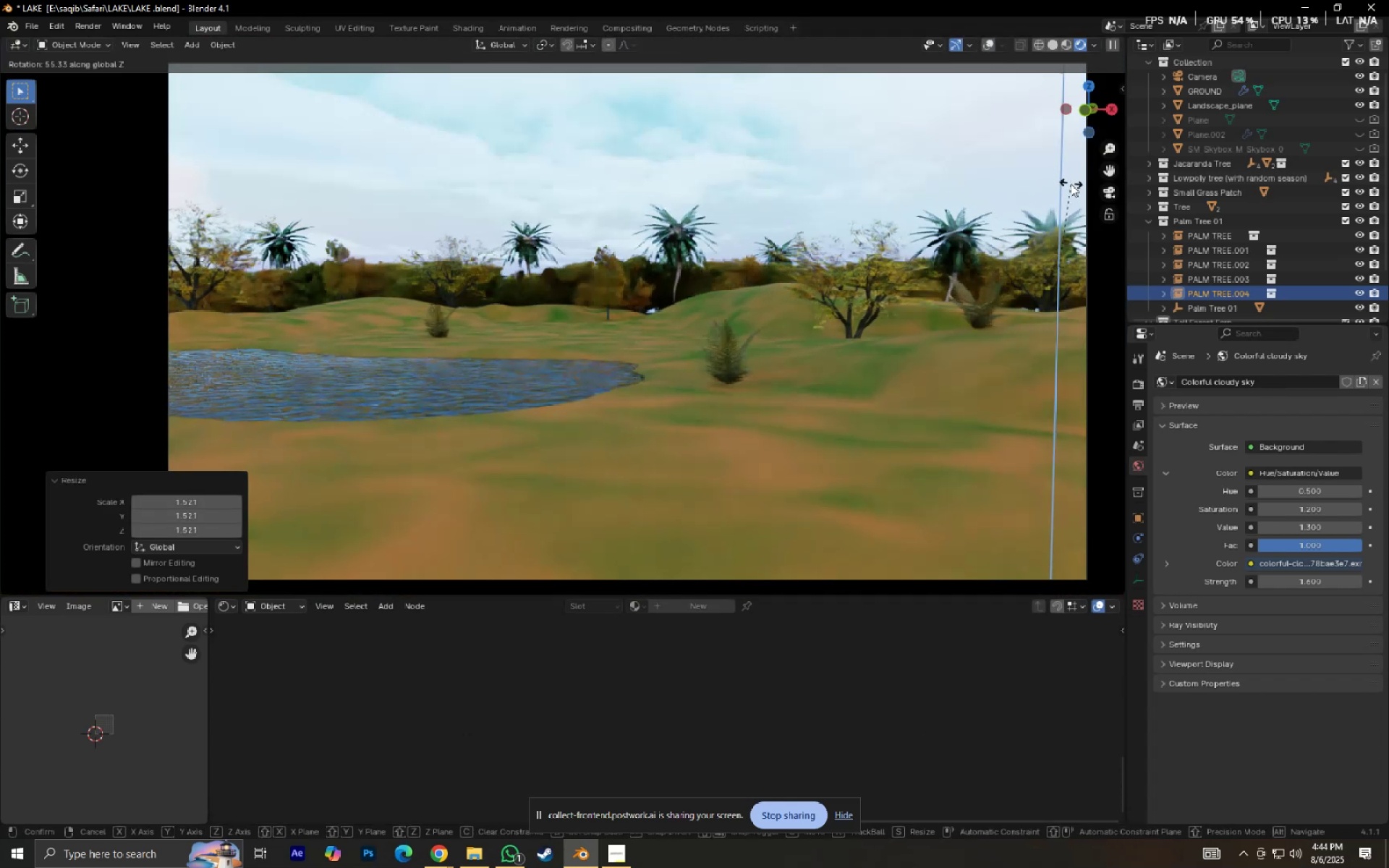 
right_click([1071, 184])
 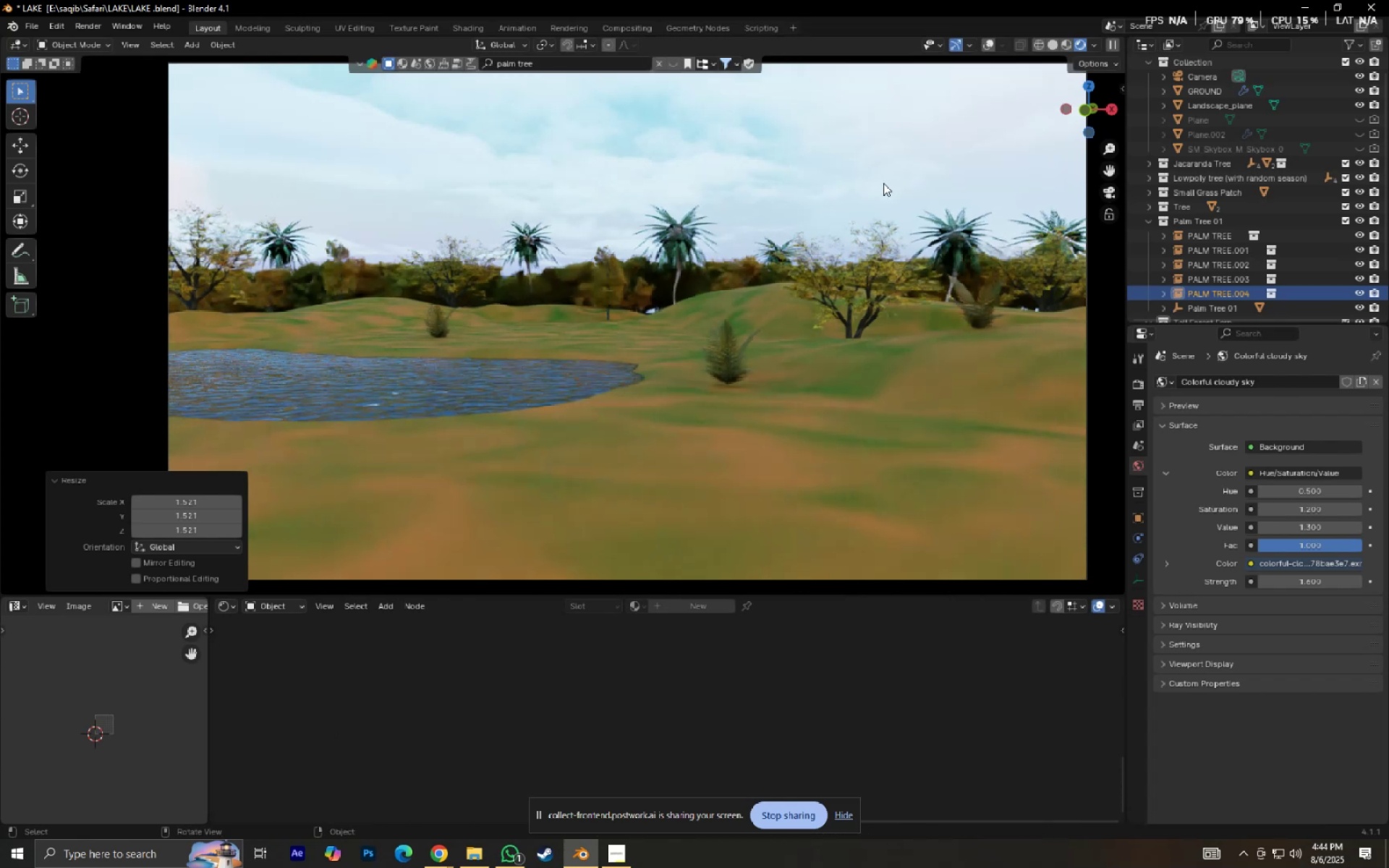 
type(gx)
 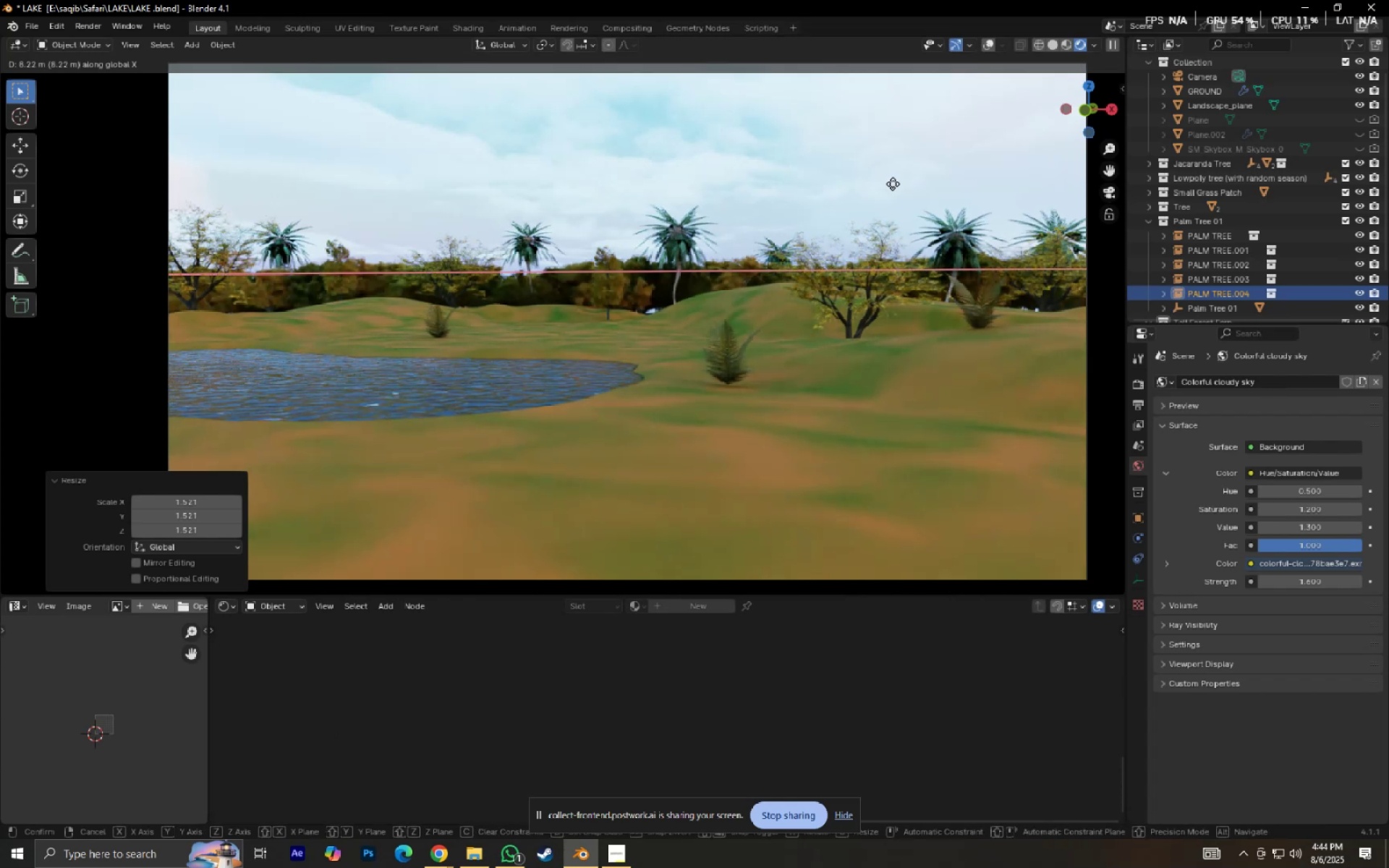 
right_click([893, 184])
 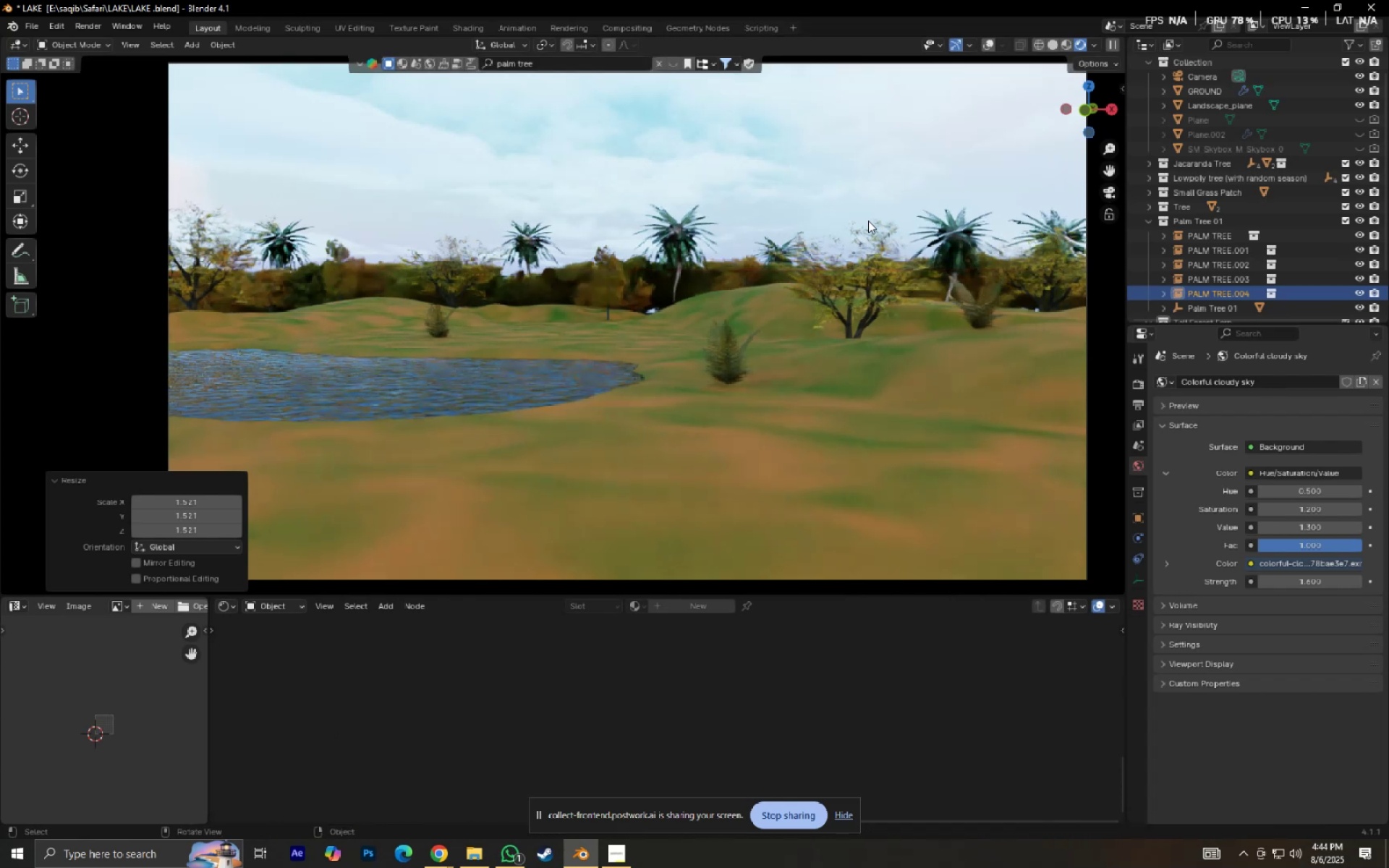 
scroll: coordinate [864, 231], scroll_direction: down, amount: 3.0
 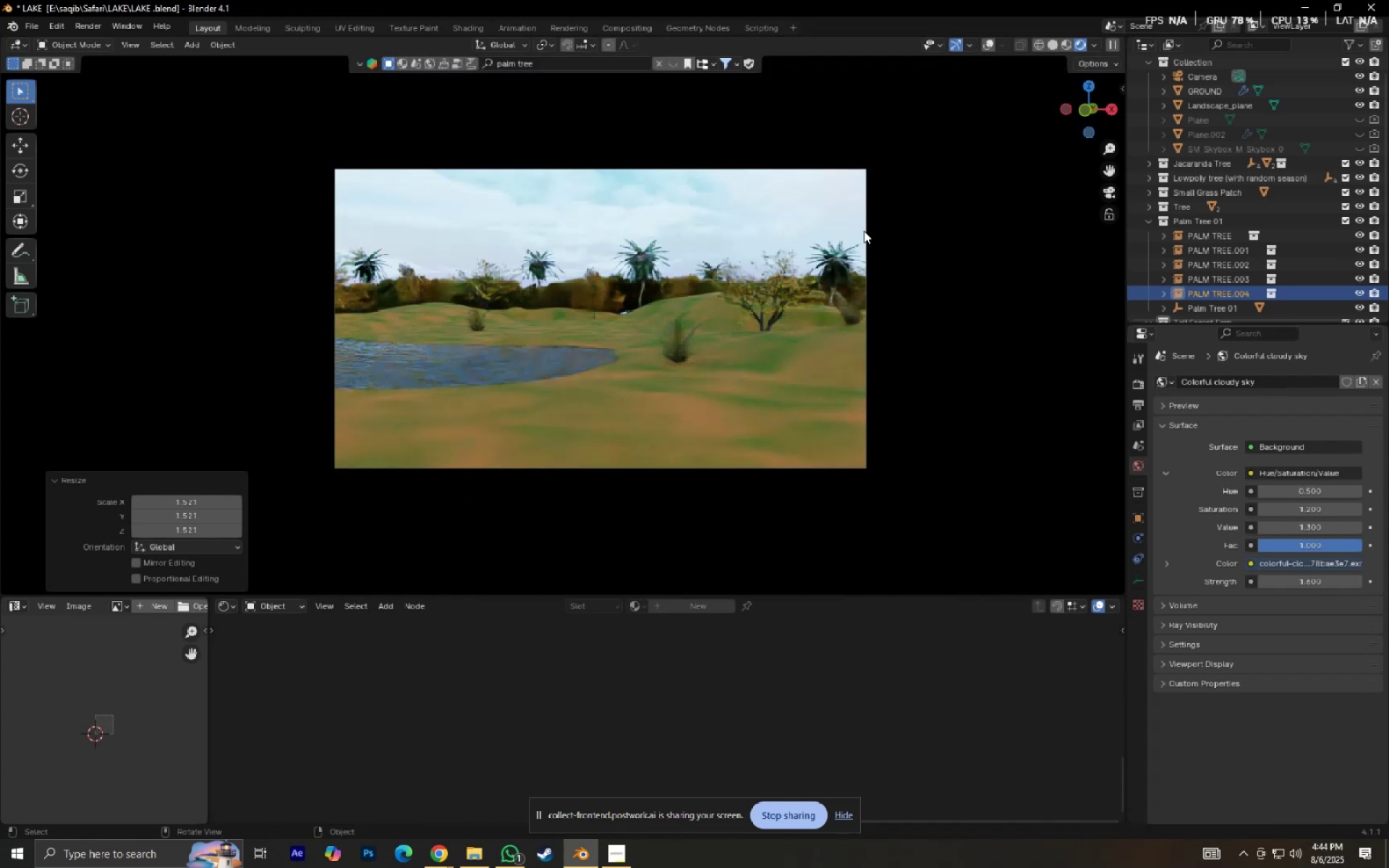 
key(Control+S)
 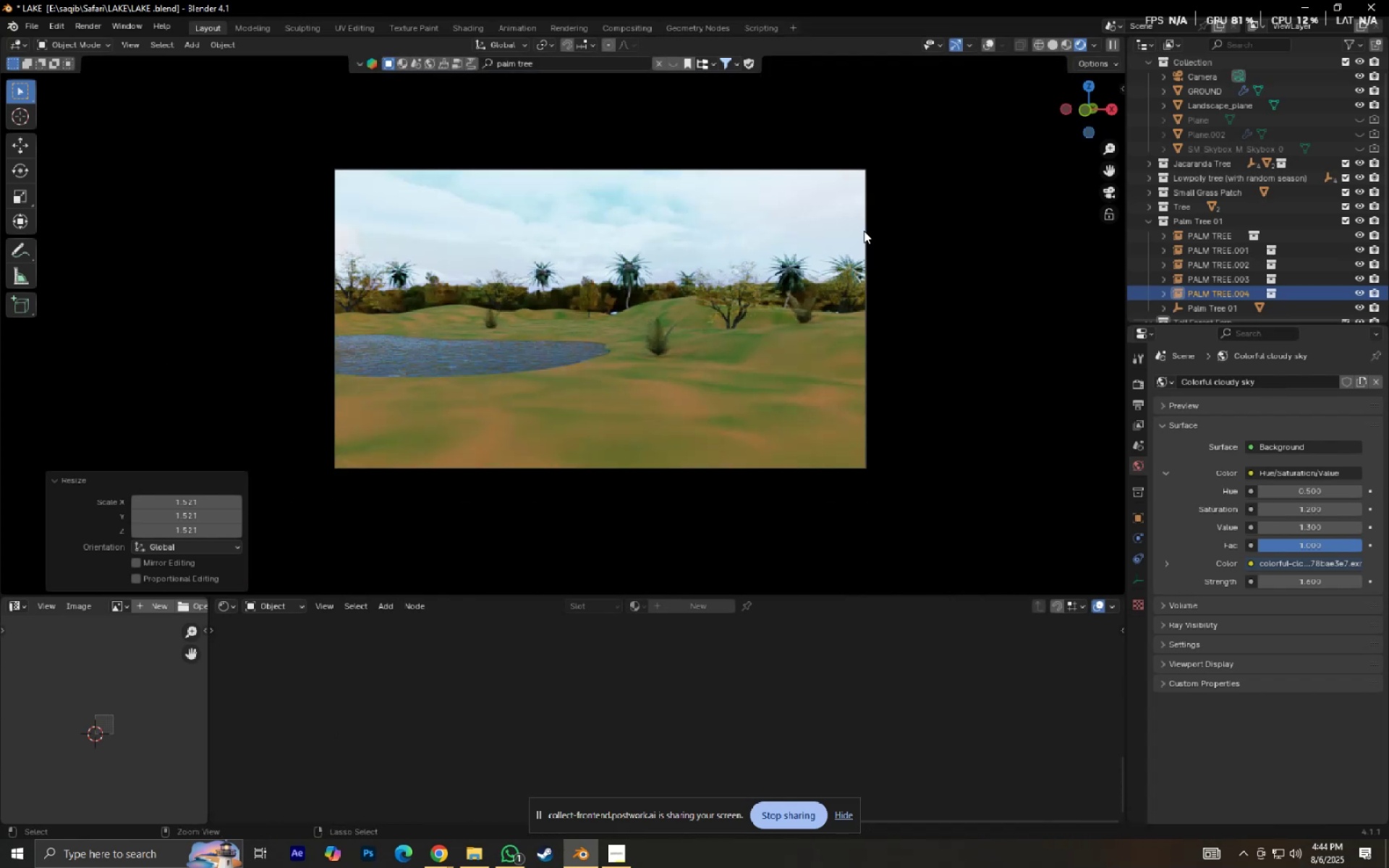 
scroll: coordinate [864, 231], scroll_direction: up, amount: 2.0
 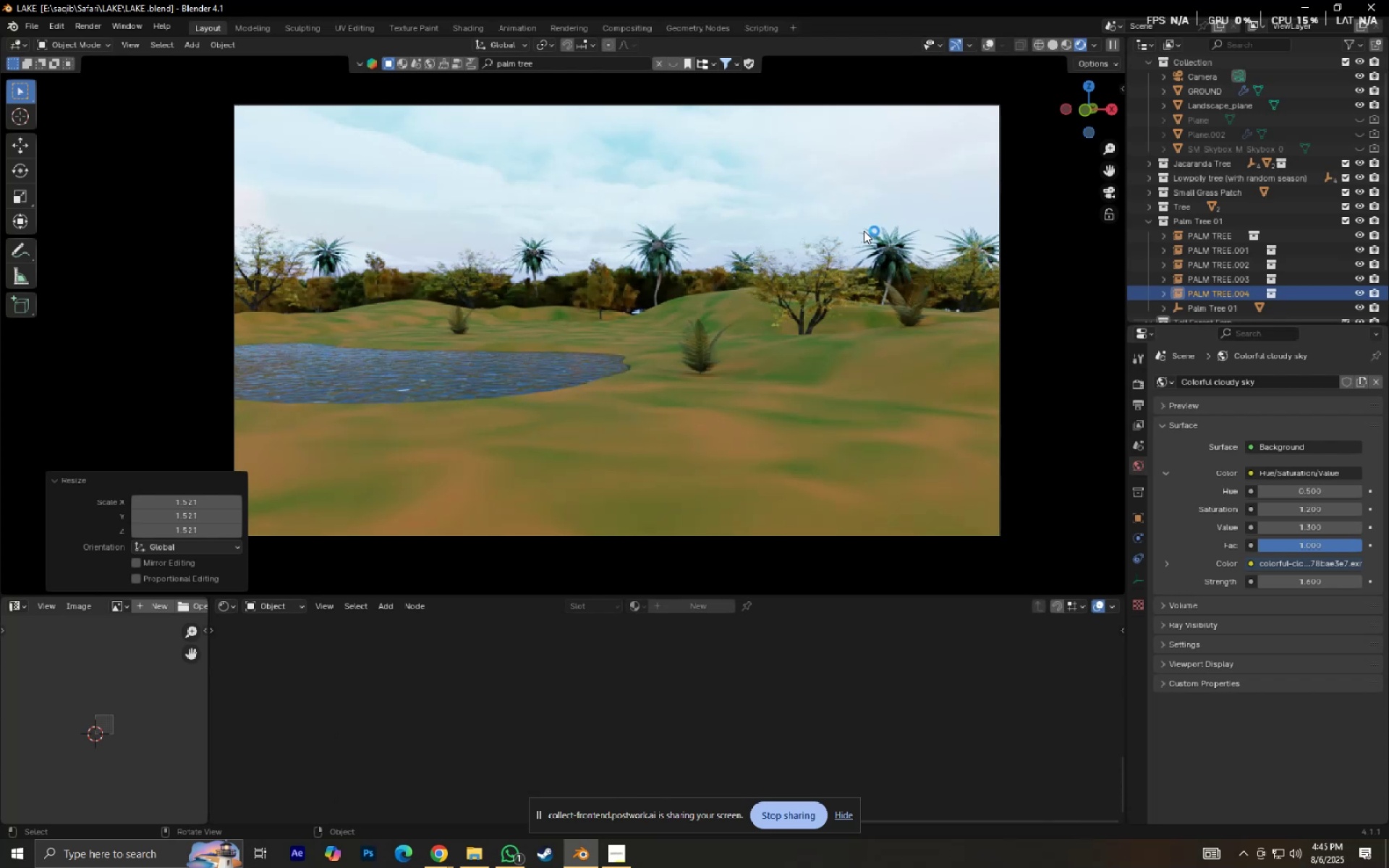 
wait(28.47)
 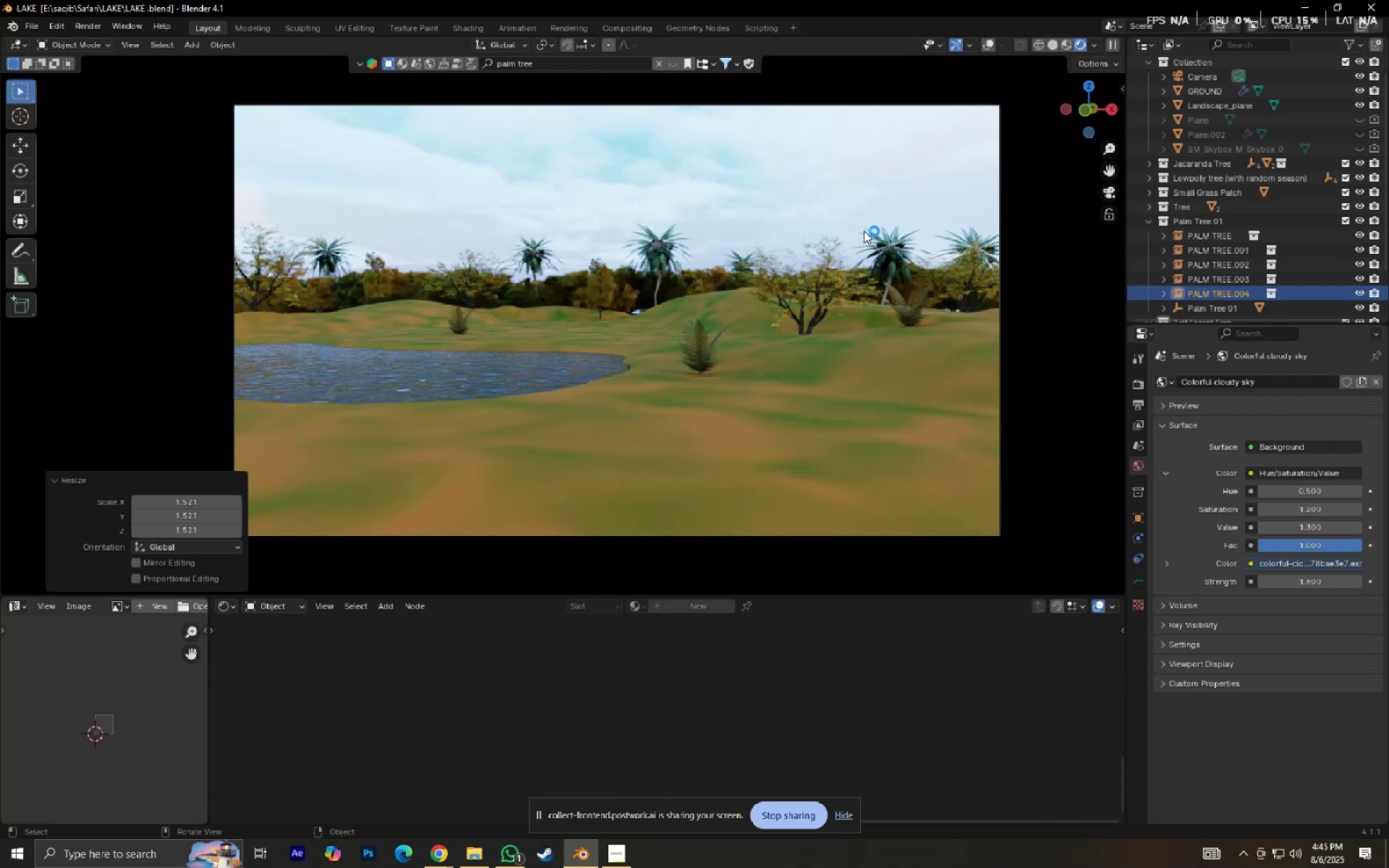 
left_click([1055, 44])
 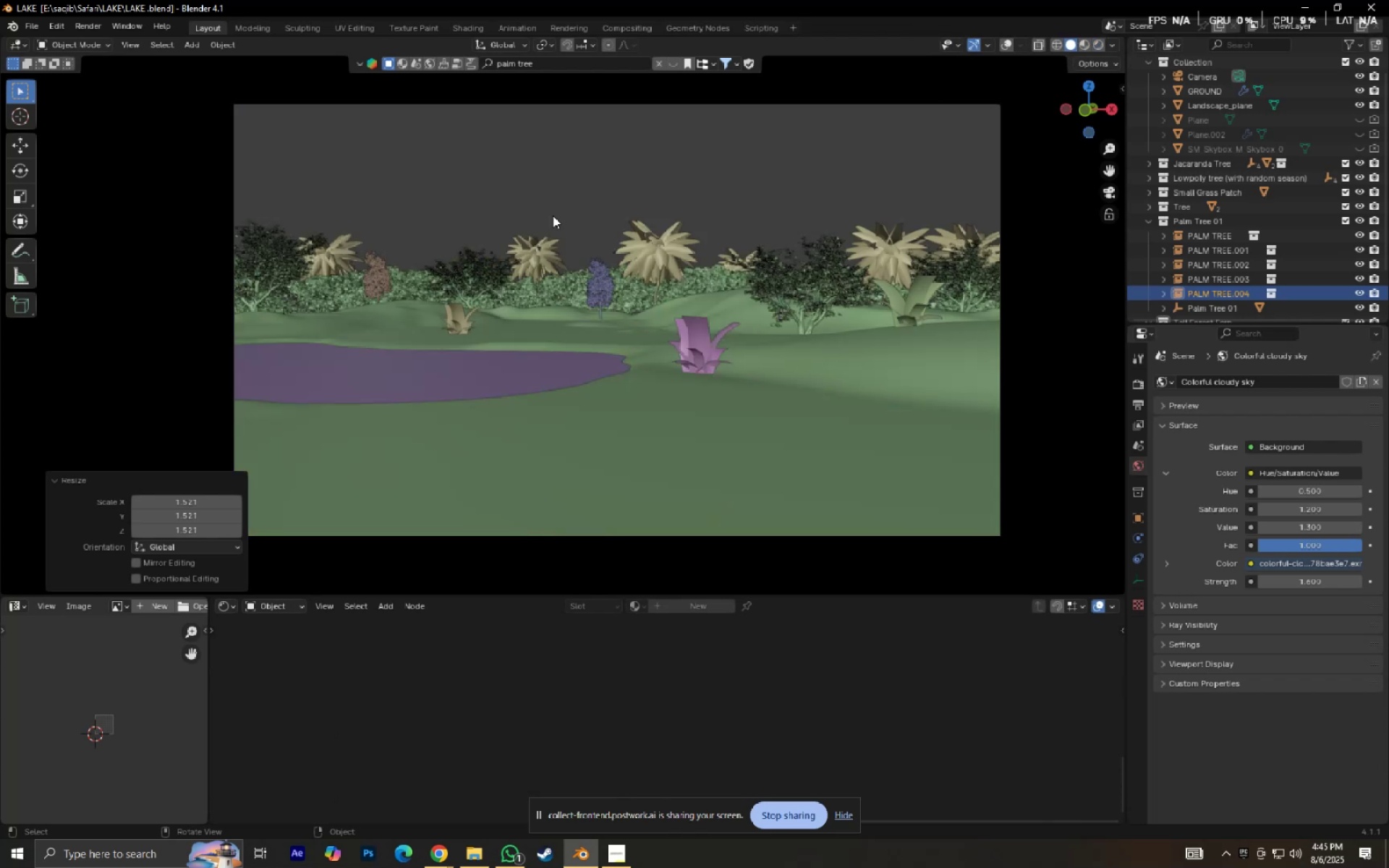 
scroll: coordinate [483, 328], scroll_direction: up, amount: 2.0
 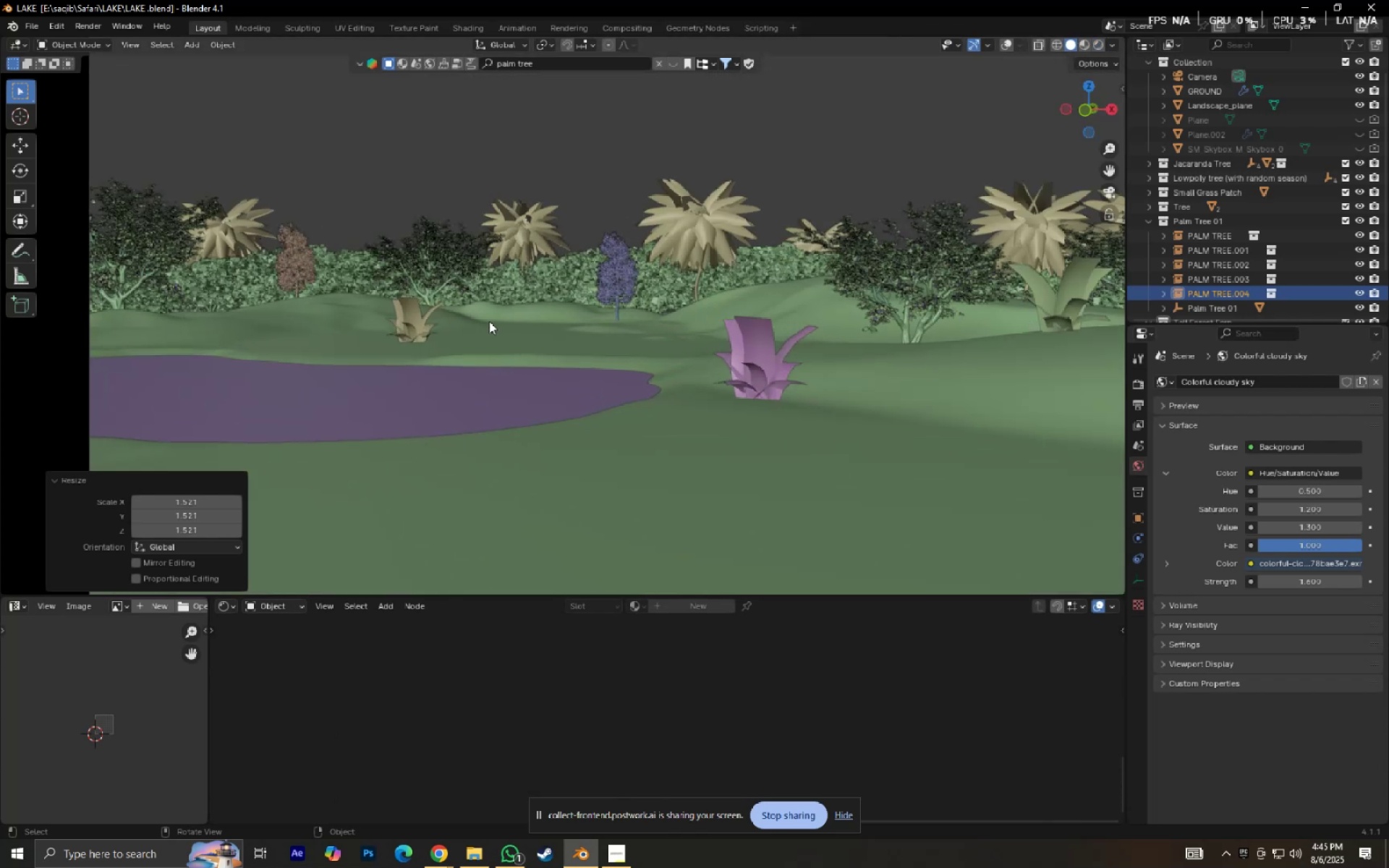 
hold_key(key=ShiftLeft, duration=0.3)
 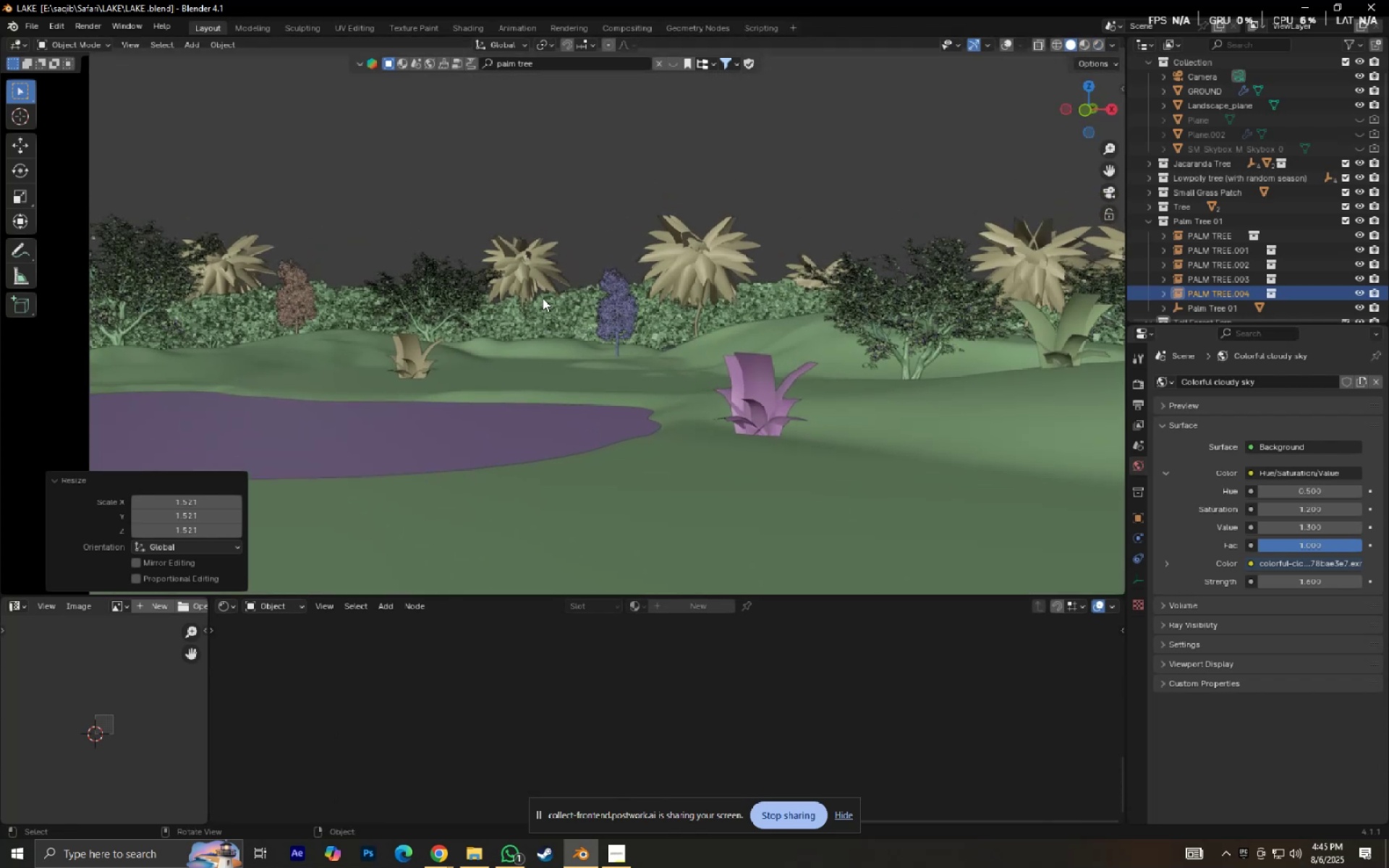 
scroll: coordinate [543, 298], scroll_direction: down, amount: 3.0
 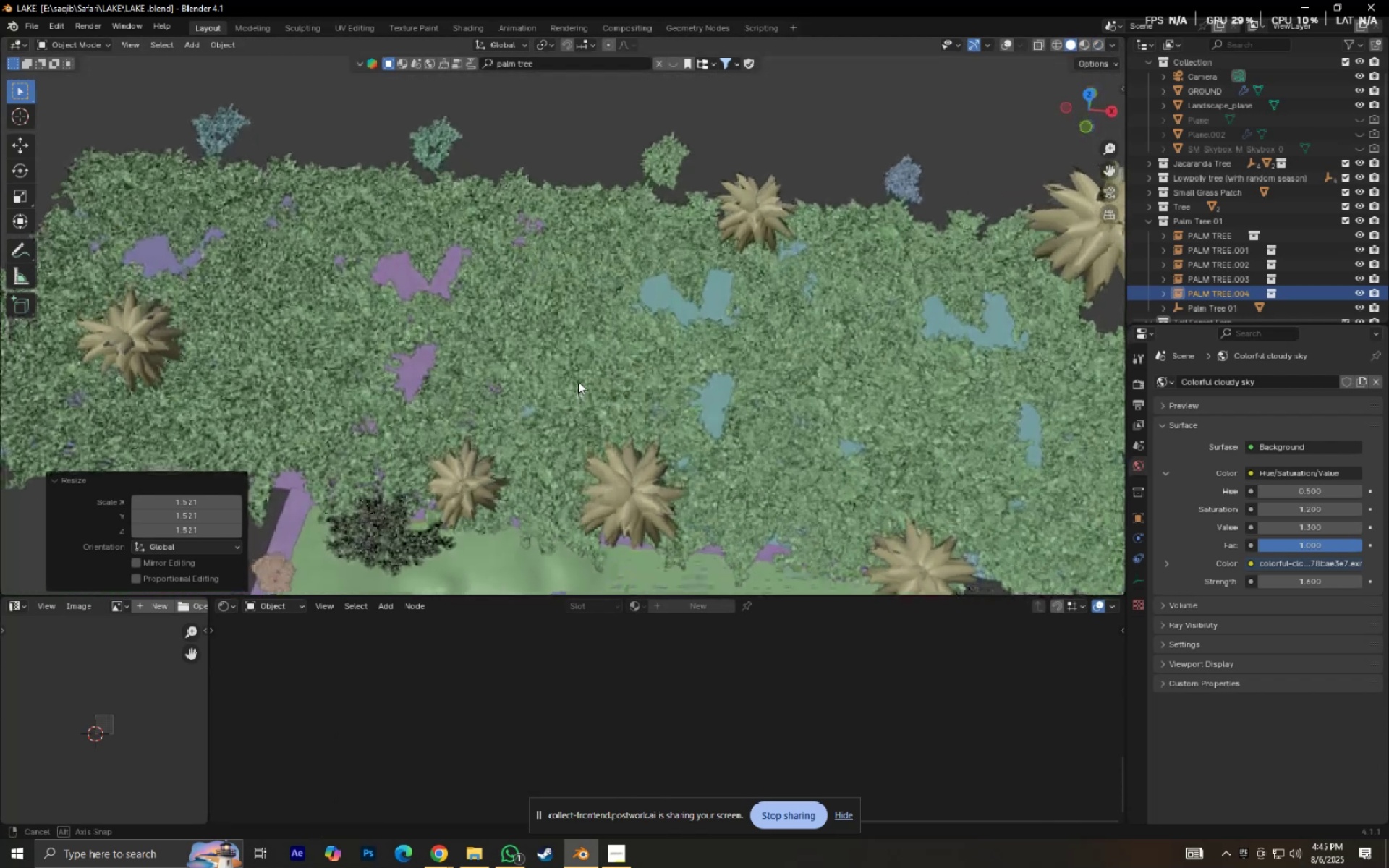 
key(Numpad0)
 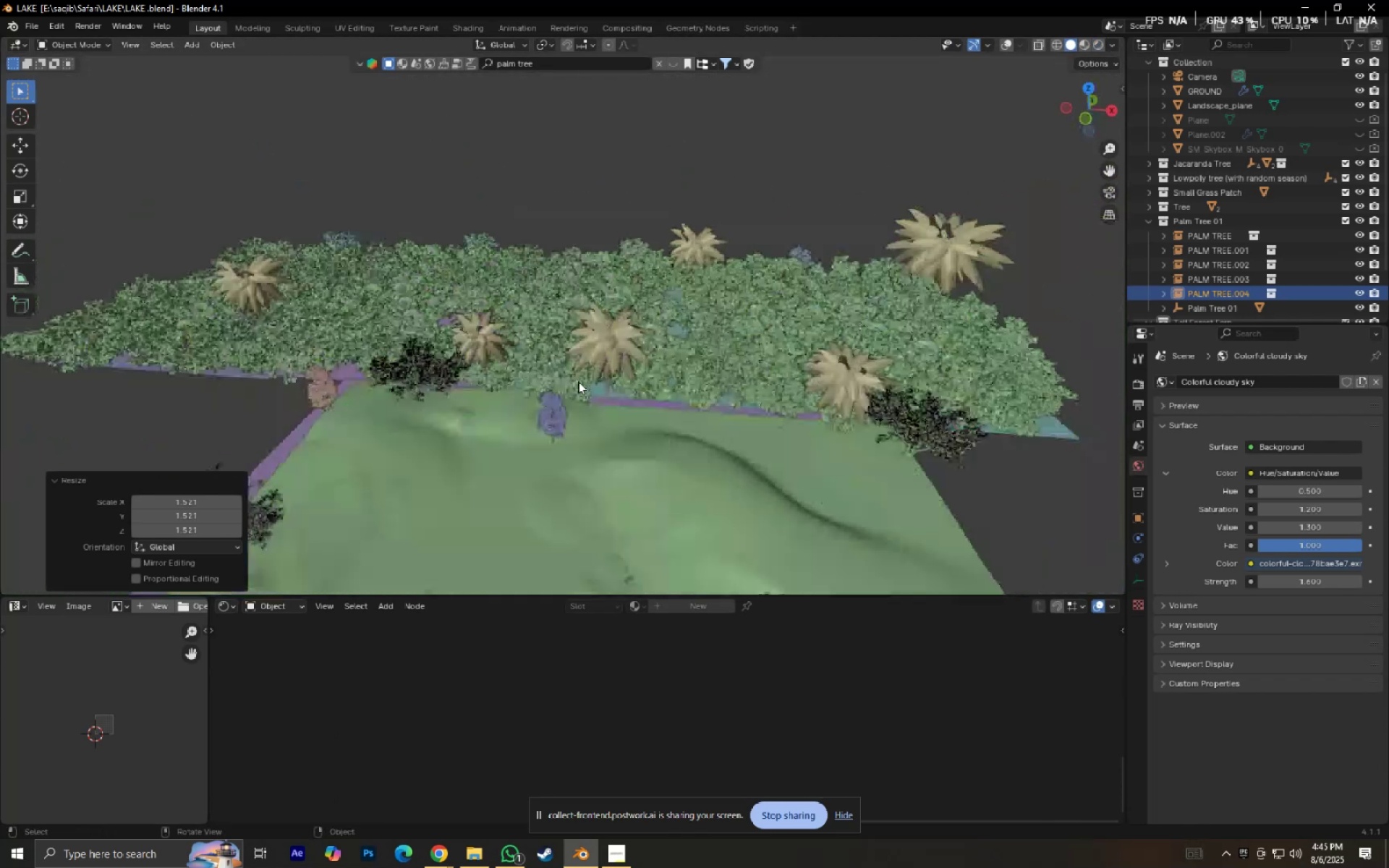 
key(Numpad0)
 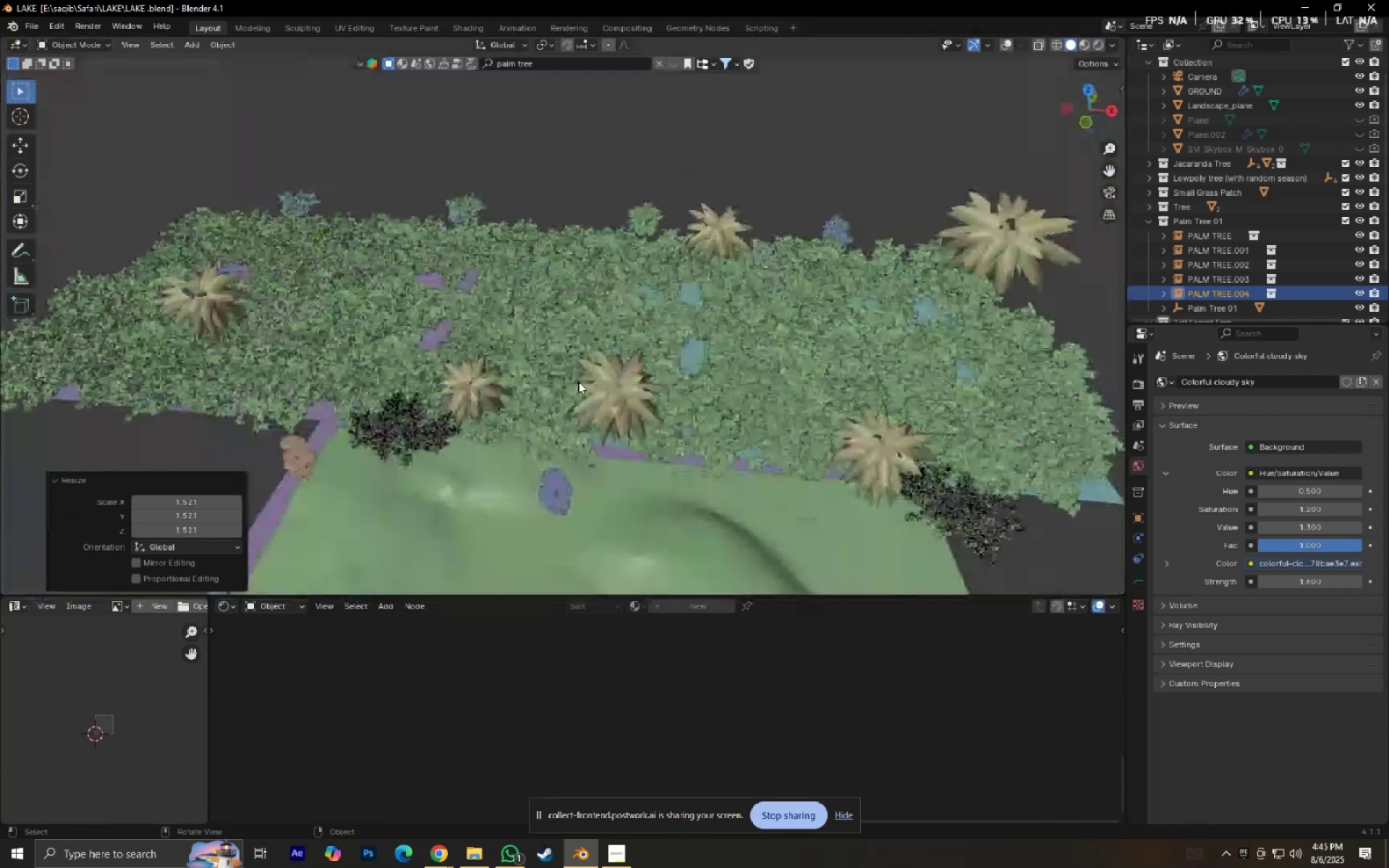 
key(Numpad0)
 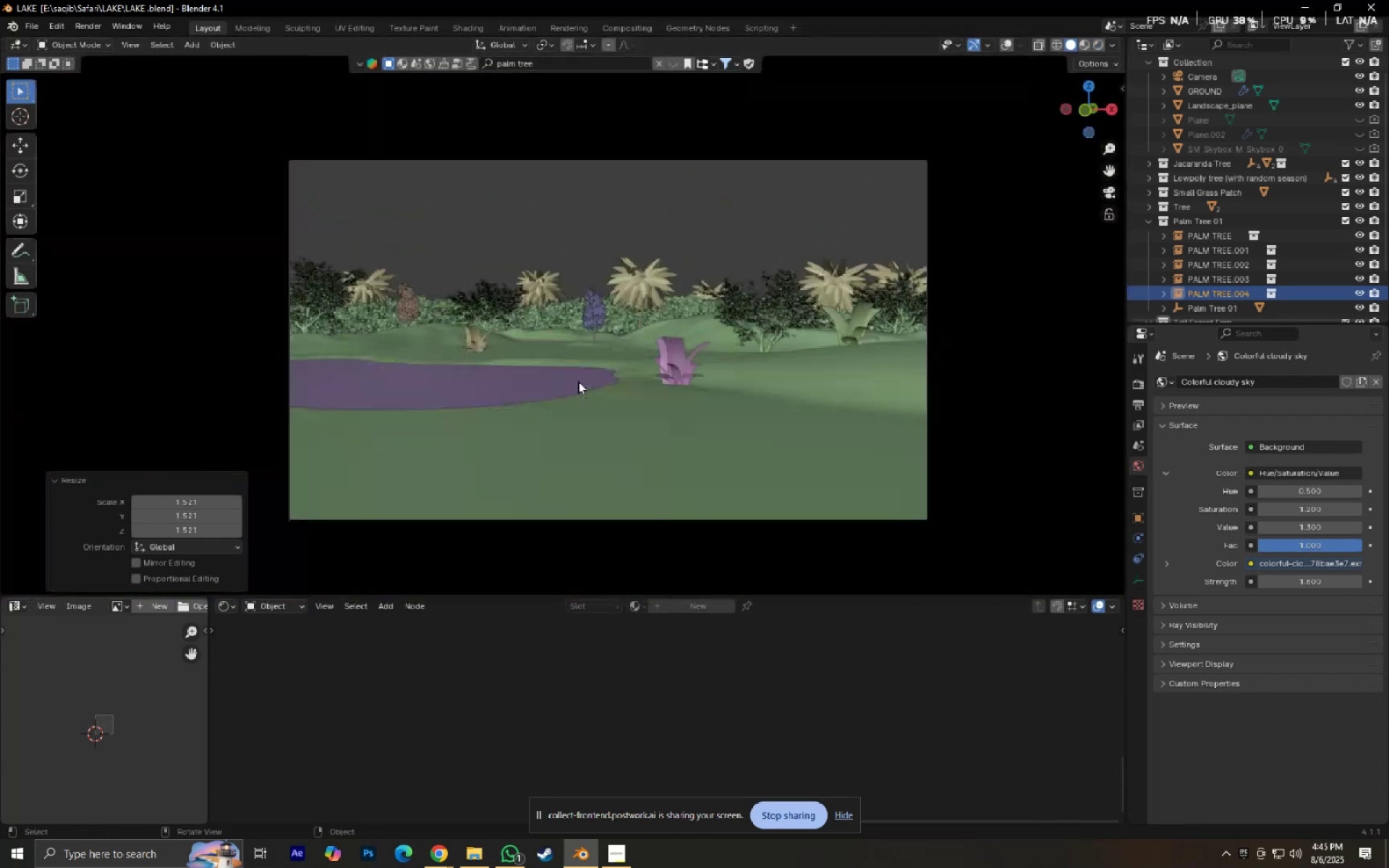 
key(Numpad0)
 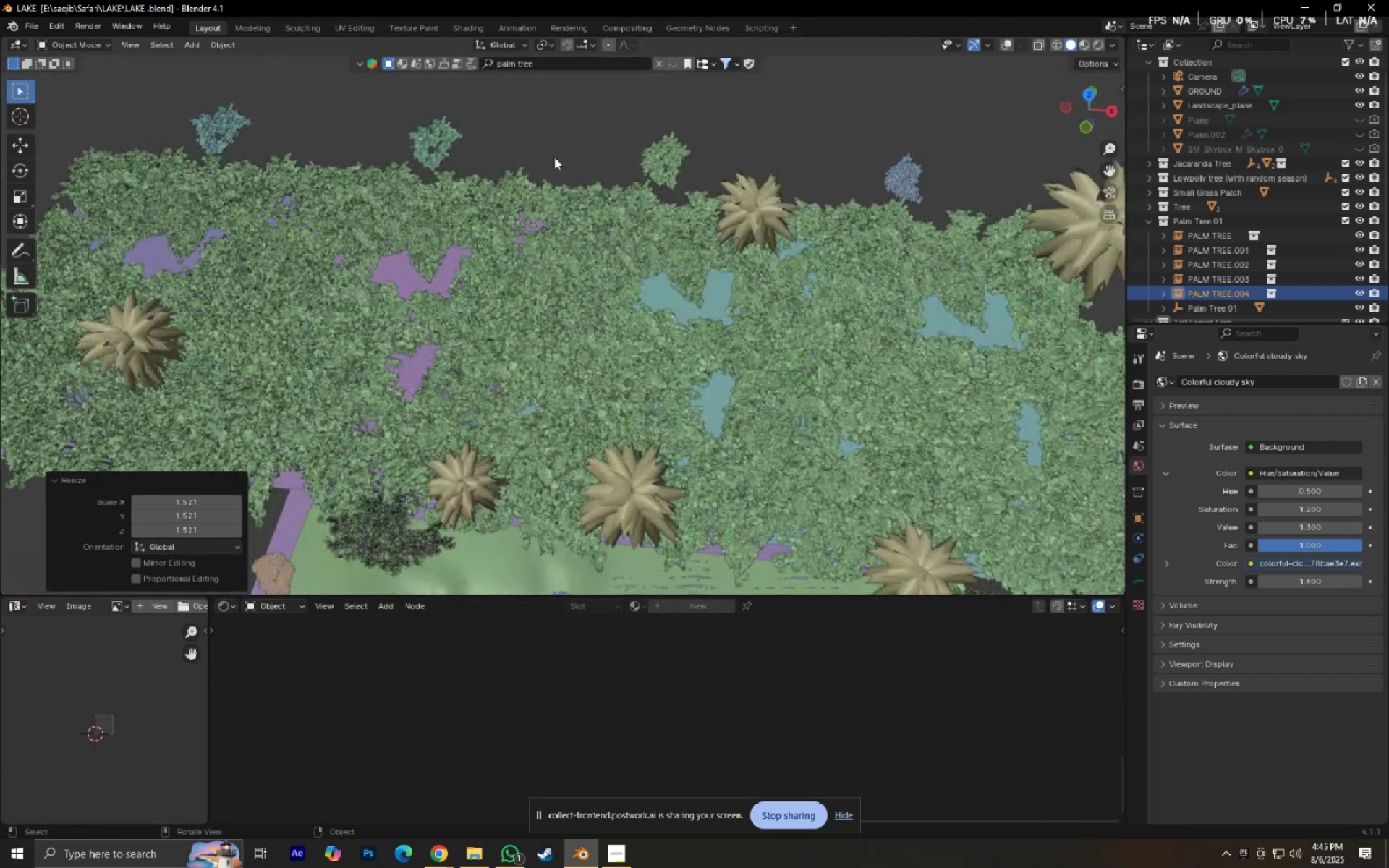 
left_click([425, 131])
 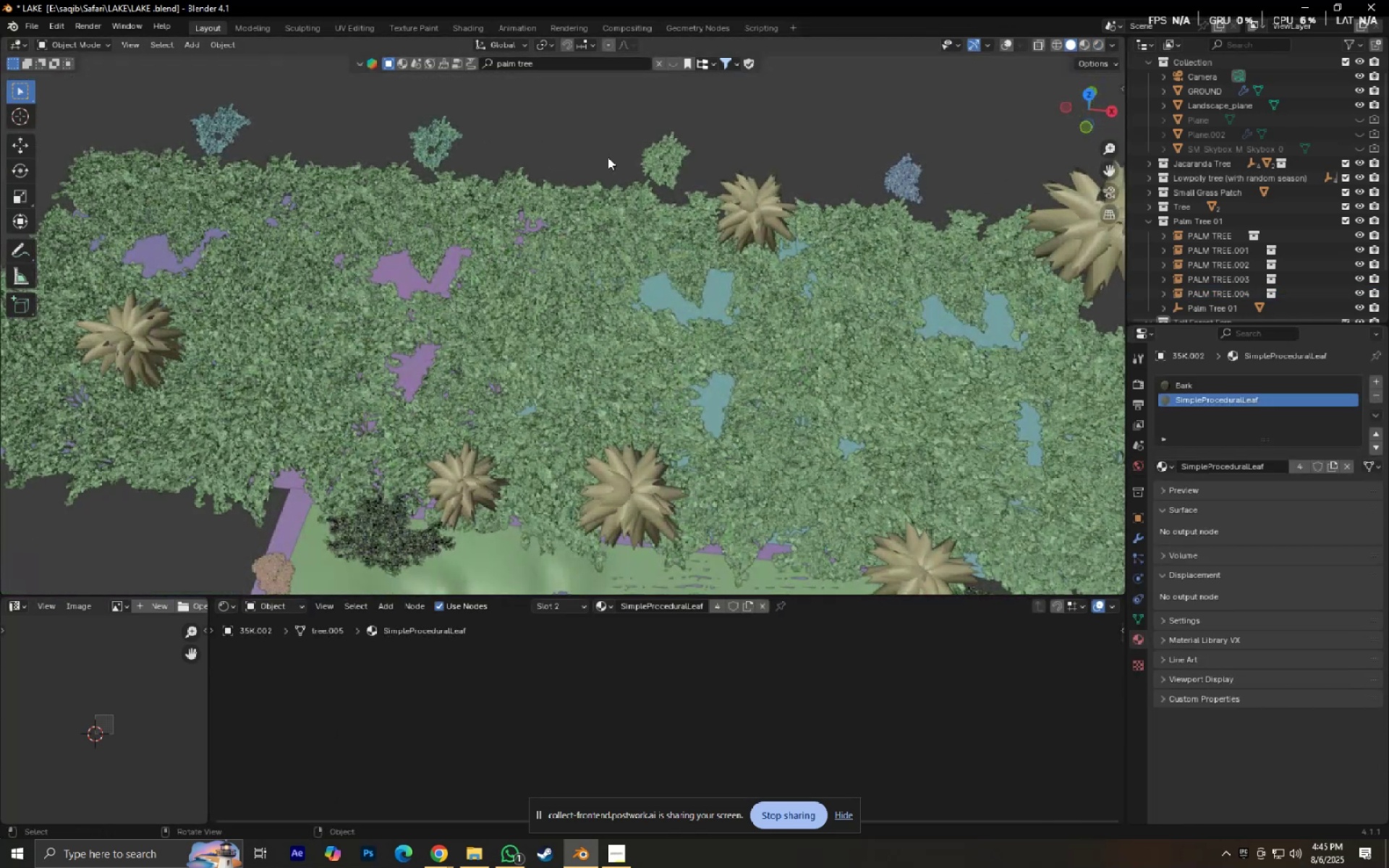 
key(S)
 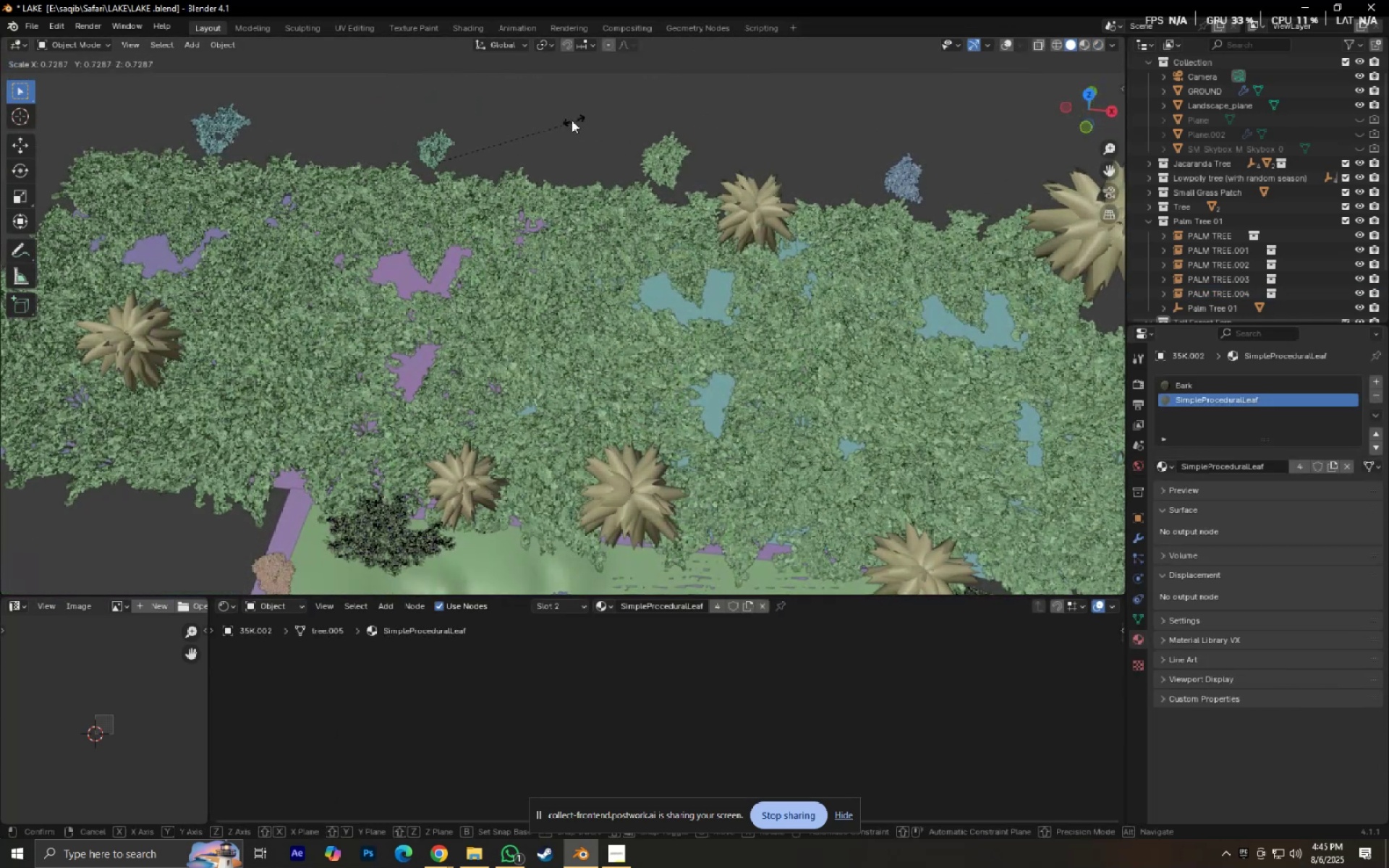 
right_click([757, 124])
 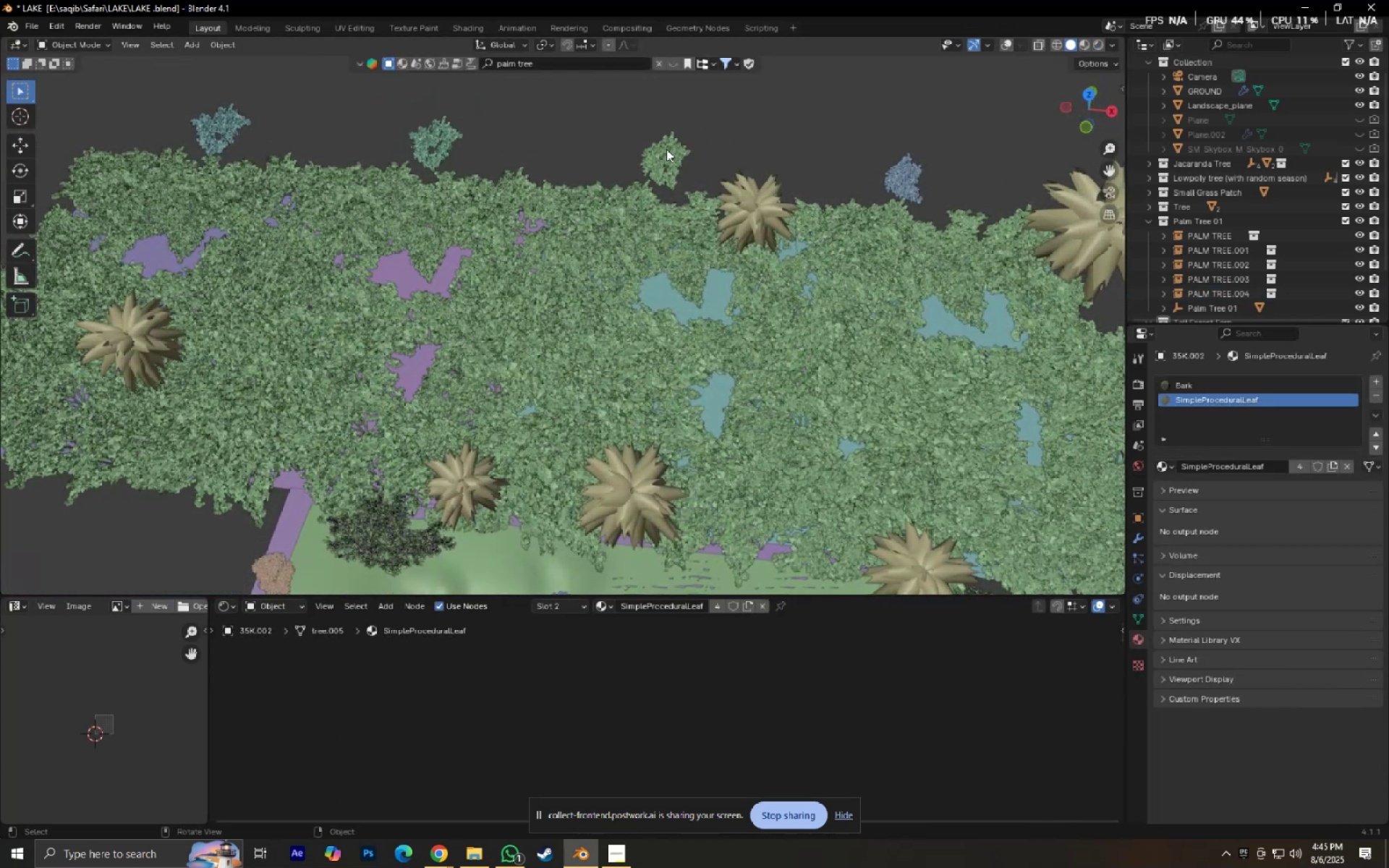 
left_click([666, 149])
 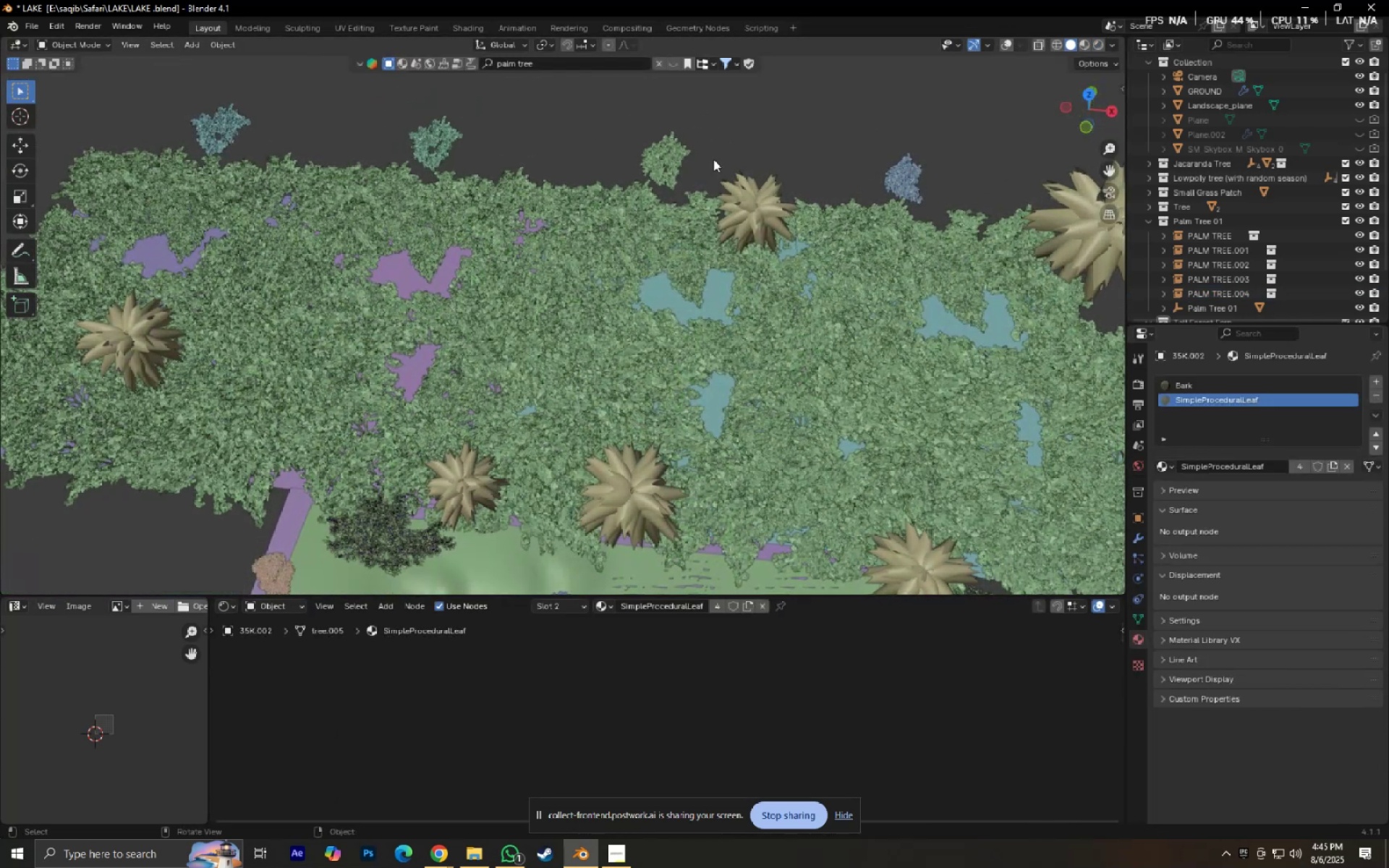 
key(S)
 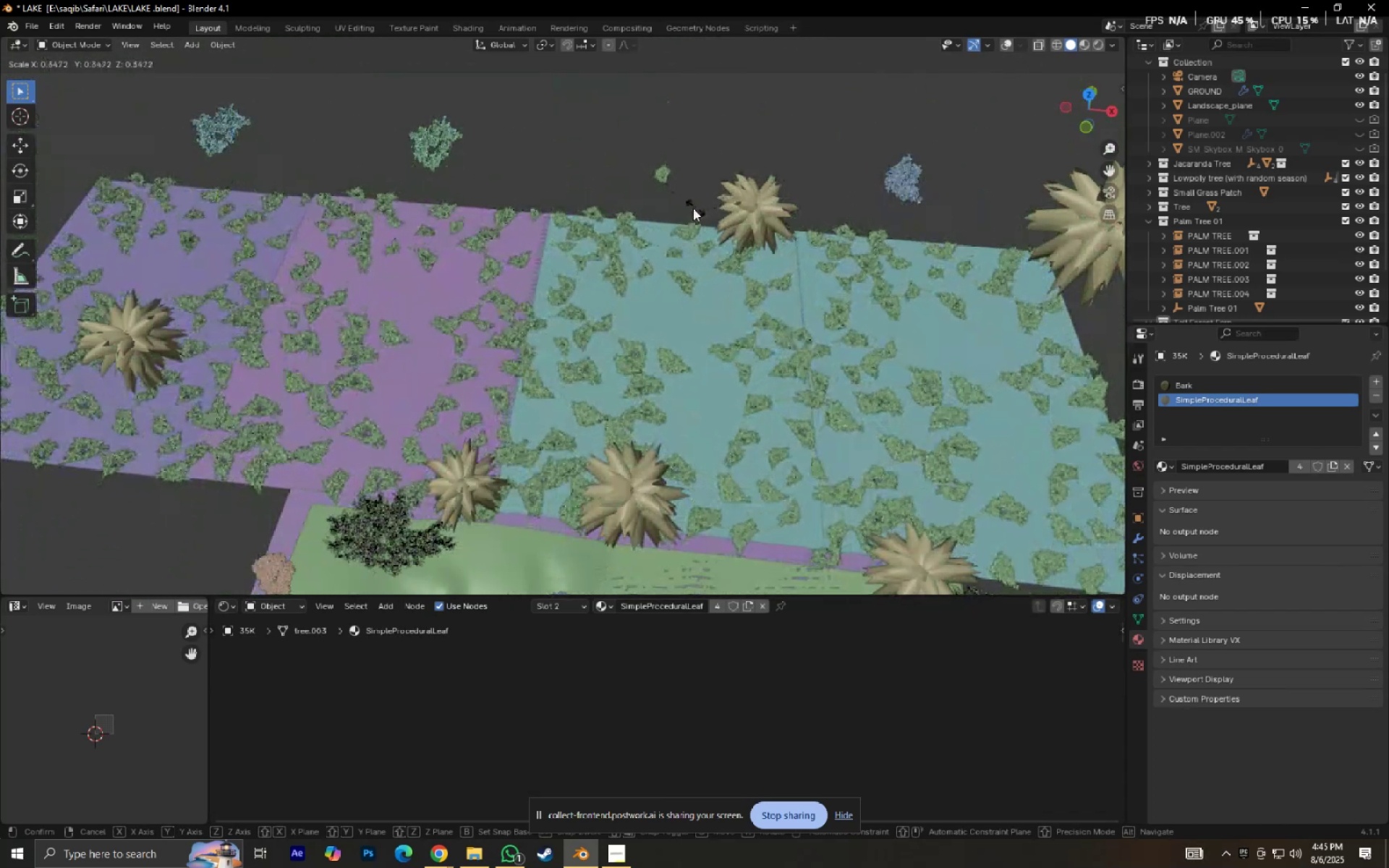 
right_click([677, 211])
 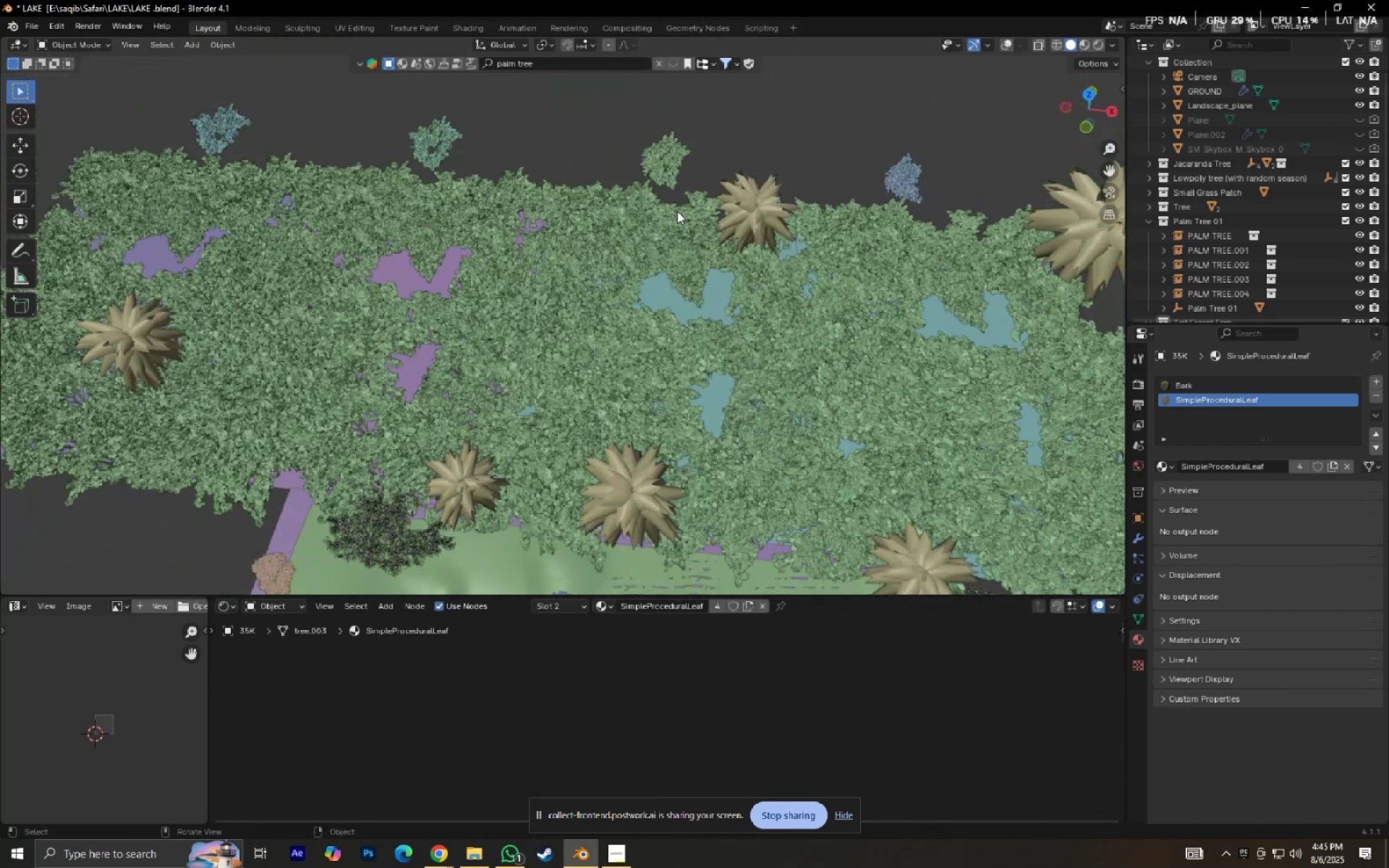 
key(Numpad0)
 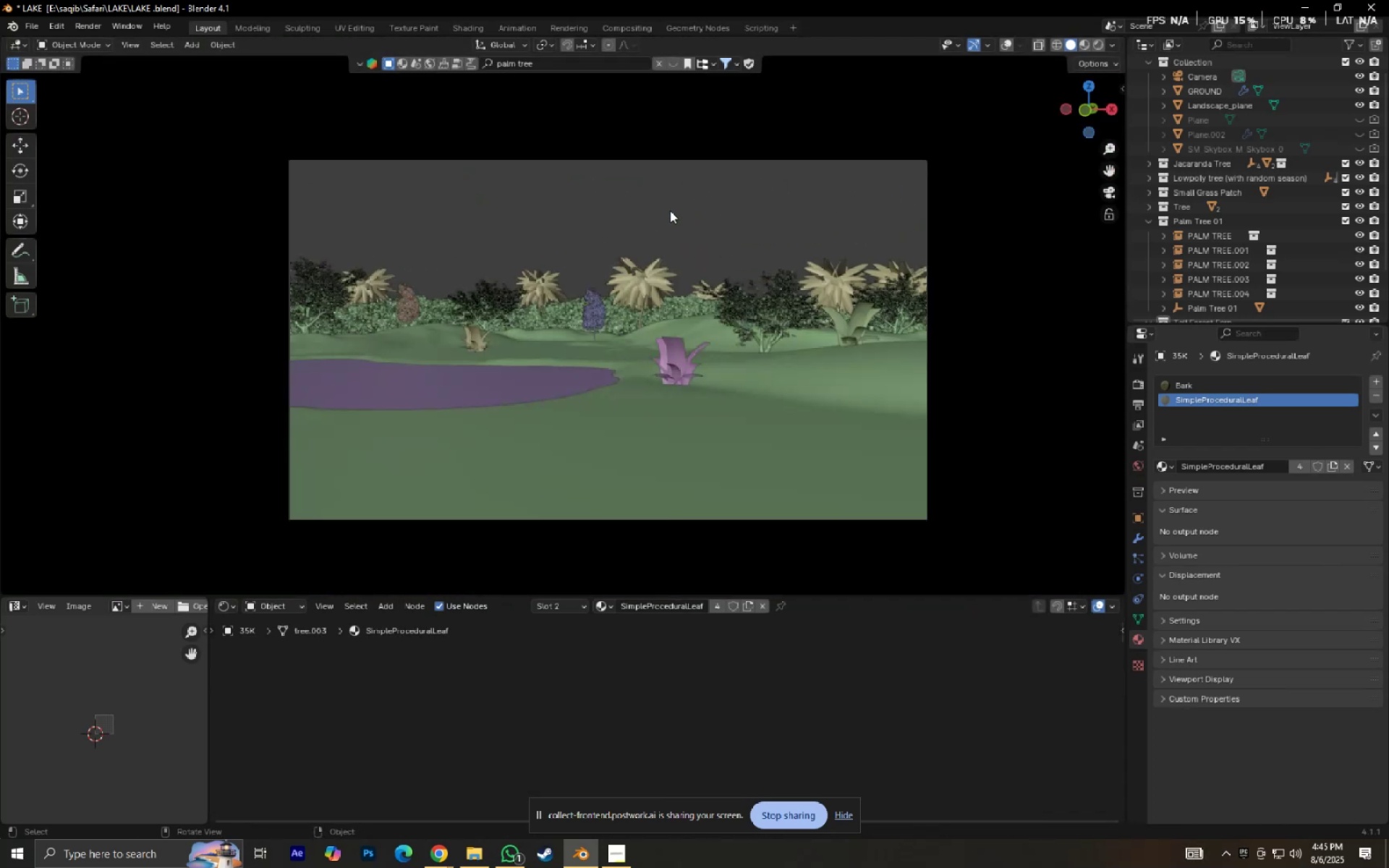 
key(S)
 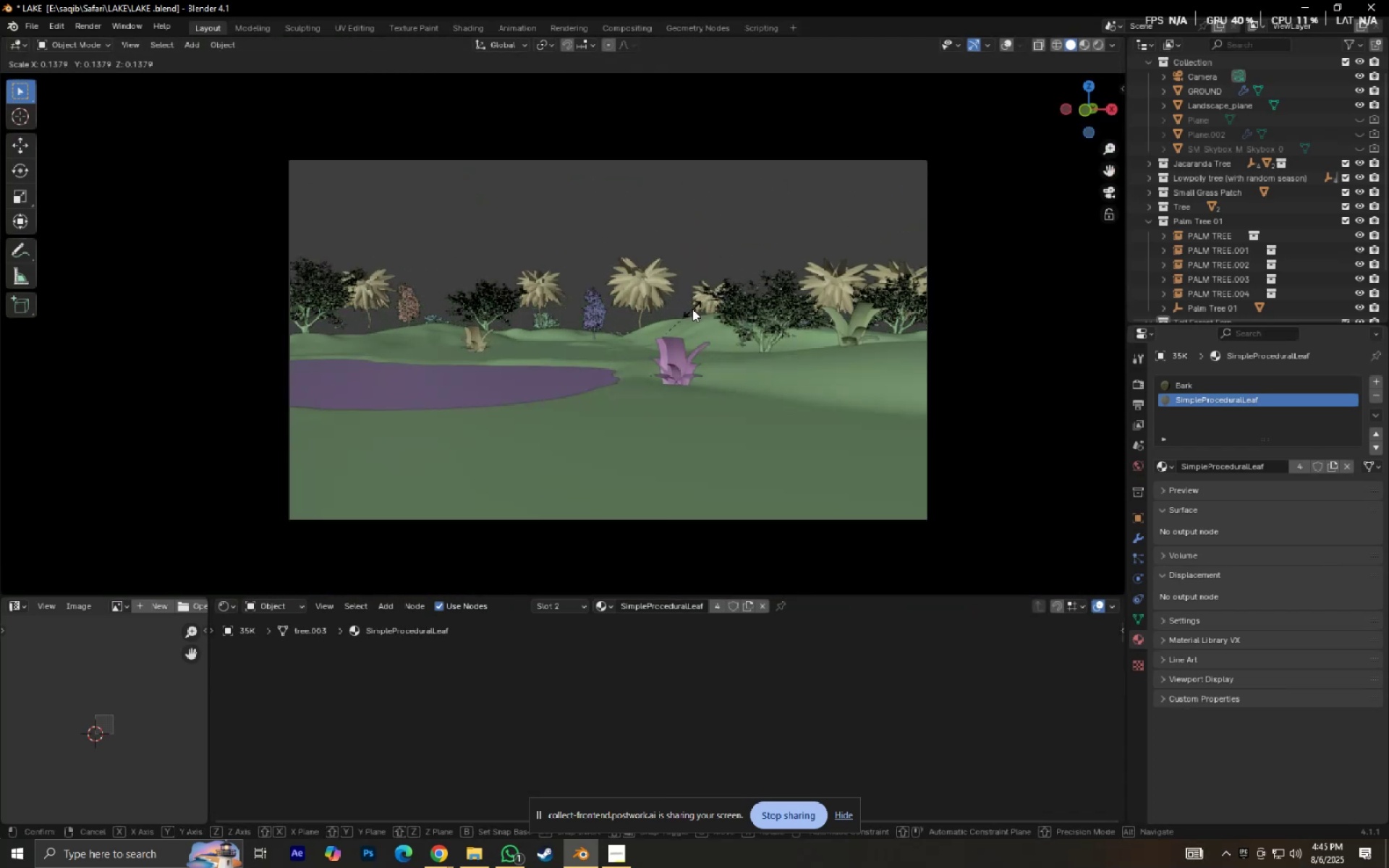 
left_click([692, 309])
 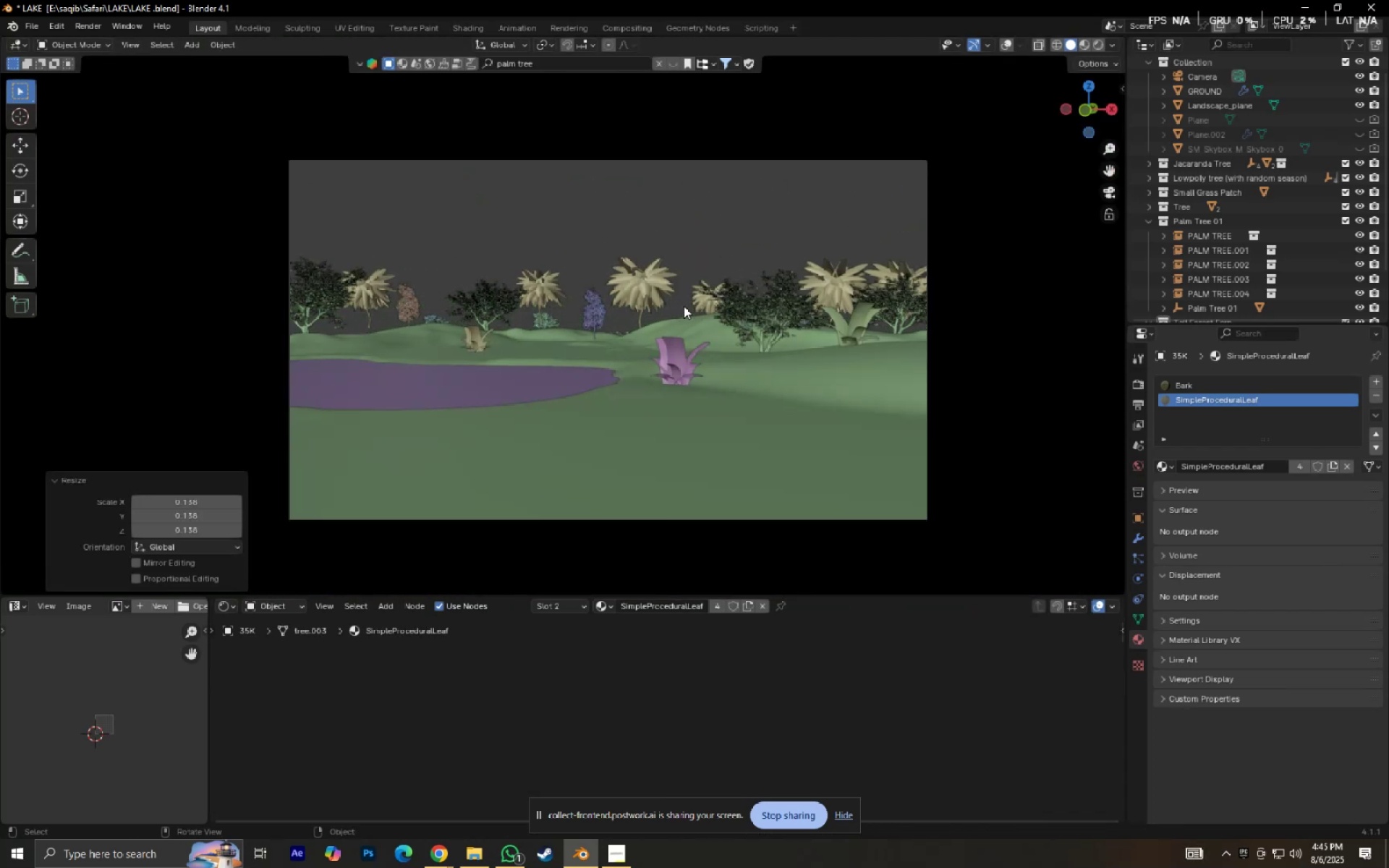 
key(NumpadDecimal)
 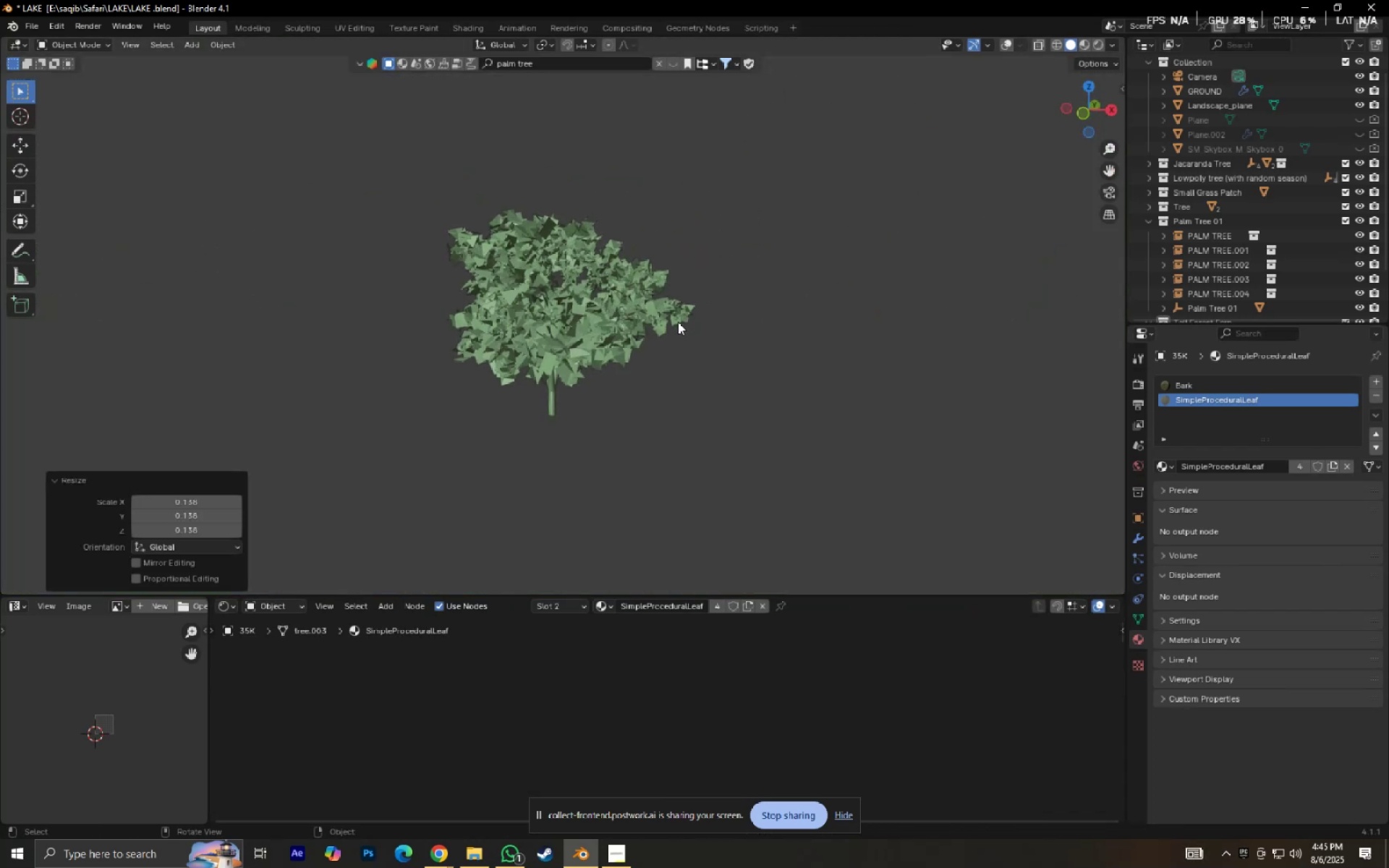 
key(Numpad0)
 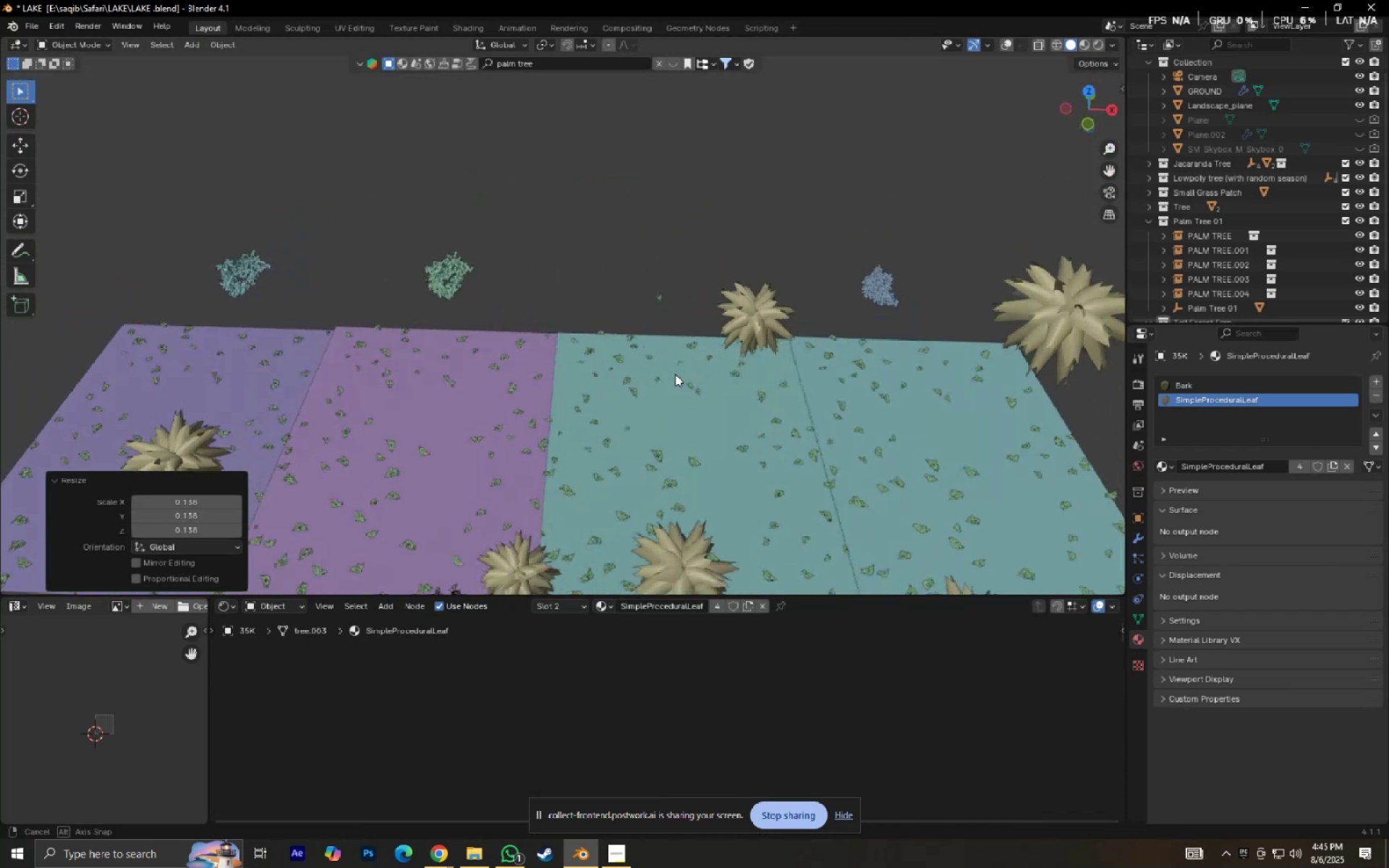 
key(Control+Z)
 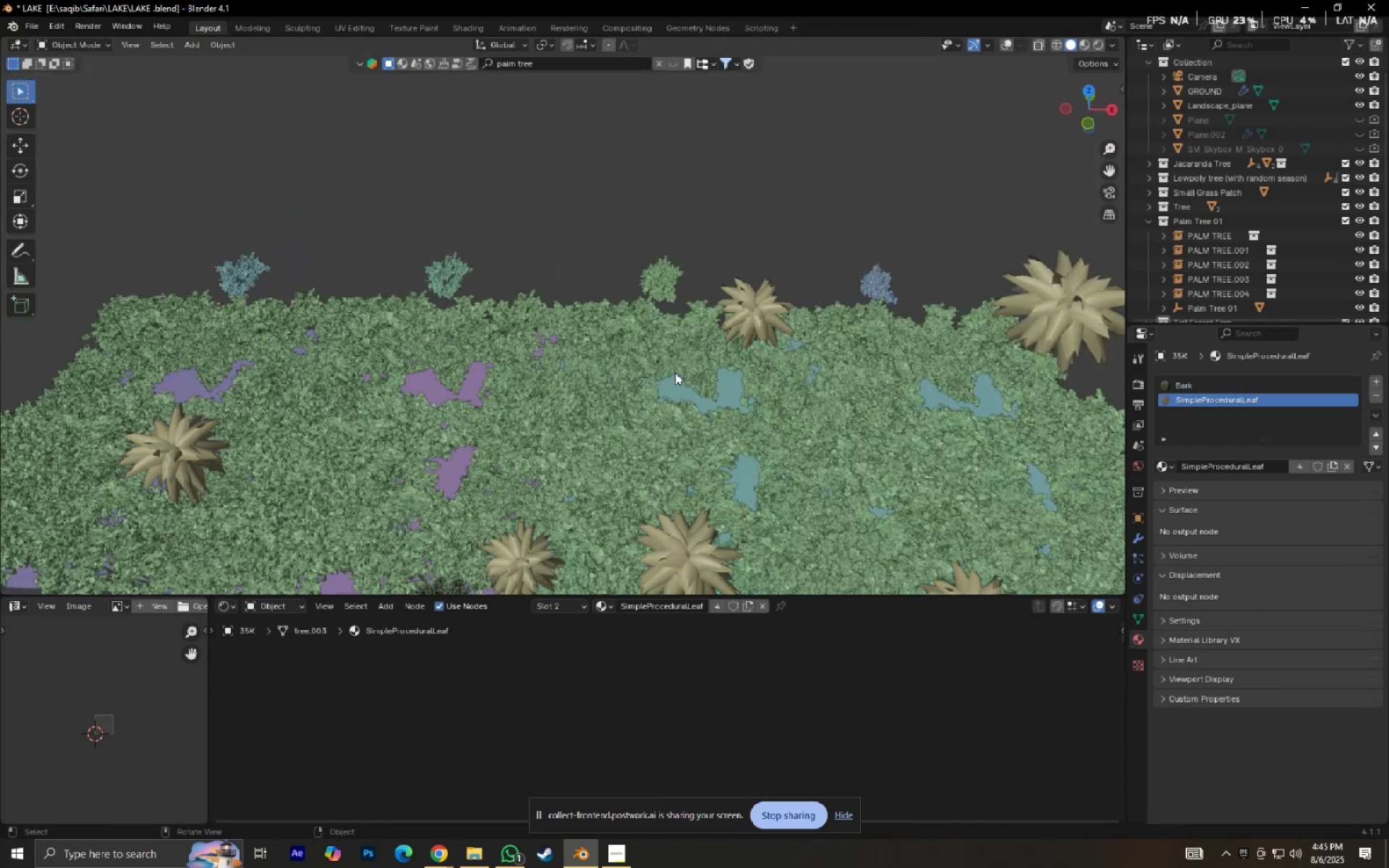 
key(Numpad0)
 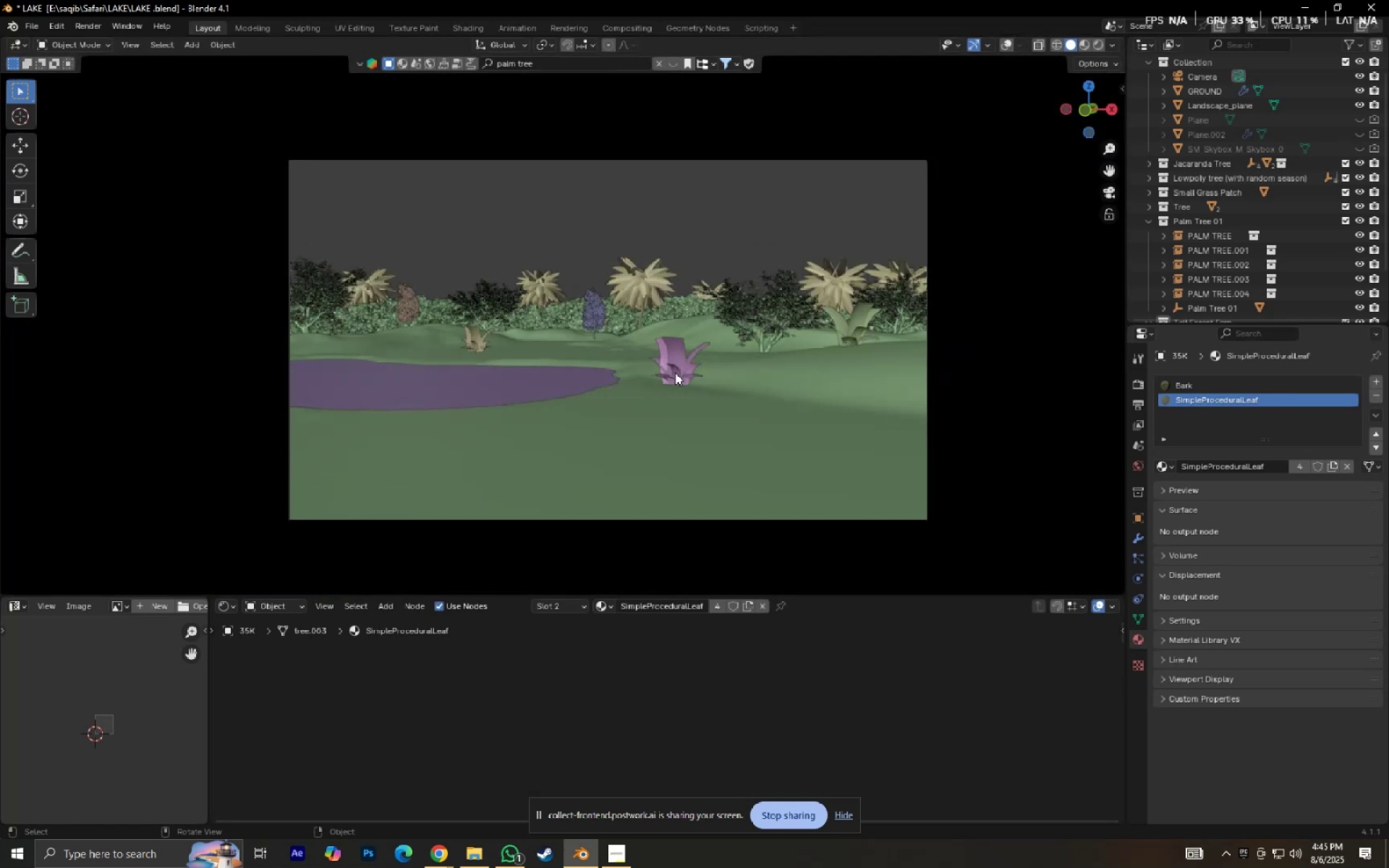 
key(Shift+ShiftLeft)
 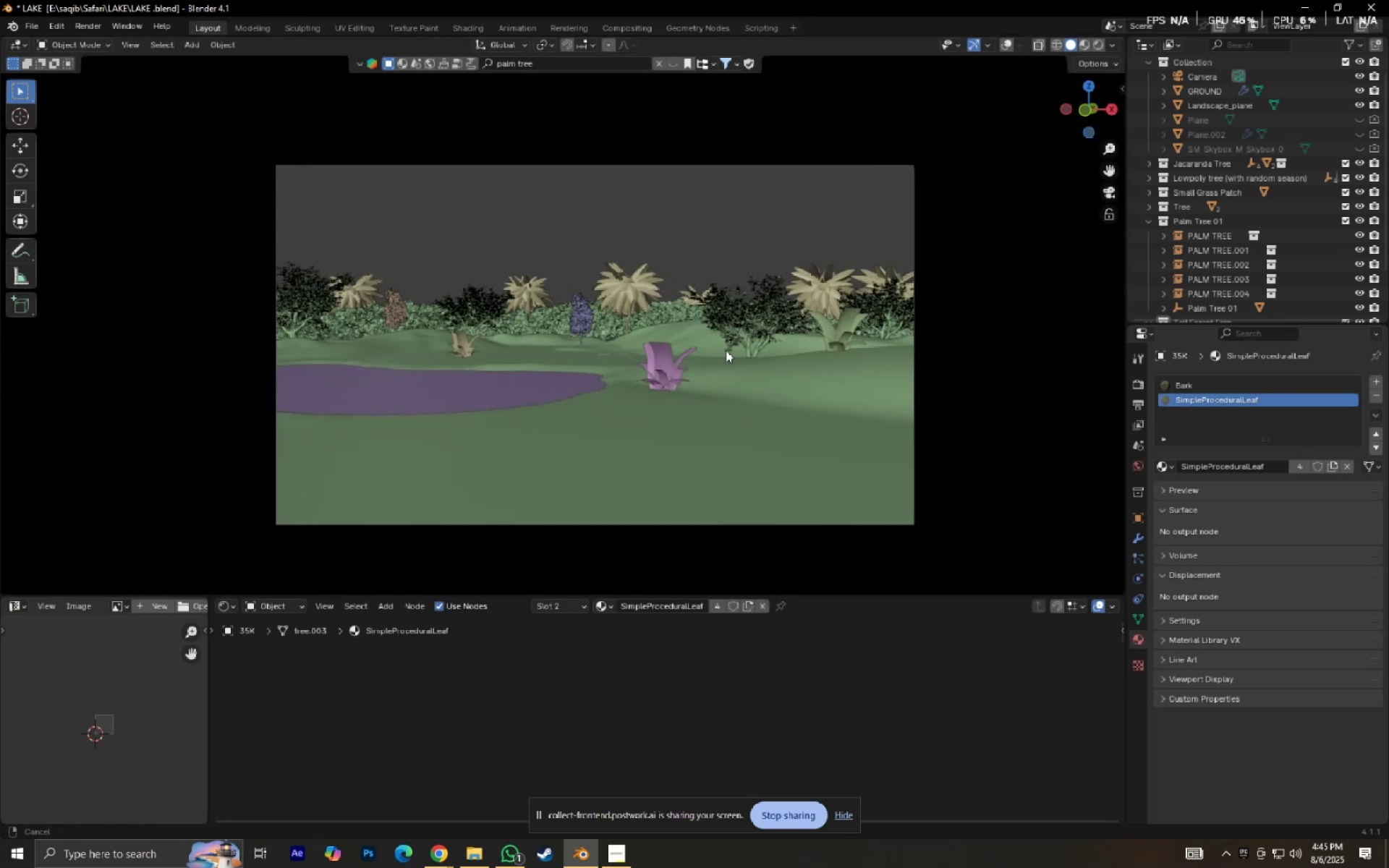 
key(Control+ControlLeft)
 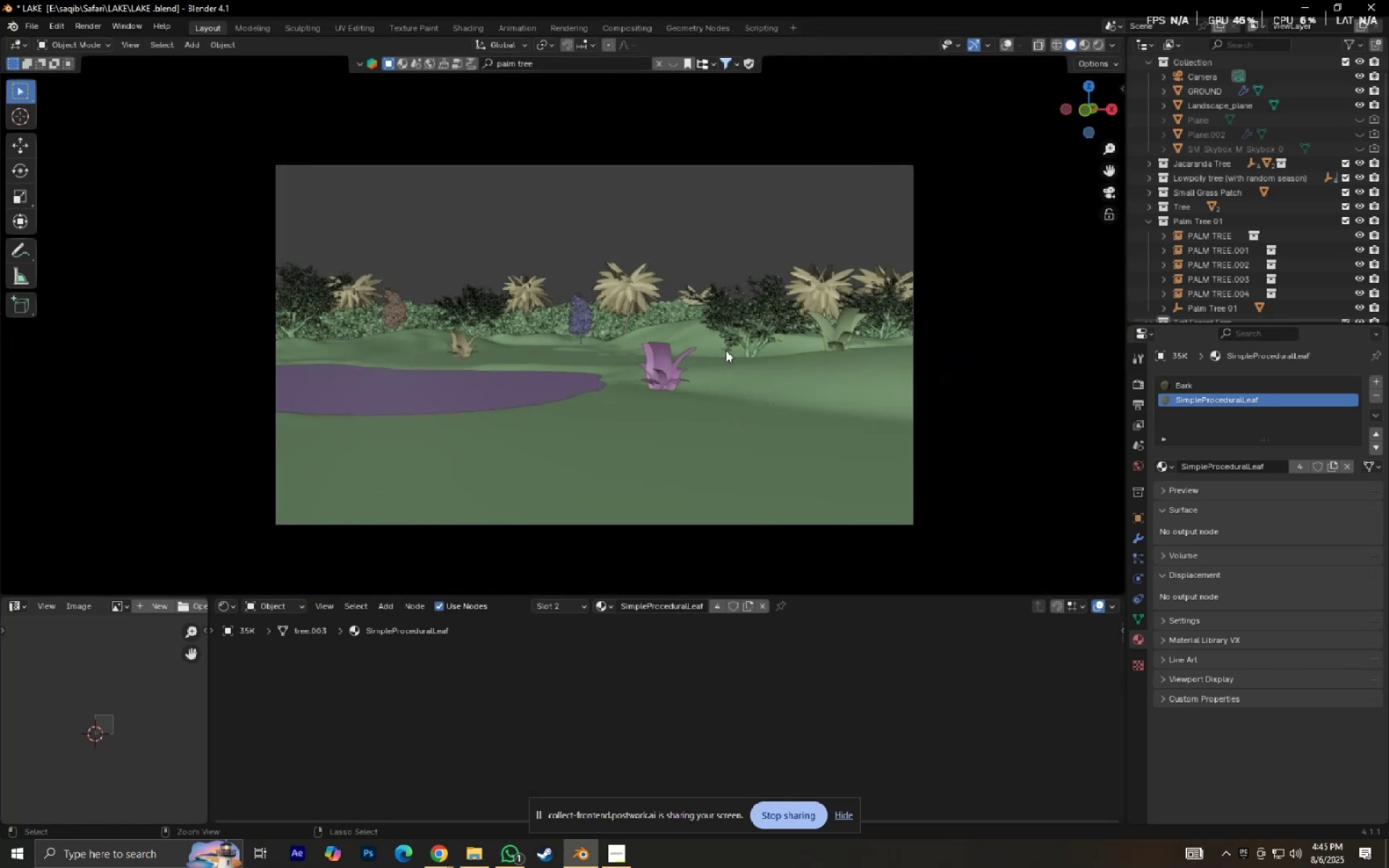 
key(Control+S)
 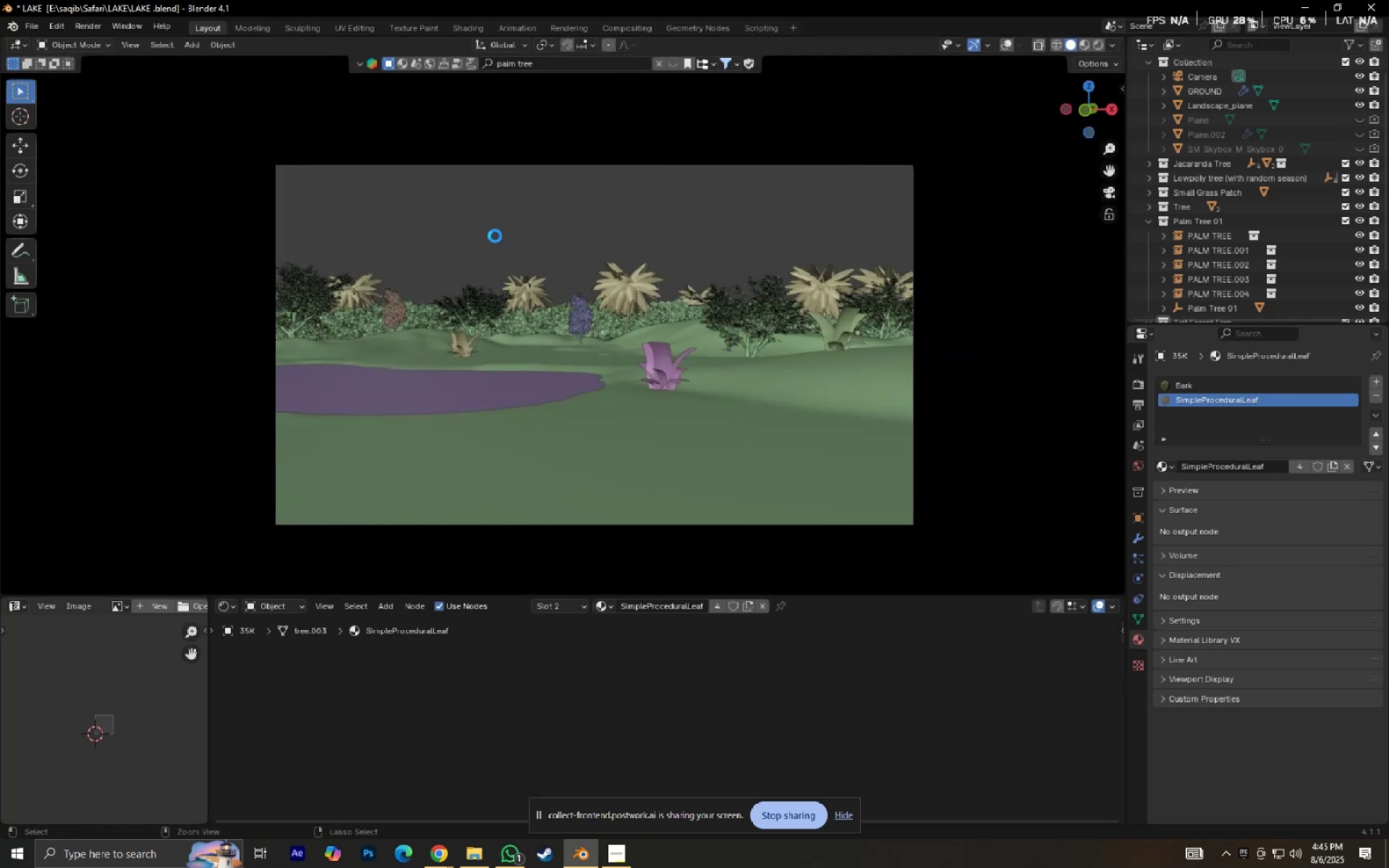 
left_click([495, 235])
 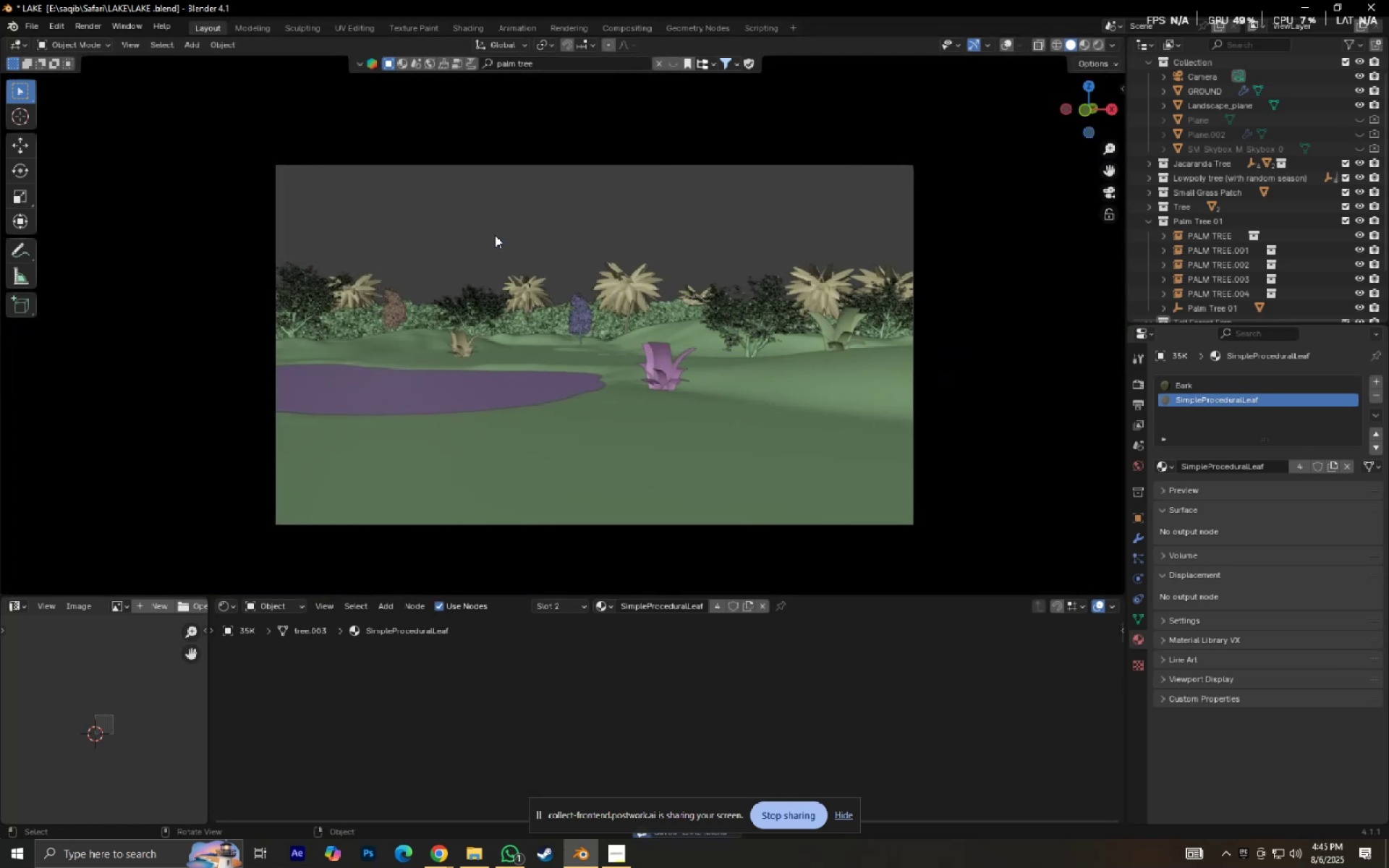 
hold_key(key=ShiftLeft, duration=0.41)
 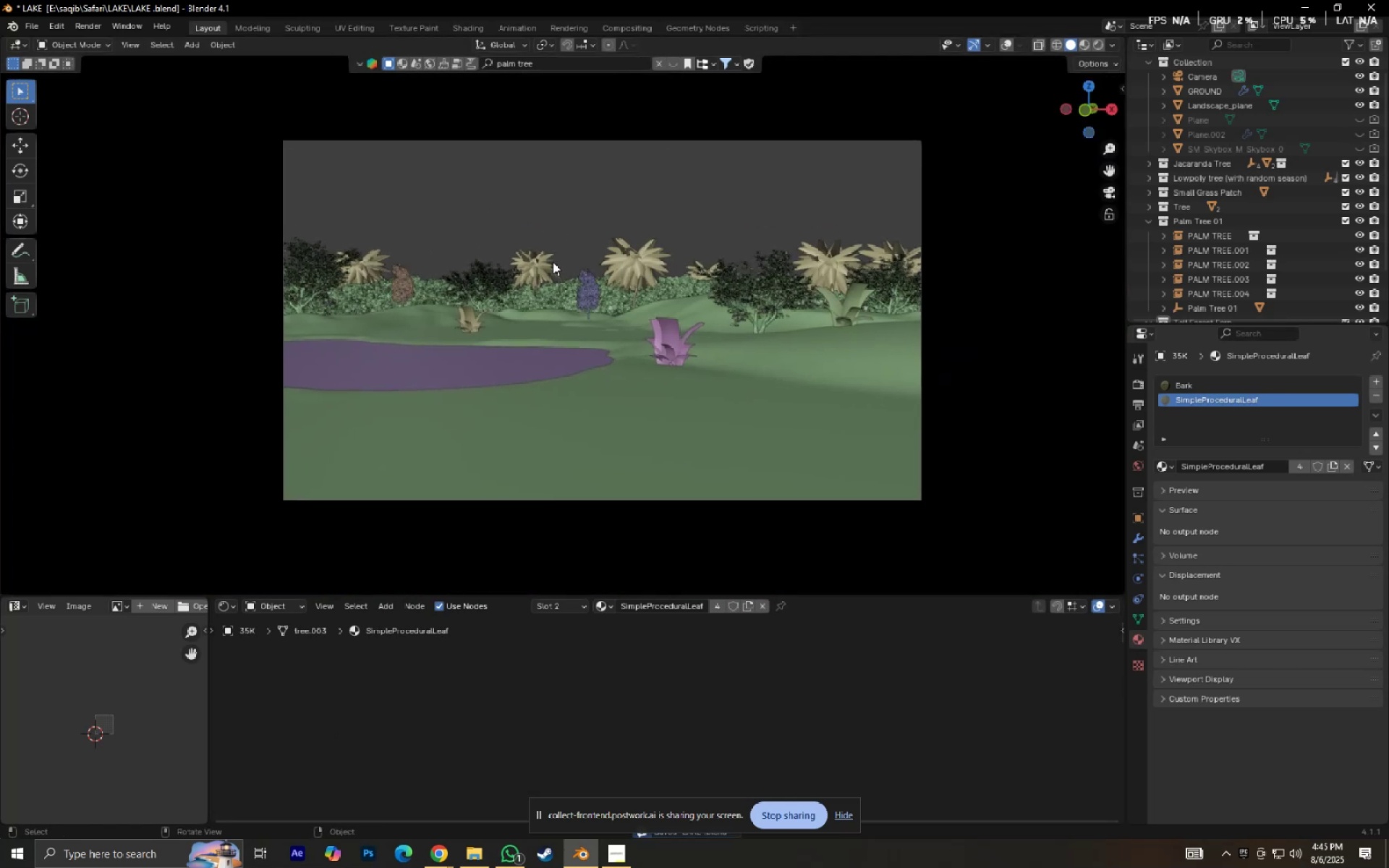 
scroll: coordinate [559, 273], scroll_direction: up, amount: 2.0
 